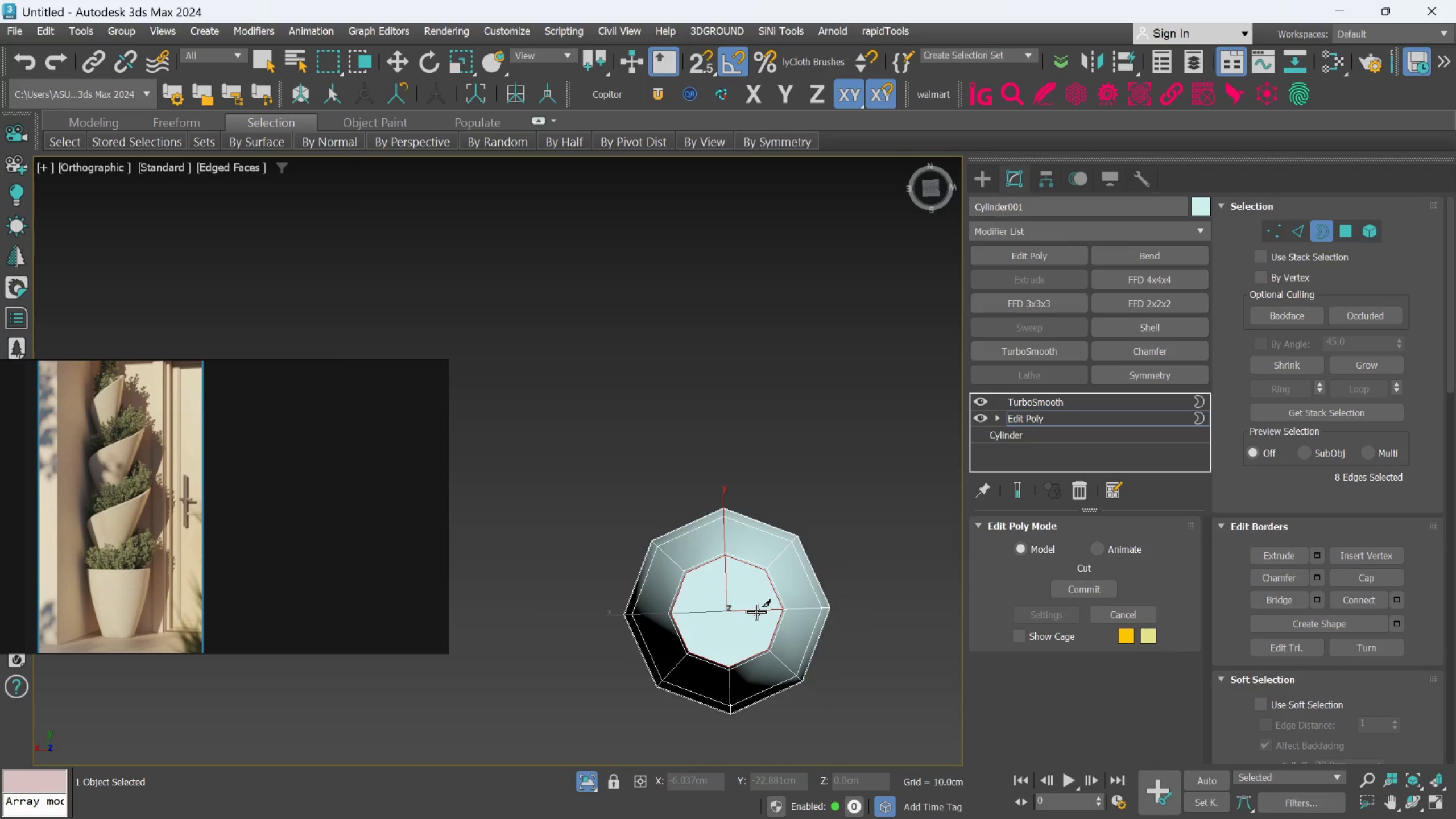 
hold_key(key=AltLeft, duration=2.11)
 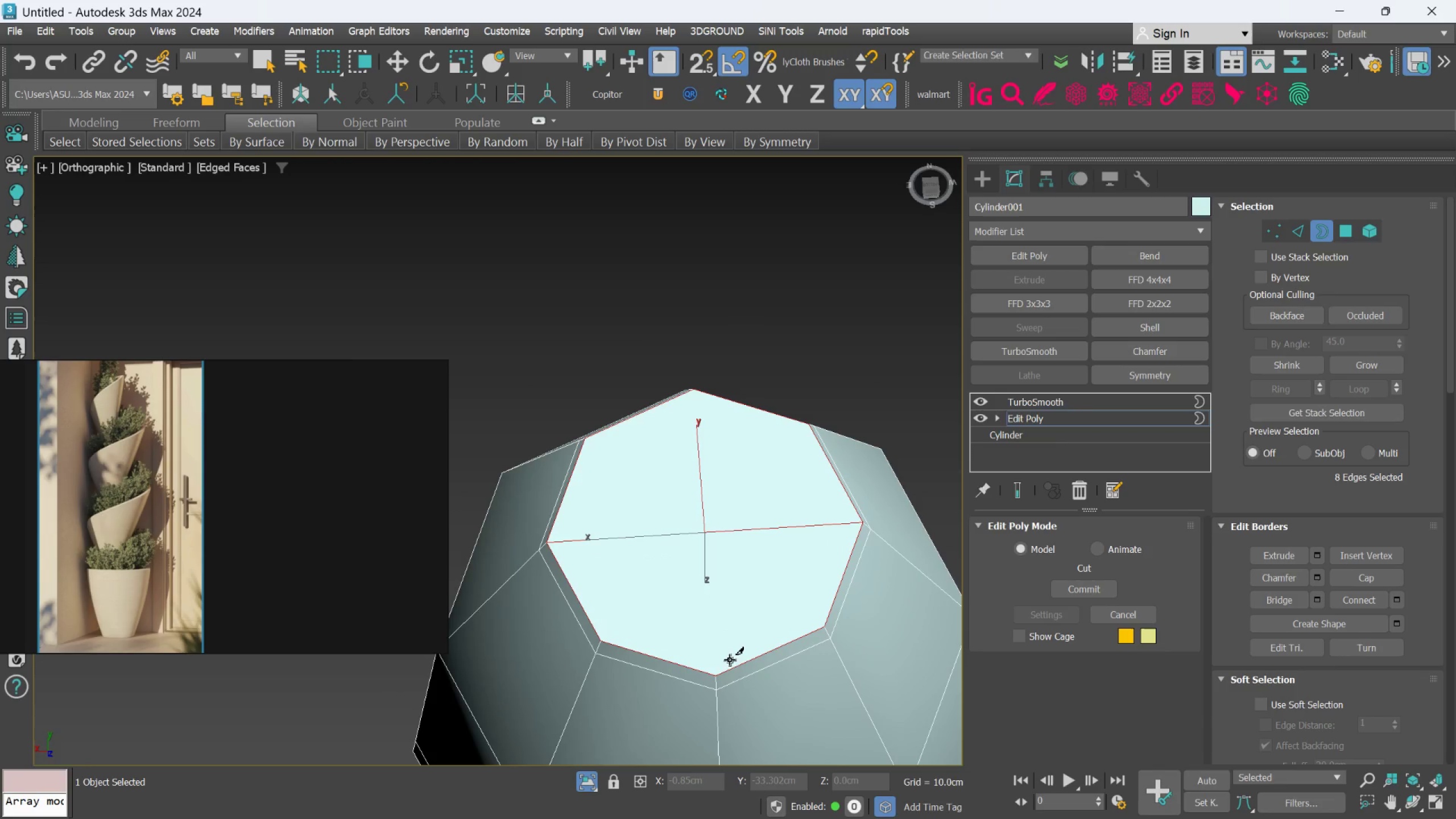 
scroll: coordinate [730, 660], scroll_direction: up, amount: 3.0
 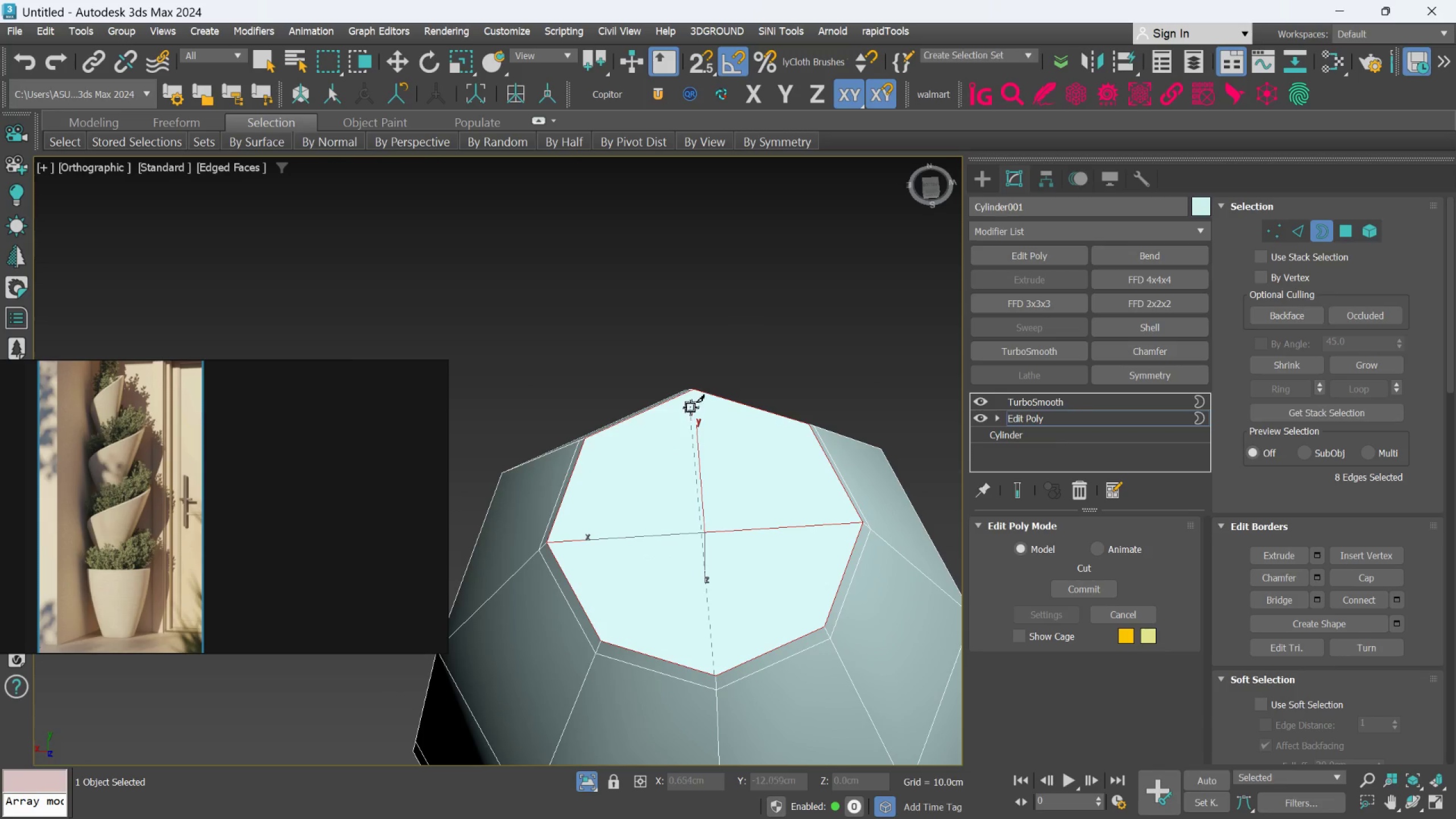 
left_click([694, 394])
 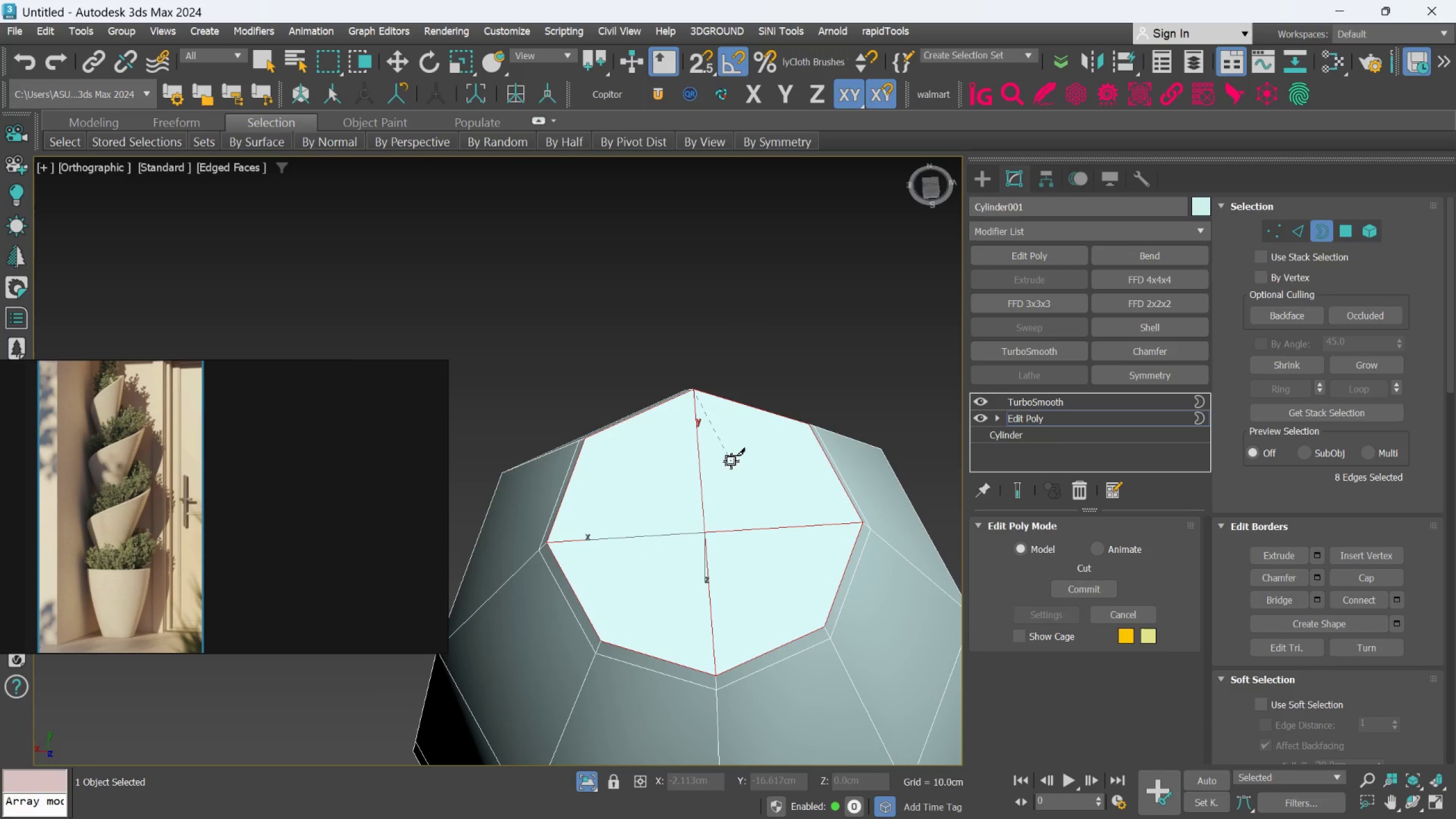 
right_click([730, 461])
 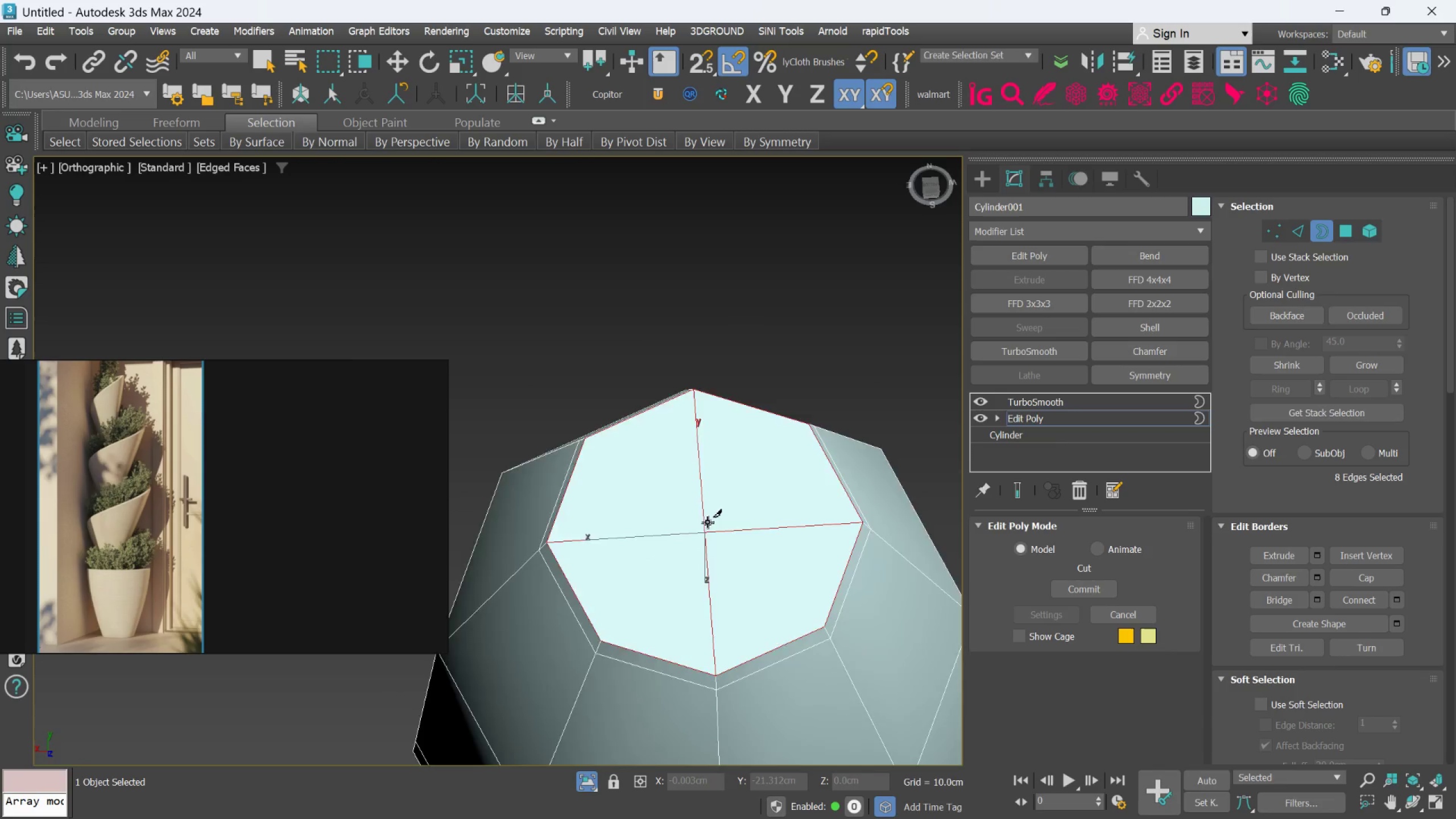 
hold_key(key=AltLeft, duration=0.72)
 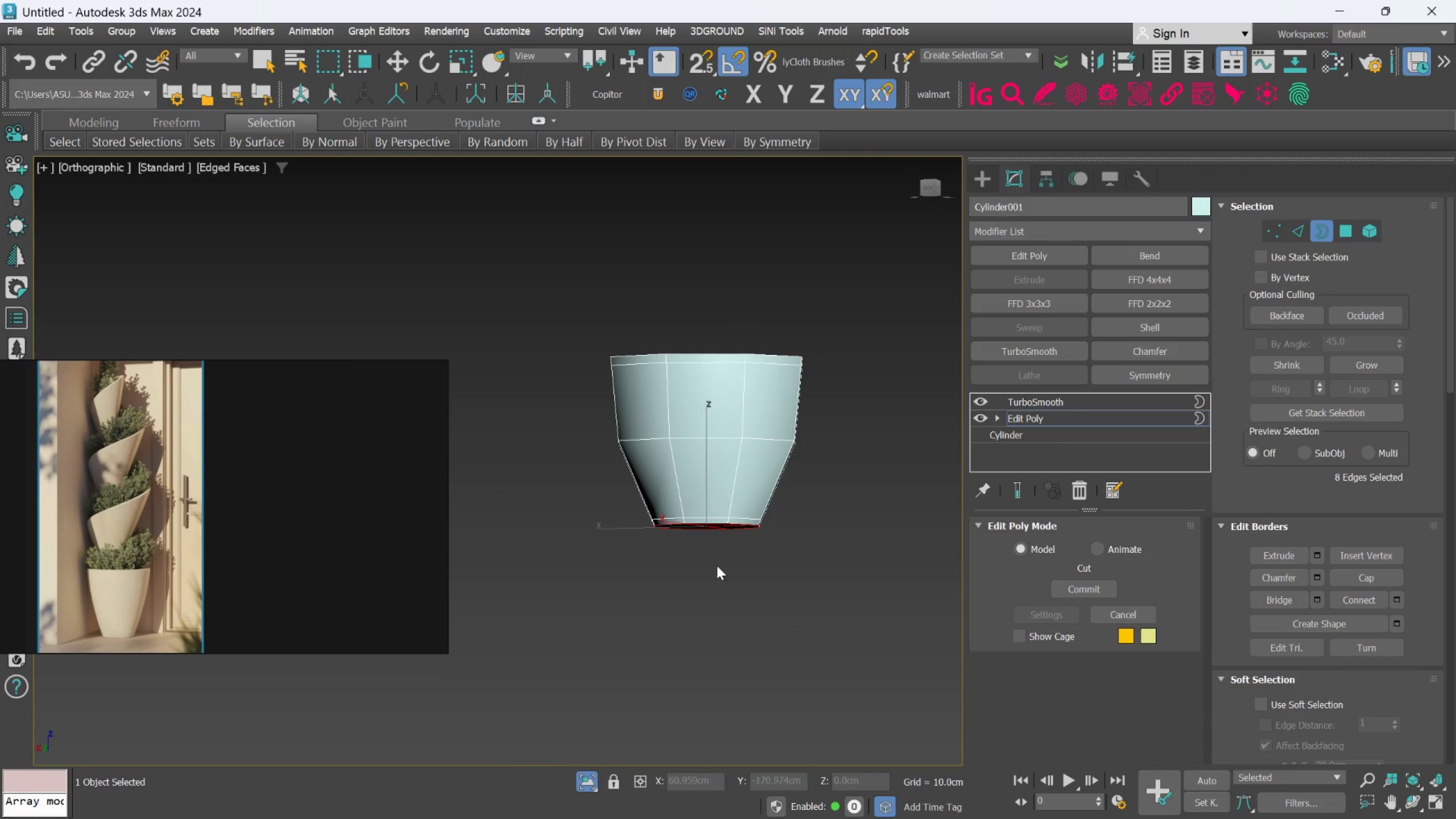 
scroll: coordinate [707, 524], scroll_direction: down, amount: 3.0
 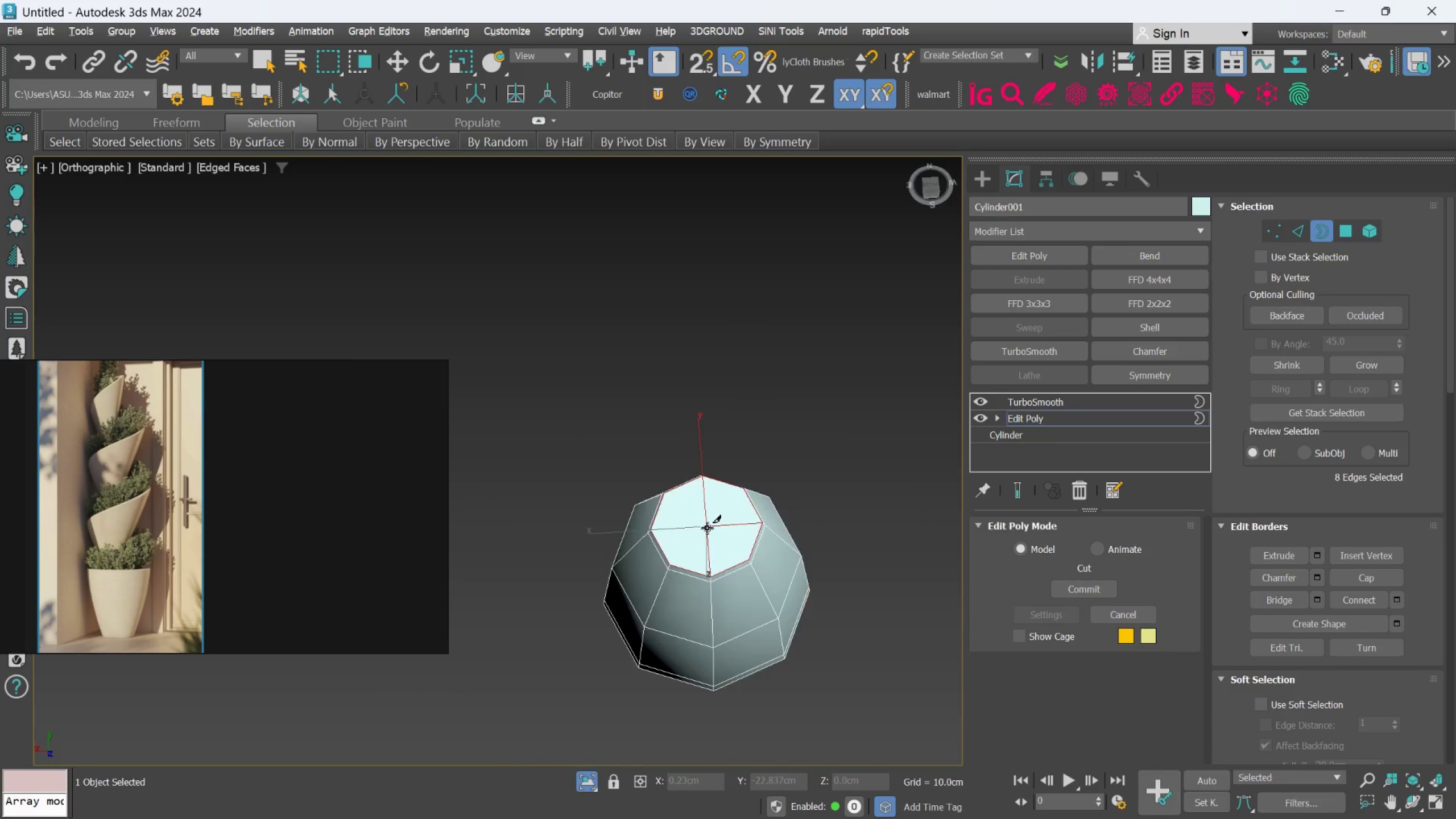 
scroll: coordinate [719, 556], scroll_direction: up, amount: 4.0
 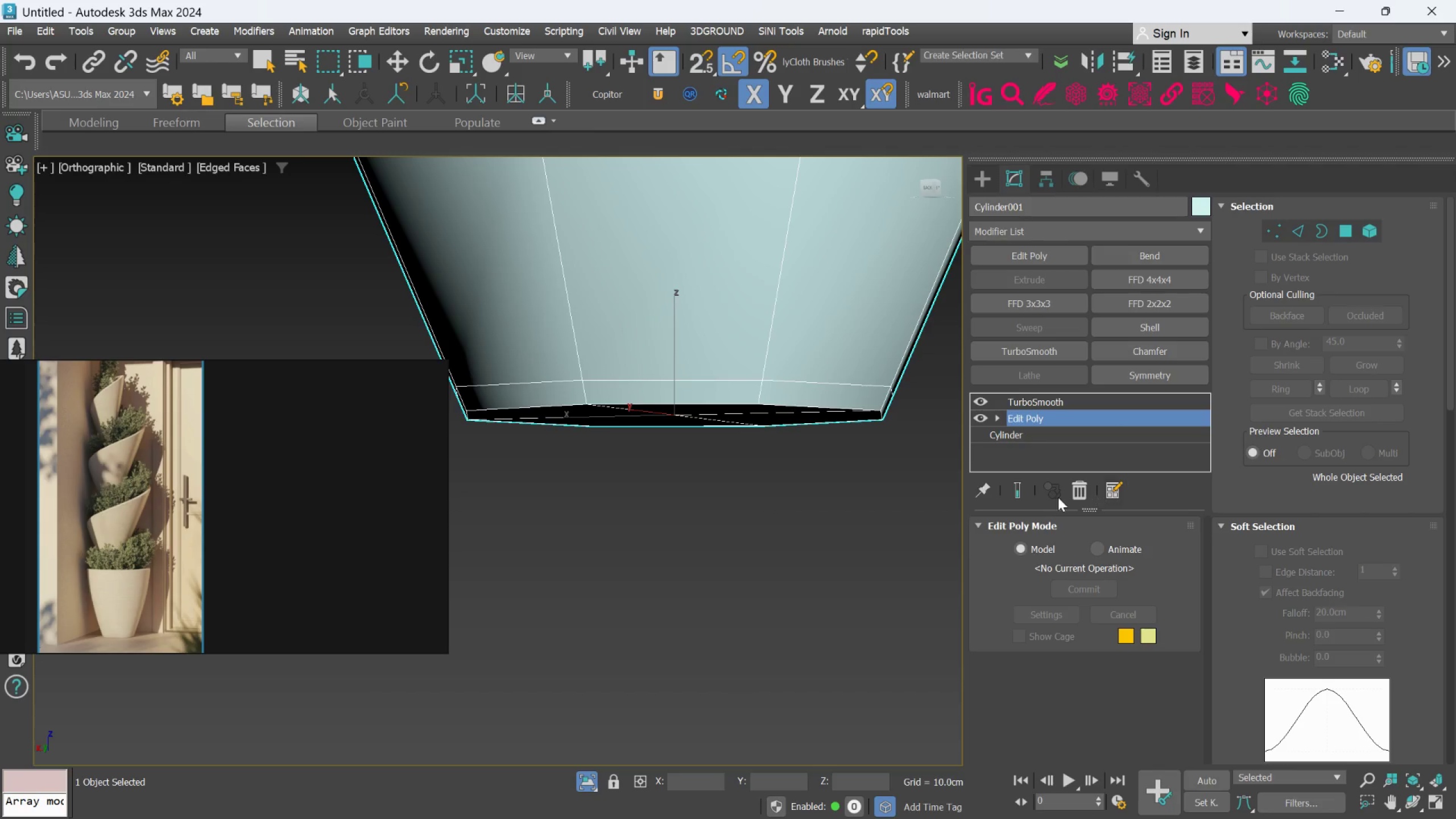 
left_click([1017, 497])
 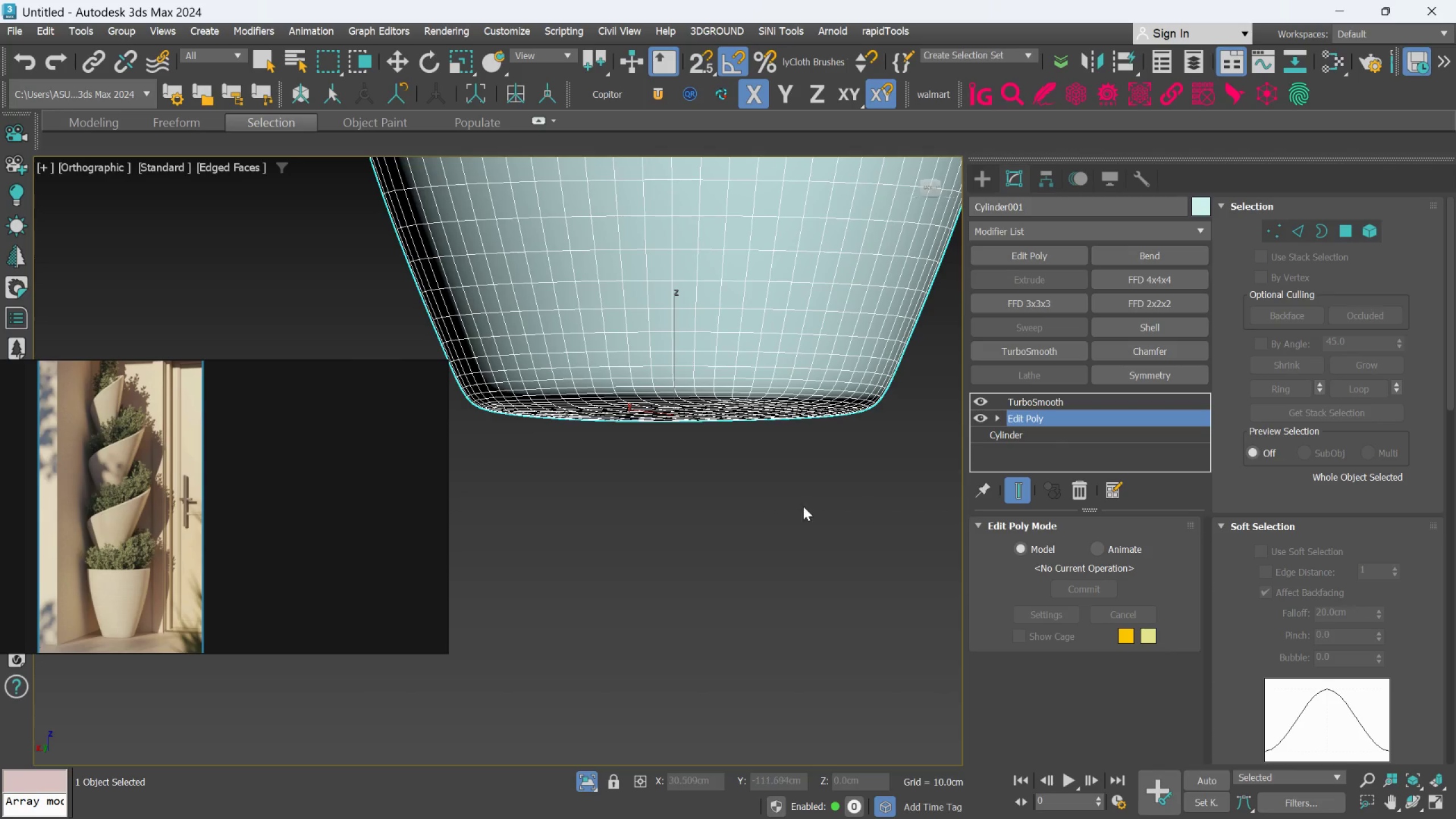 
hold_key(key=AltLeft, duration=1.06)
 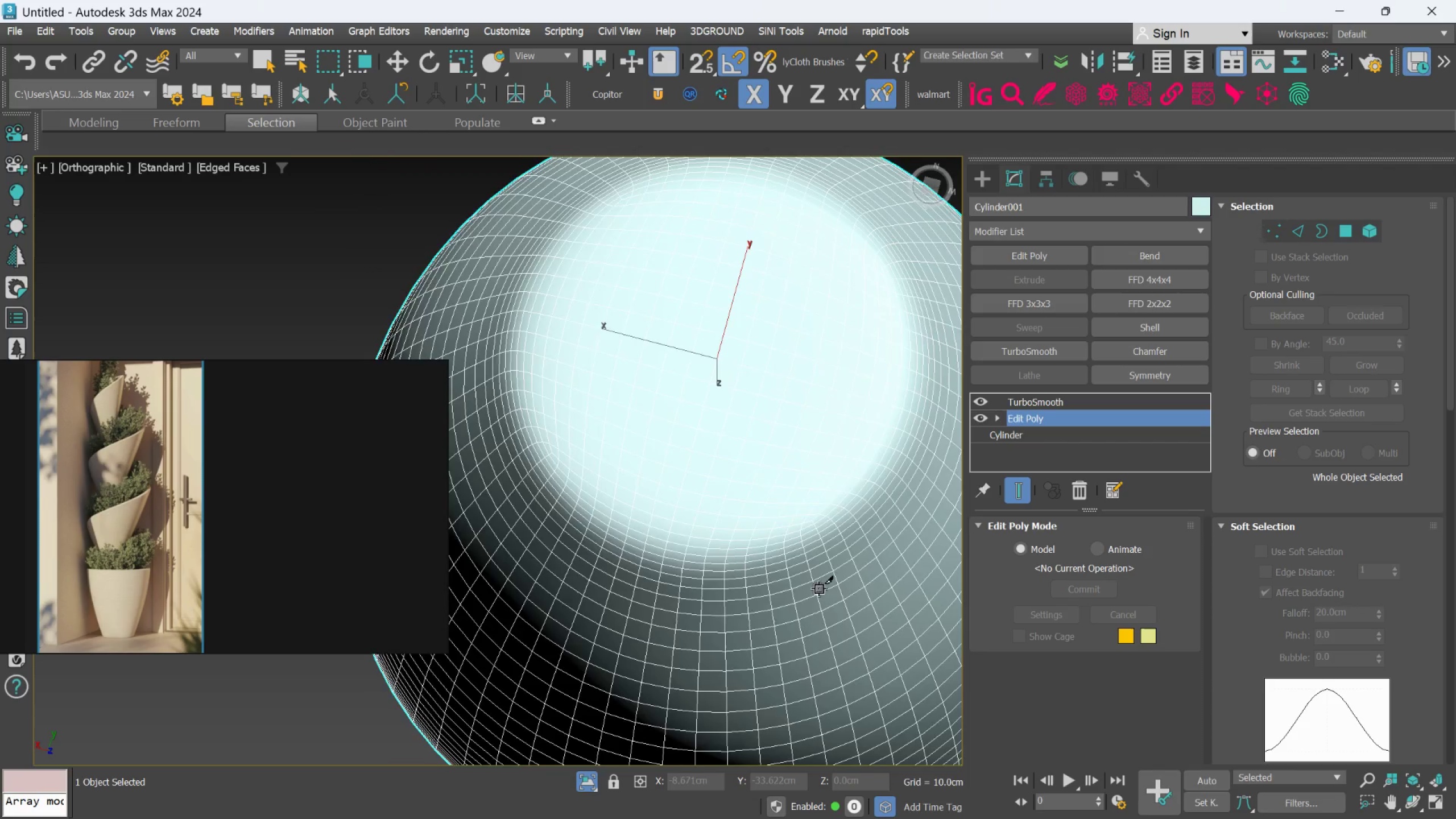 
hold_key(key=AltLeft, duration=0.59)
 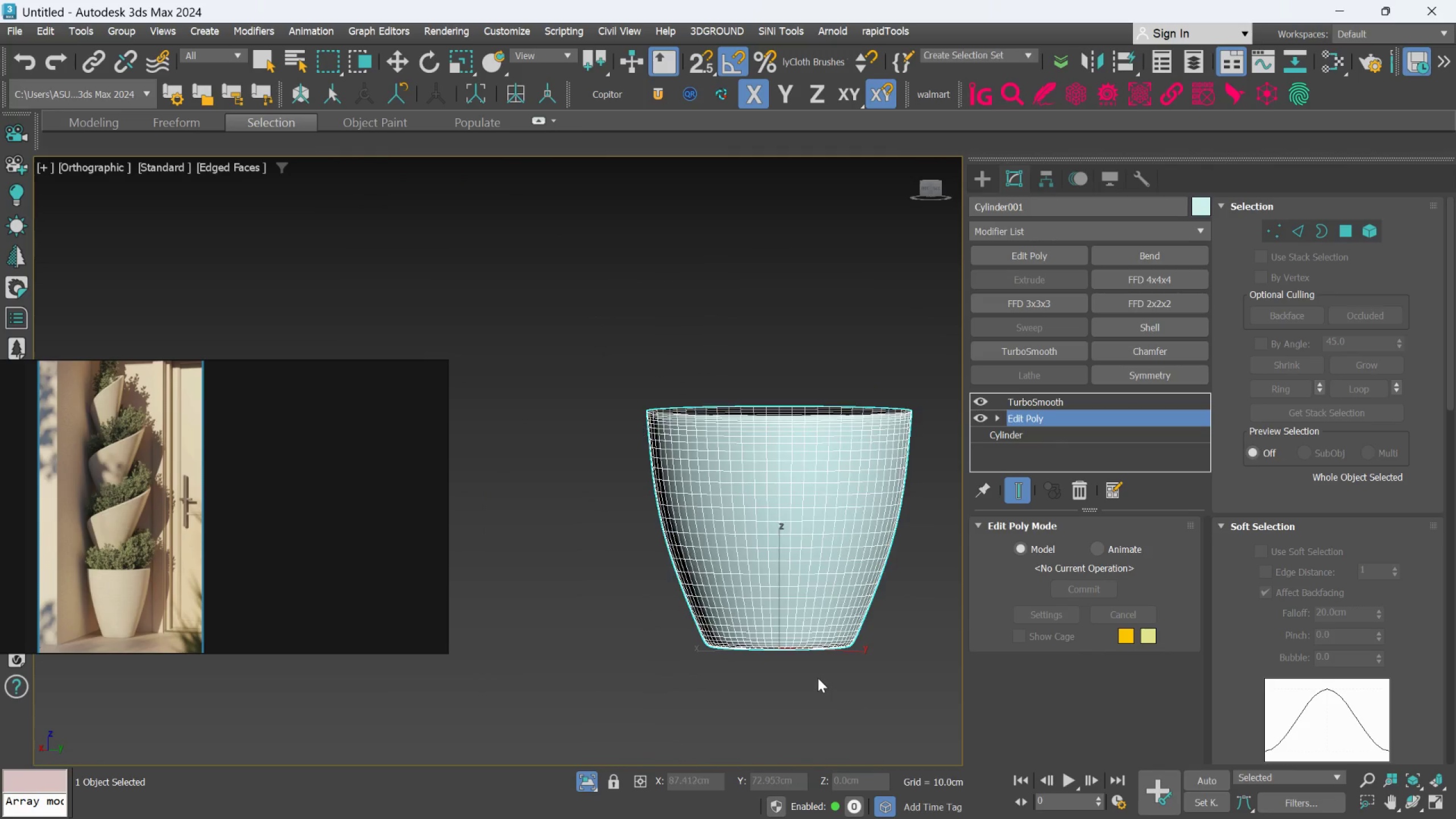 
scroll: coordinate [813, 582], scroll_direction: down, amount: 3.0
 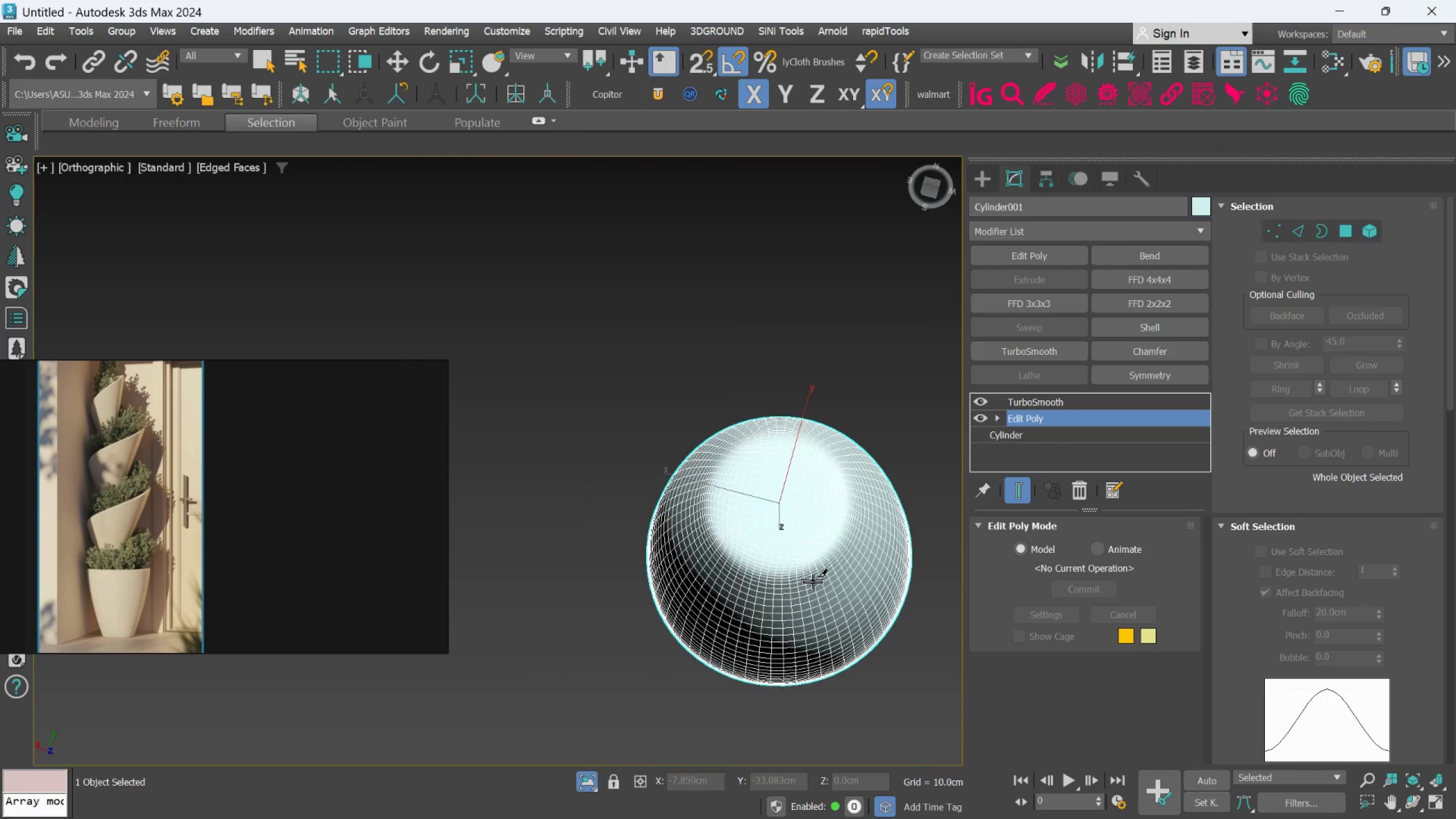 
scroll: coordinate [818, 678], scroll_direction: up, amount: 2.0
 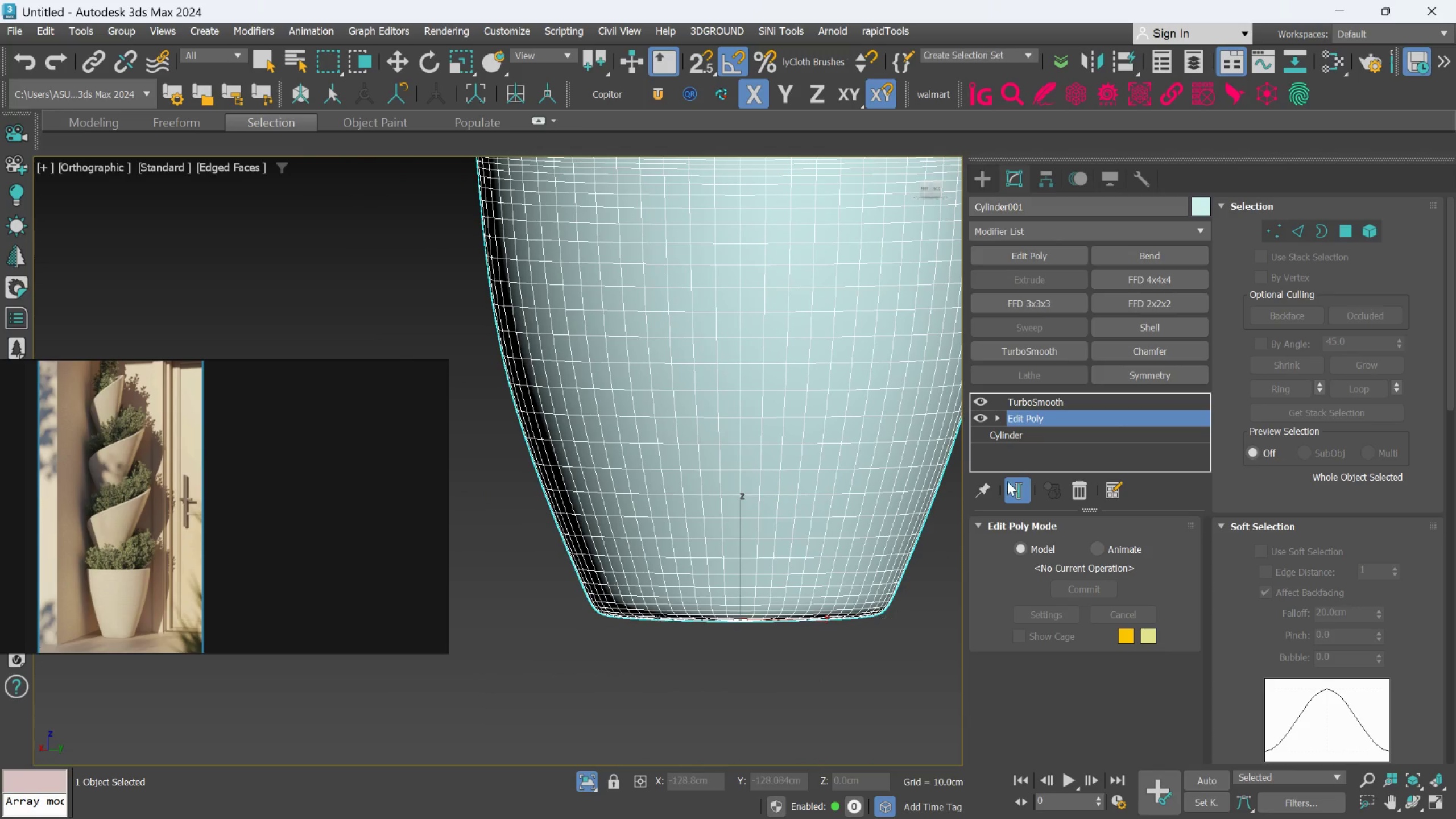 
left_click([1017, 490])
 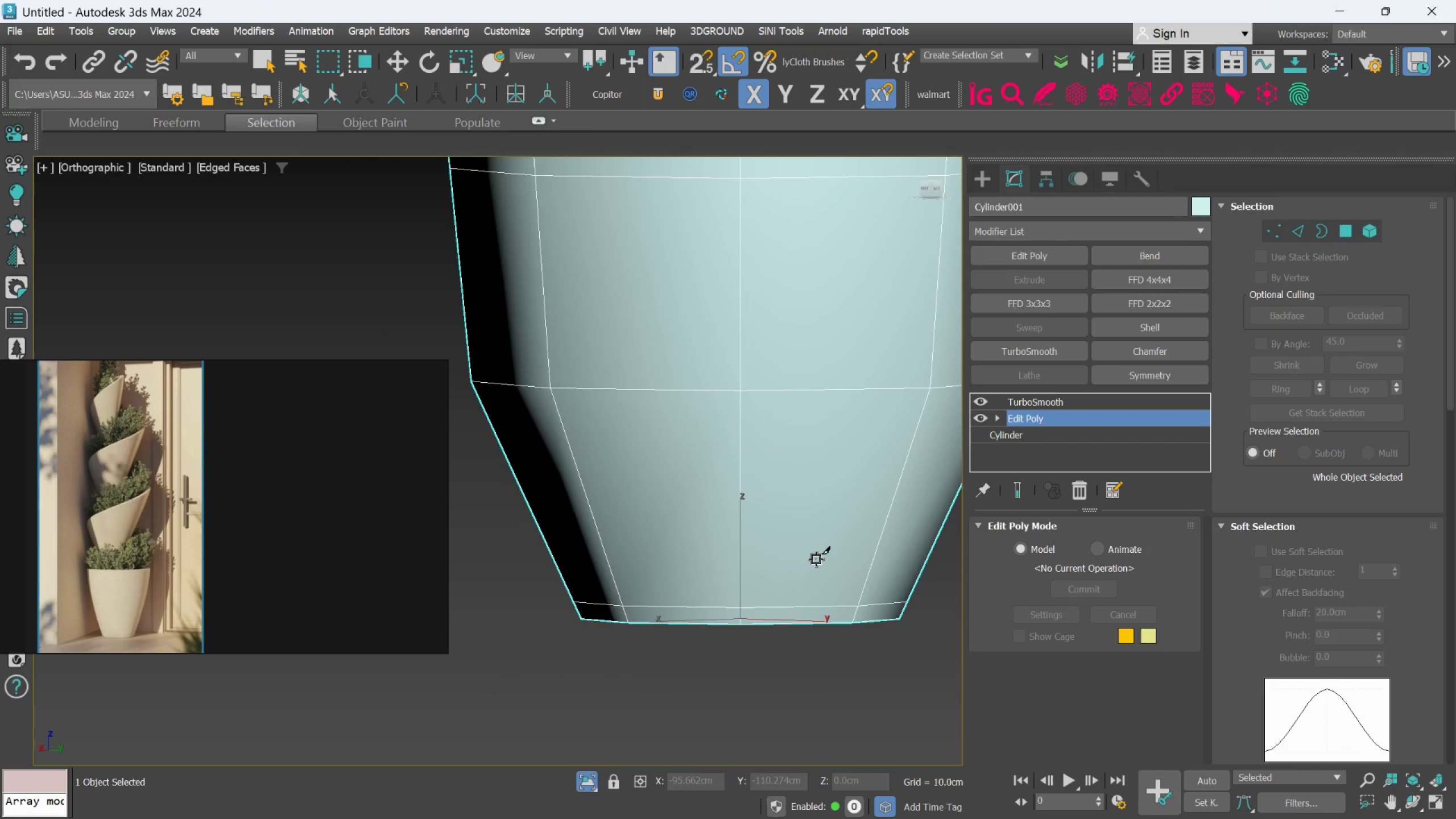 
hold_key(key=AltLeft, duration=0.47)
 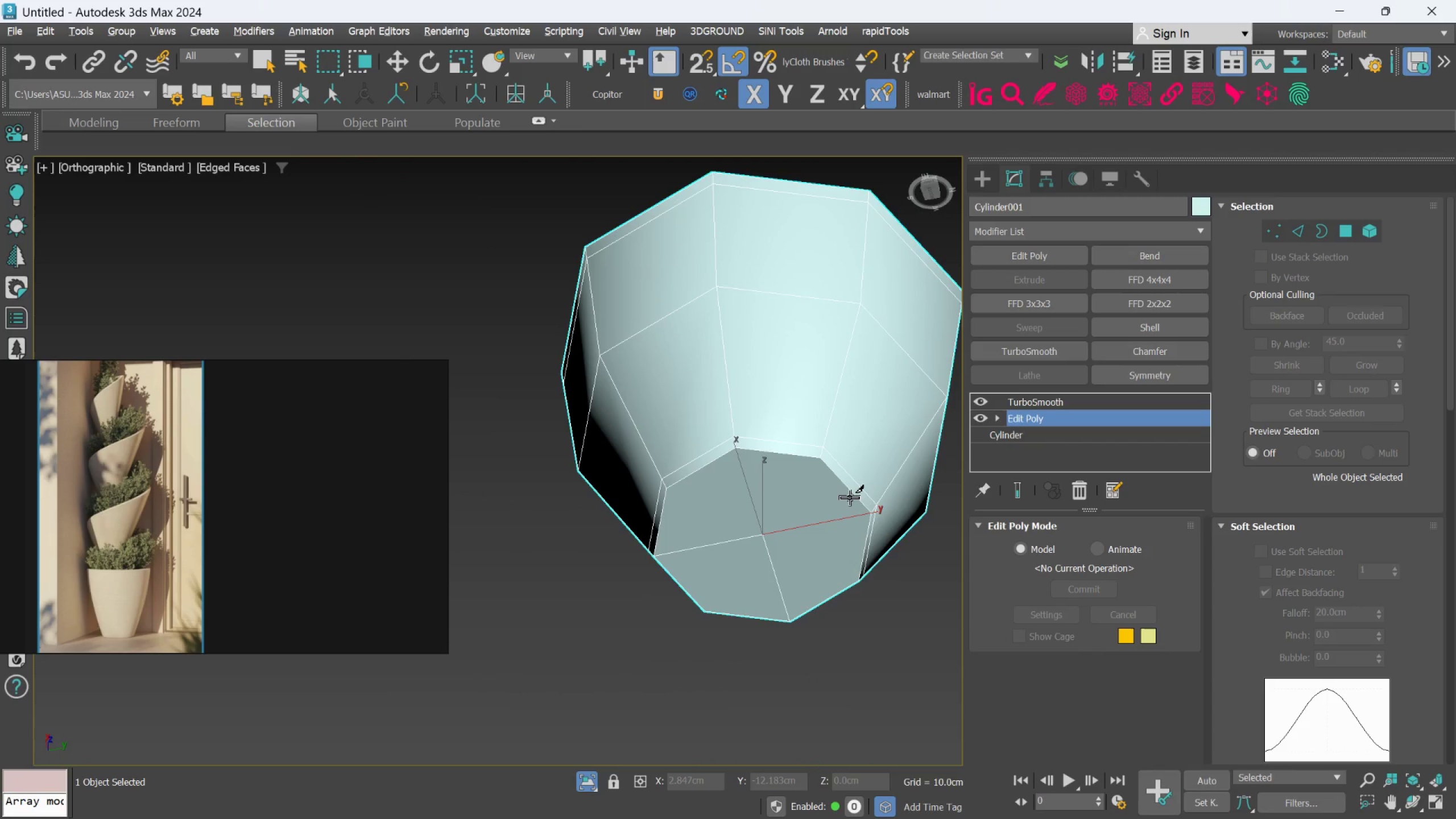 
scroll: coordinate [816, 559], scroll_direction: down, amount: 1.0
 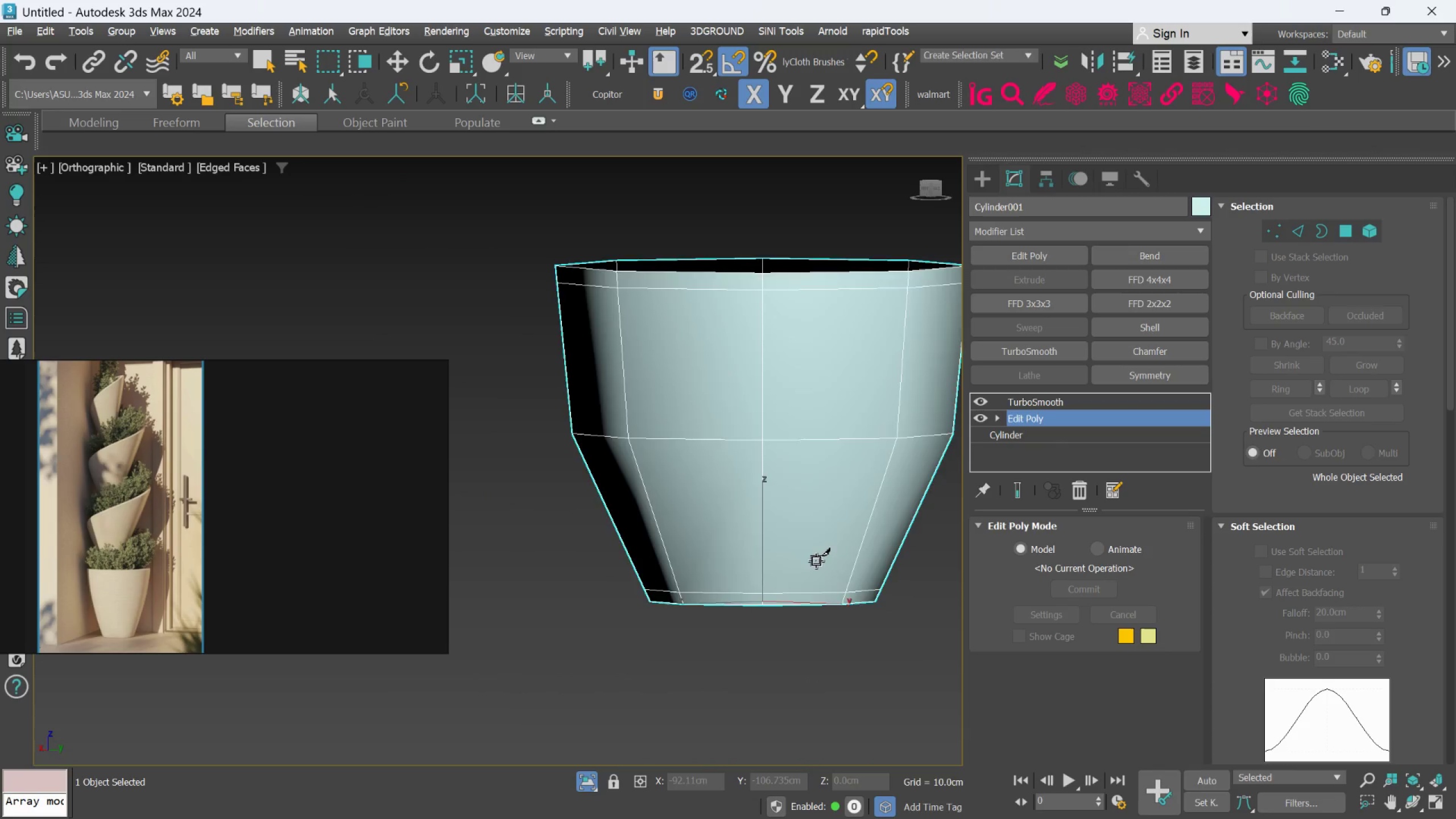 
key(Alt+1)
 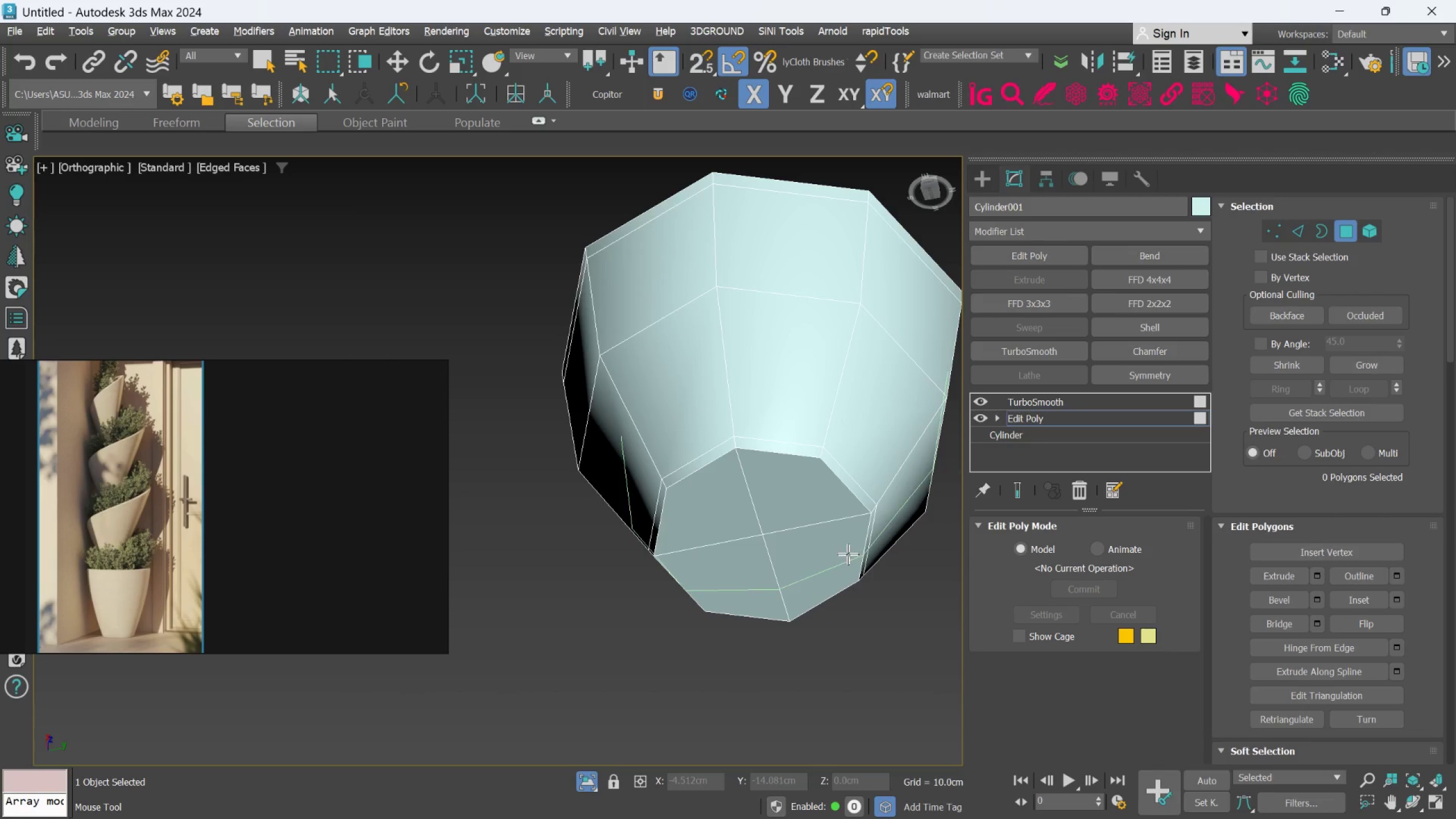 
key(Alt+AltLeft)
 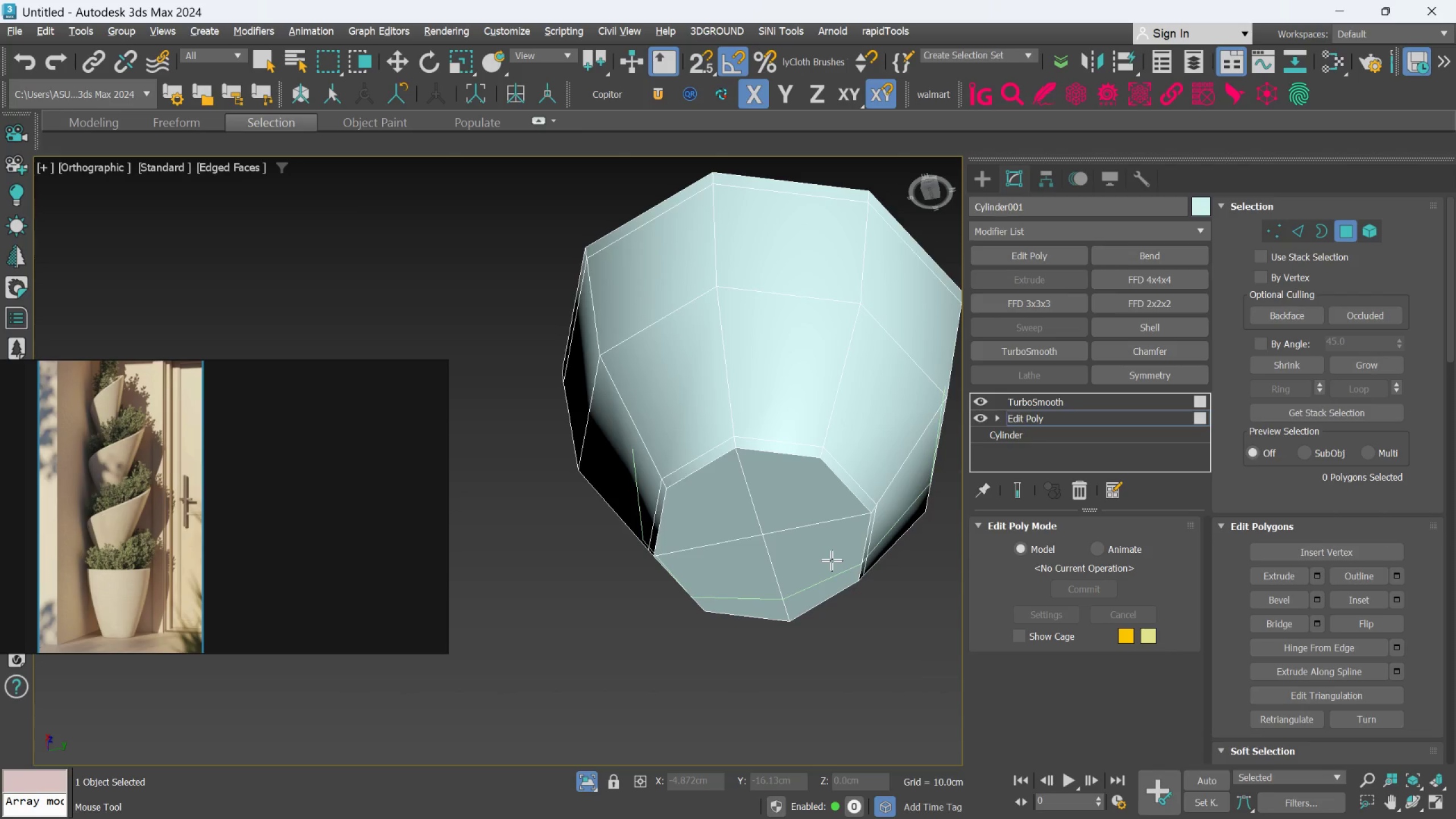 
key(Alt+1)
 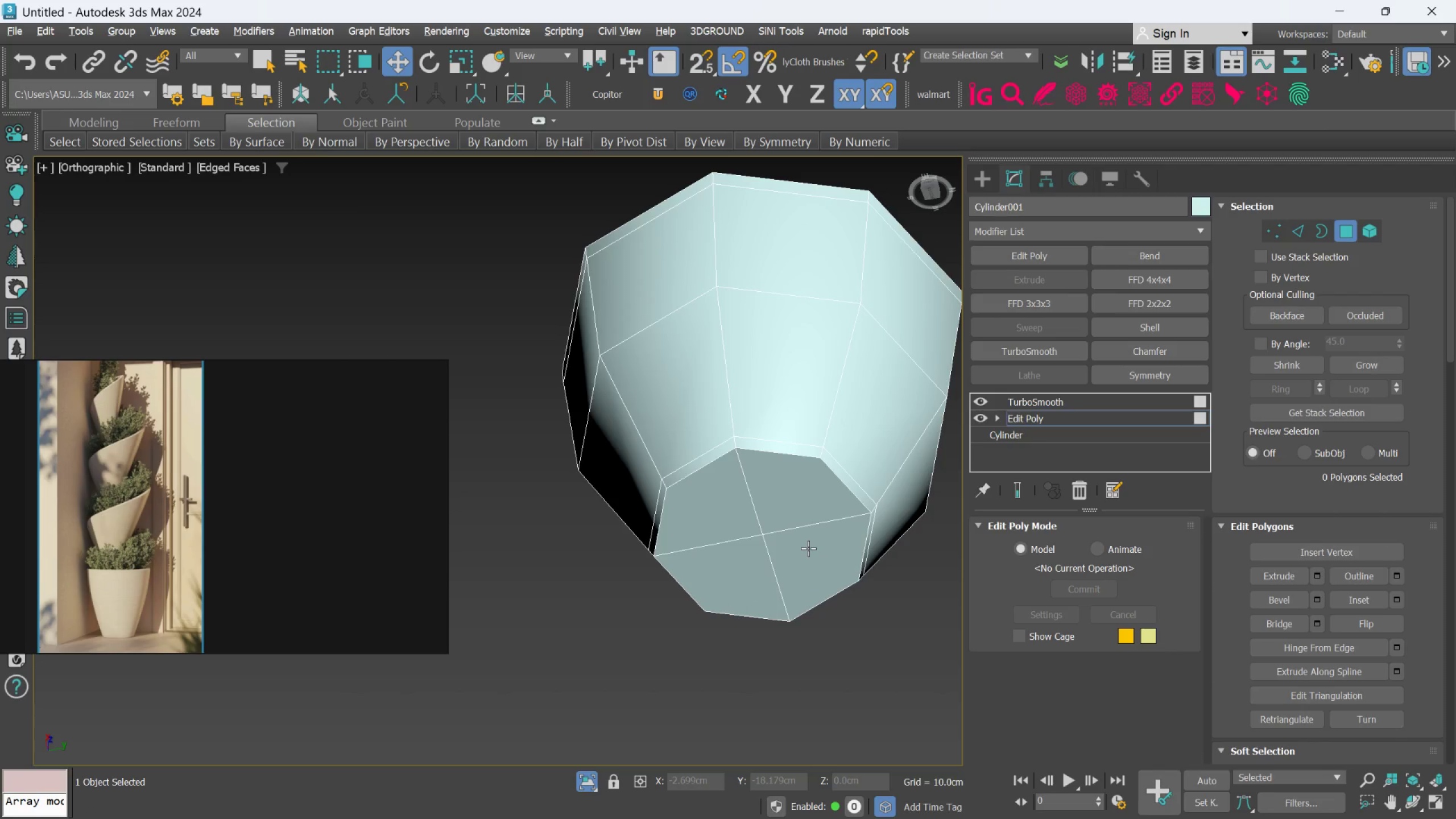 
left_click([808, 548])
 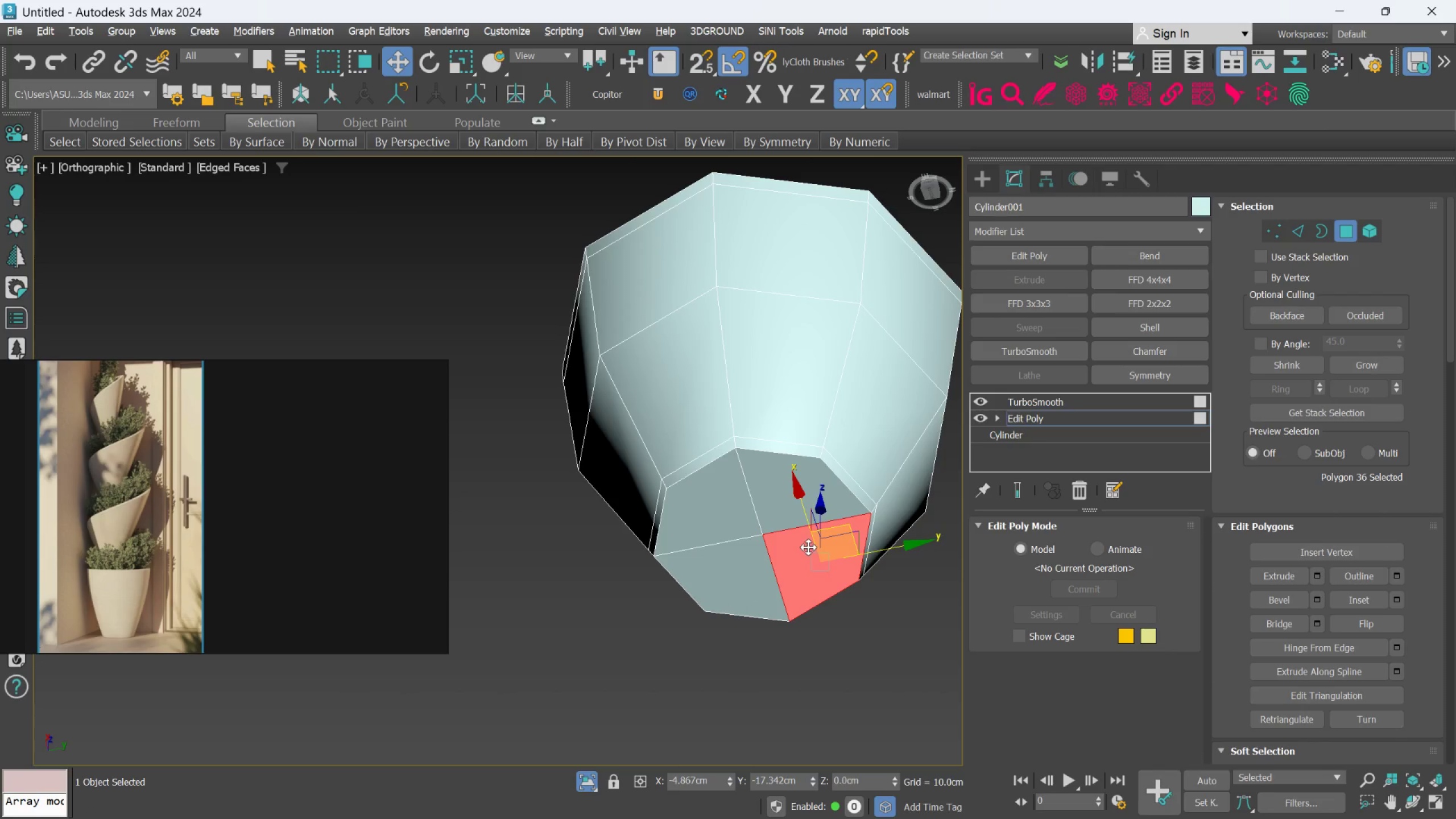 
hold_key(key=ControlLeft, duration=1.61)
left_click([772, 567])
 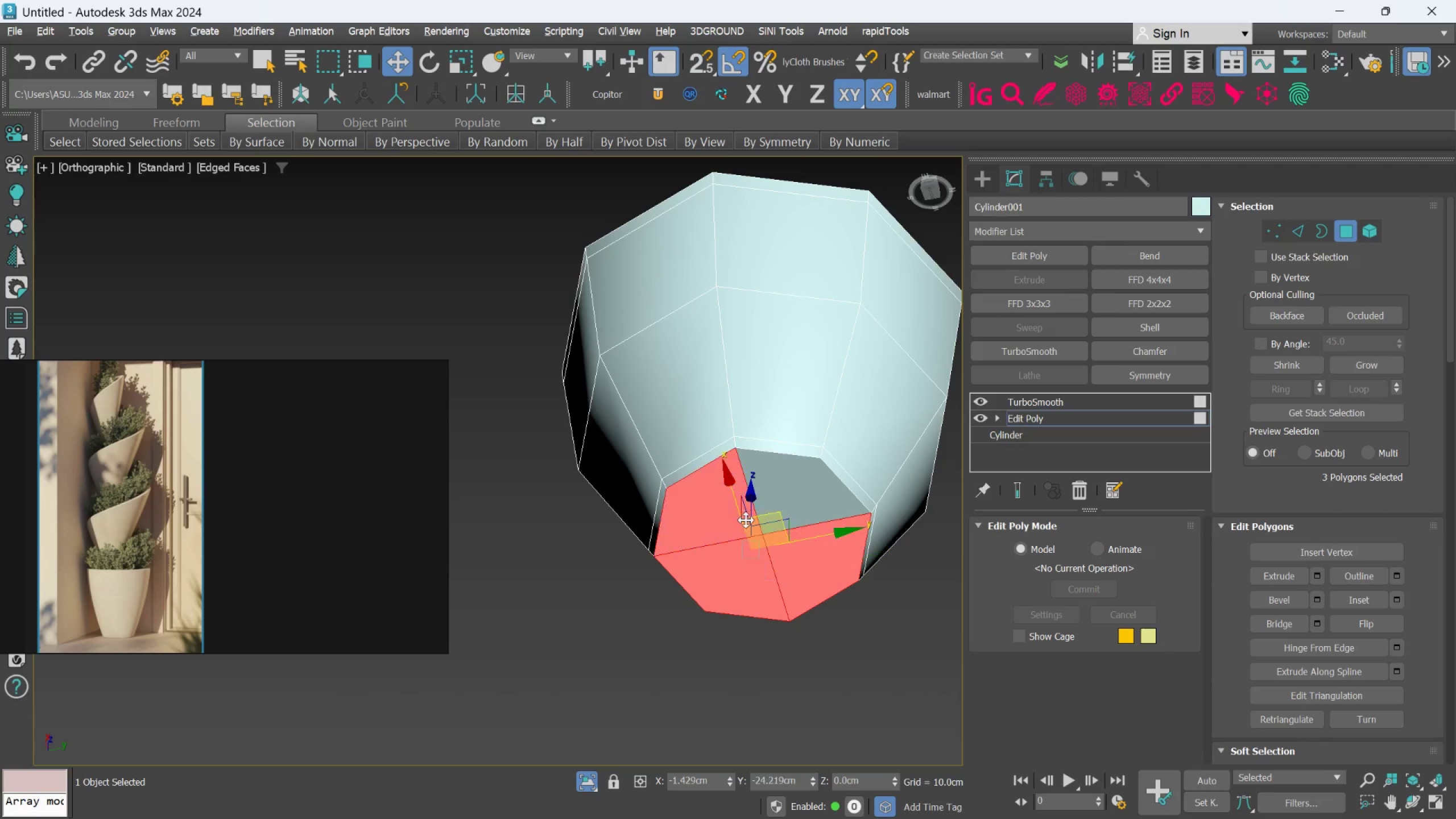 
double_click([805, 496])
 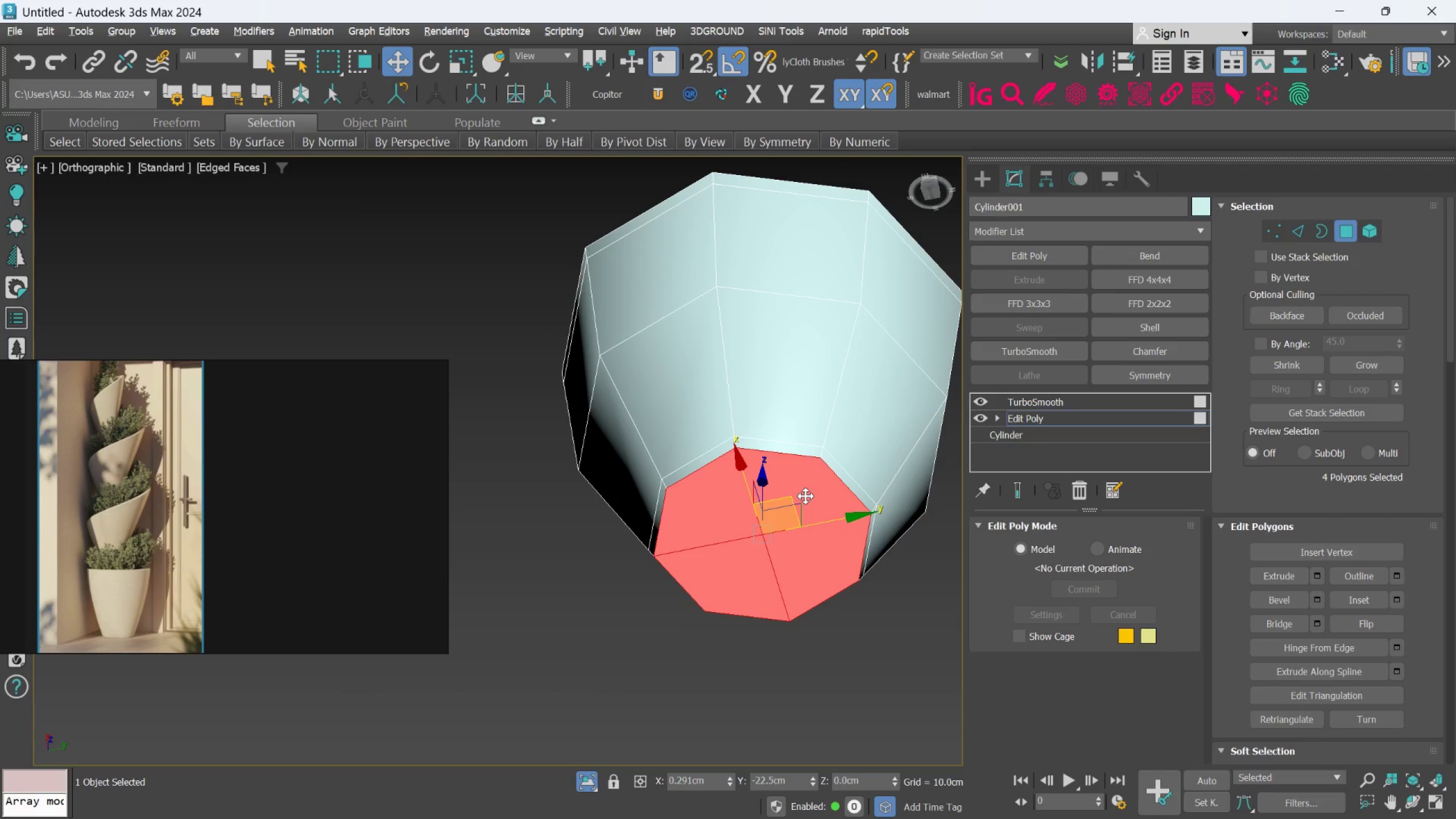 
key(Q)
 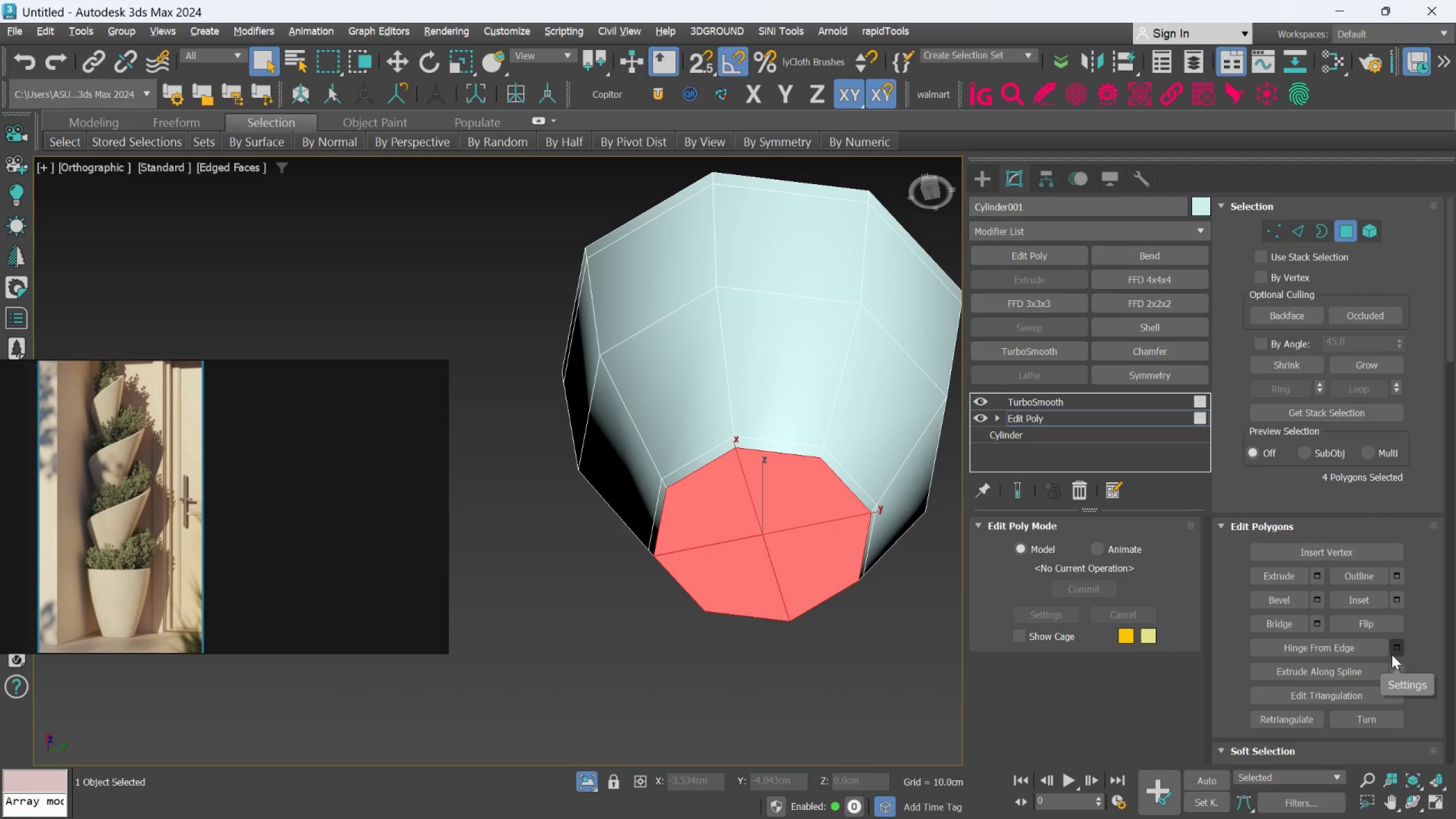 
mouse_move([1309, 595])
 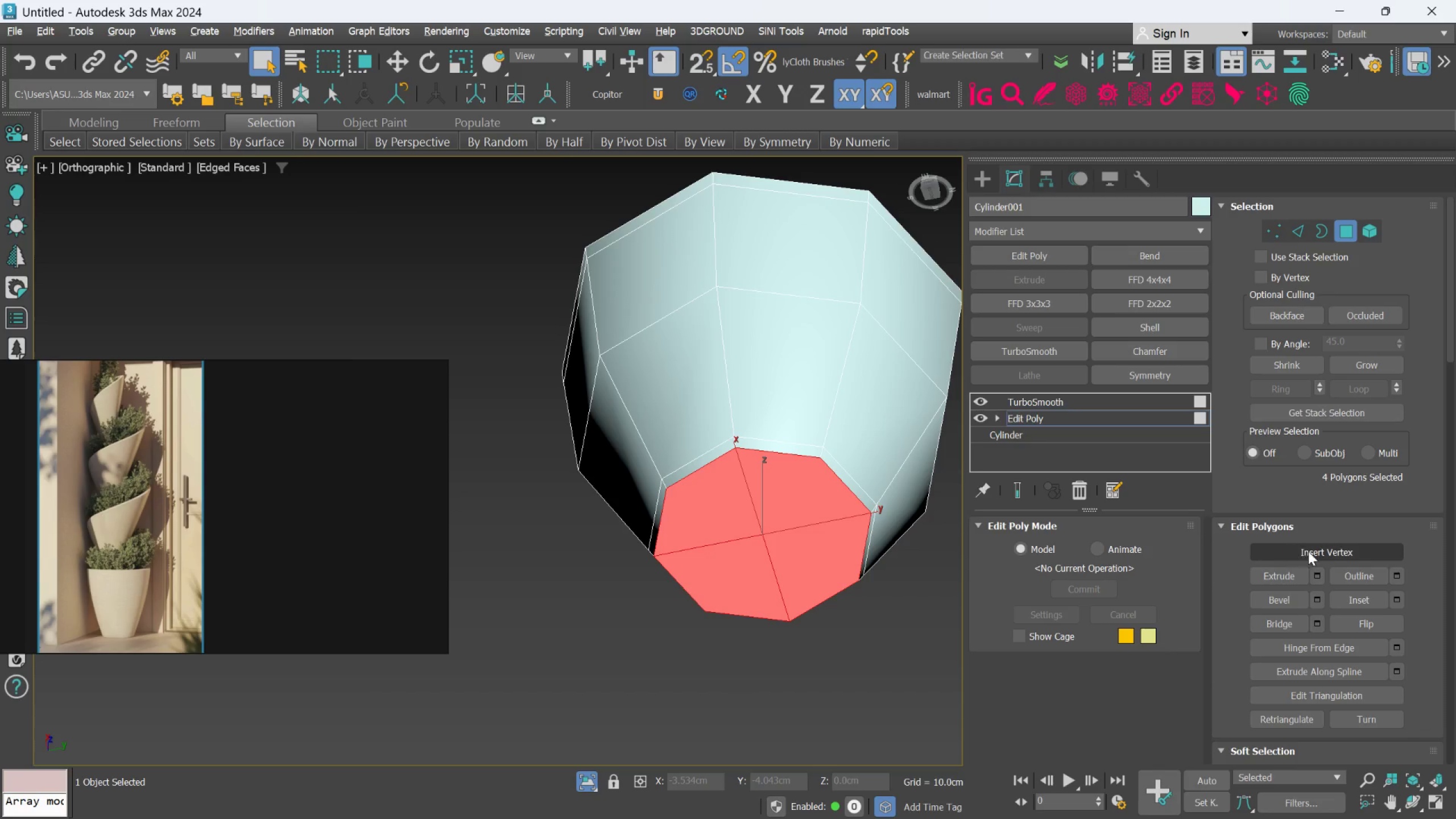 
scroll: coordinate [1359, 624], scroll_direction: down, amount: 8.0
 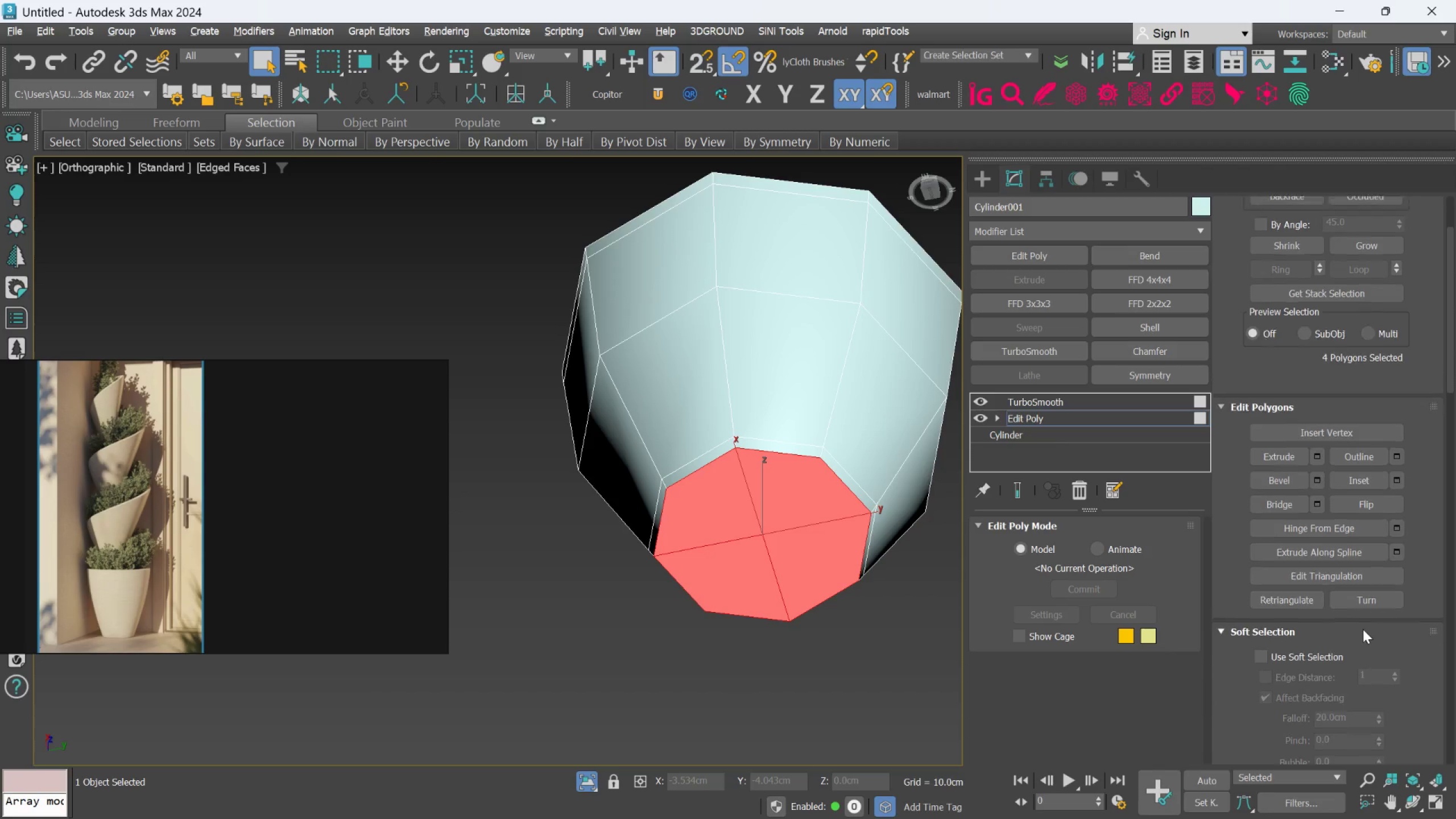 
scroll: coordinate [1310, 594], scroll_direction: up, amount: 6.0
 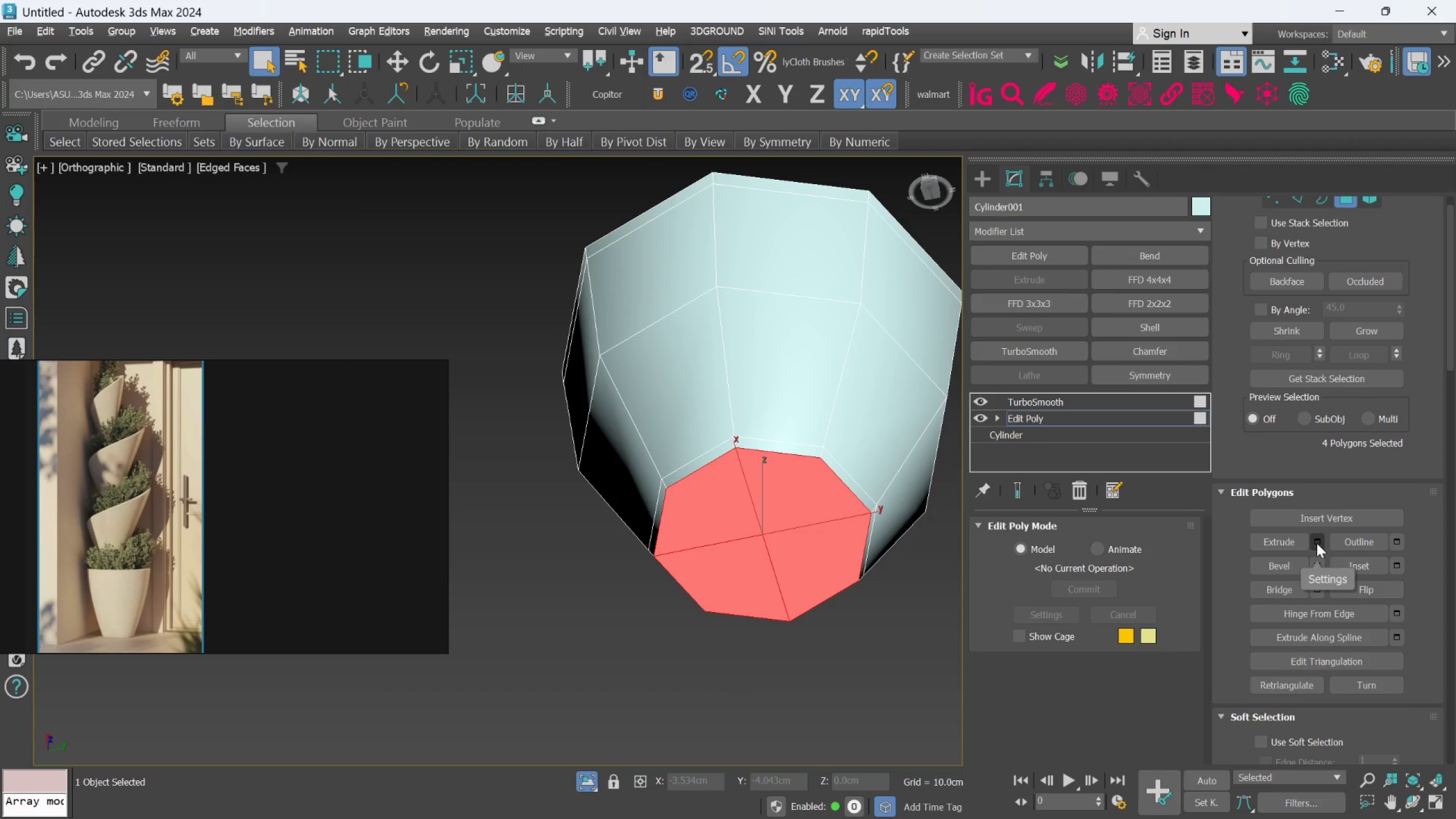 
wait(7.25)
 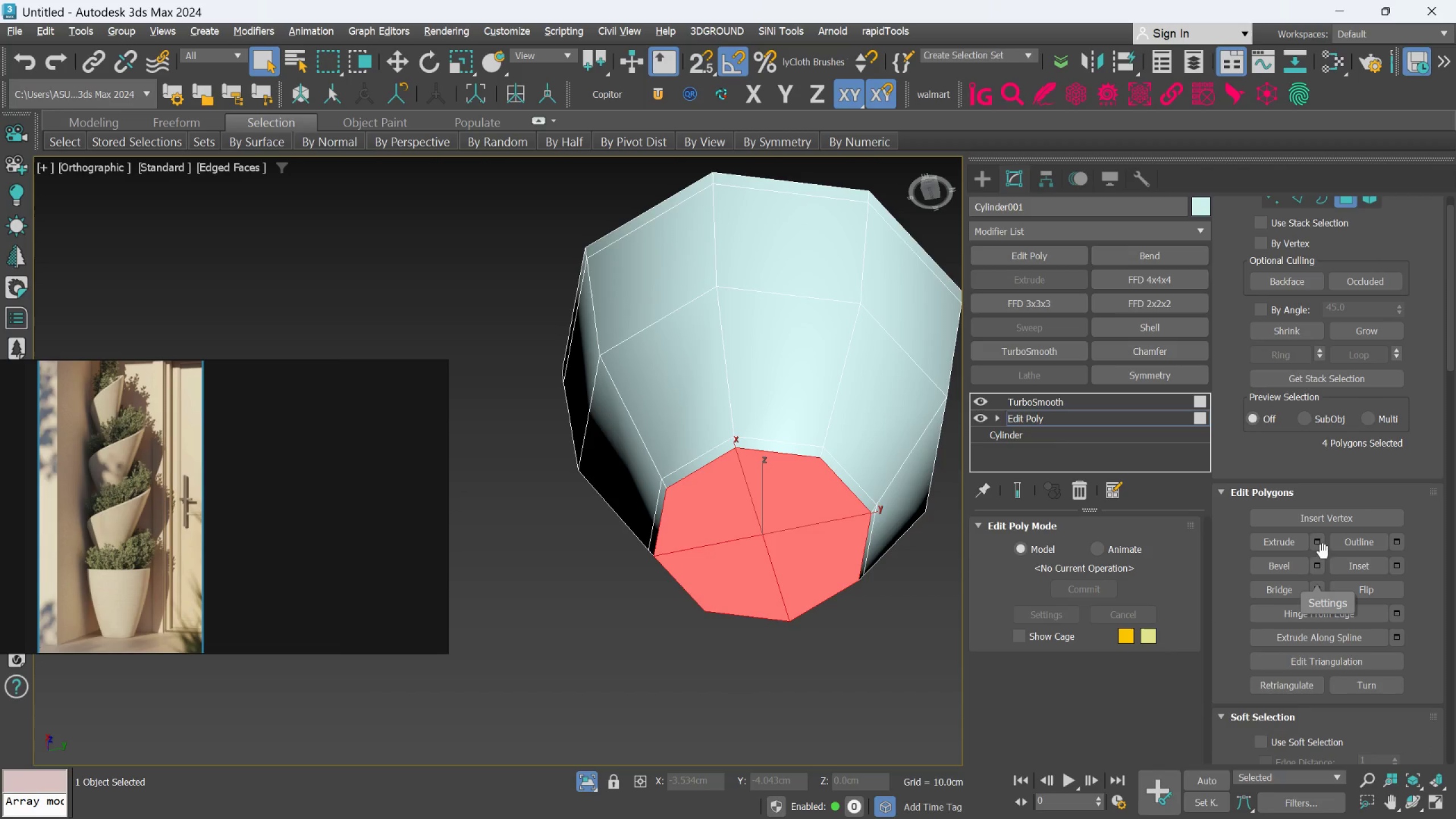 
left_click([1396, 566])
 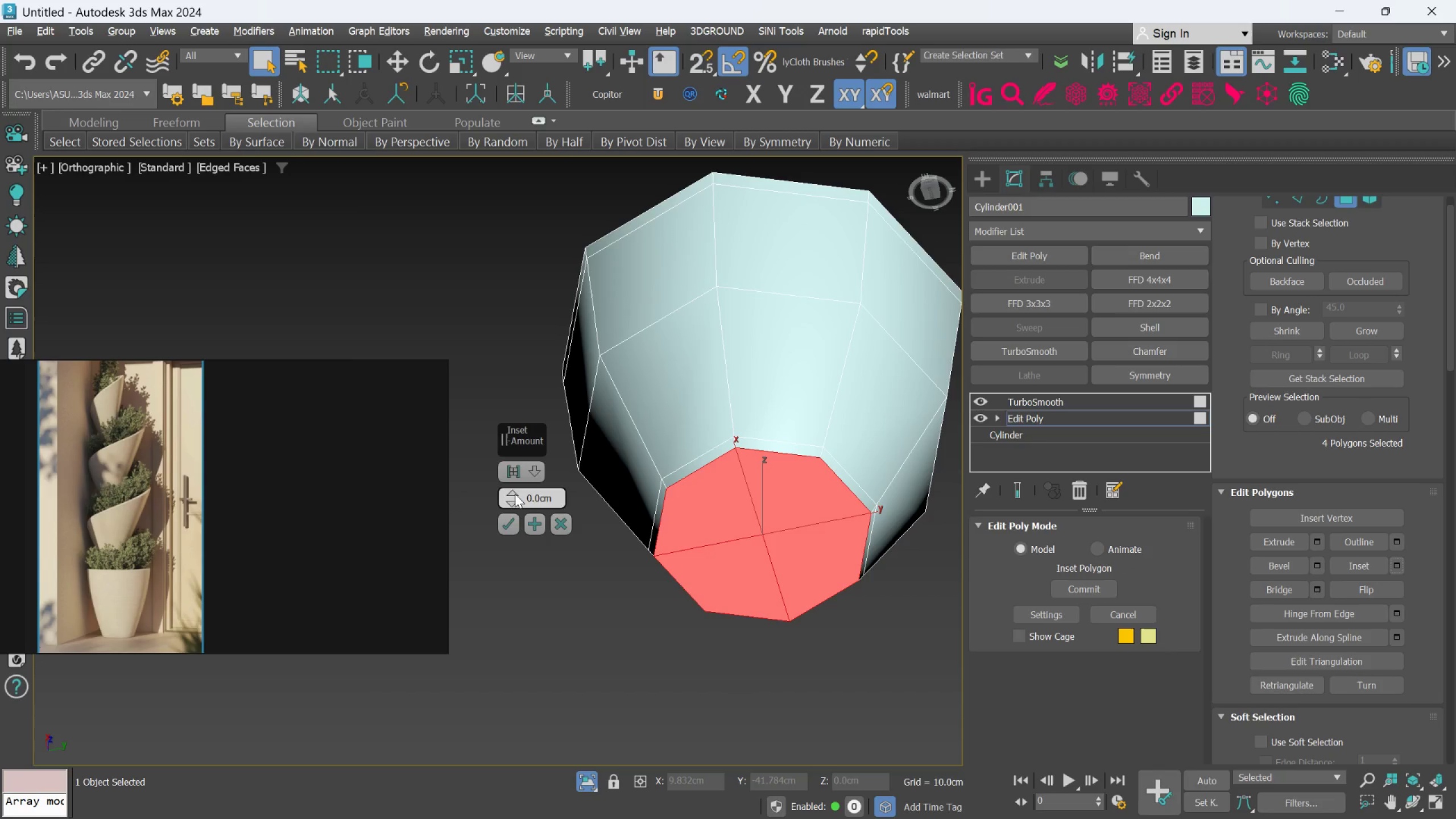 
left_click_drag(start_coordinate=[516, 491], to_coordinate=[518, 478])
 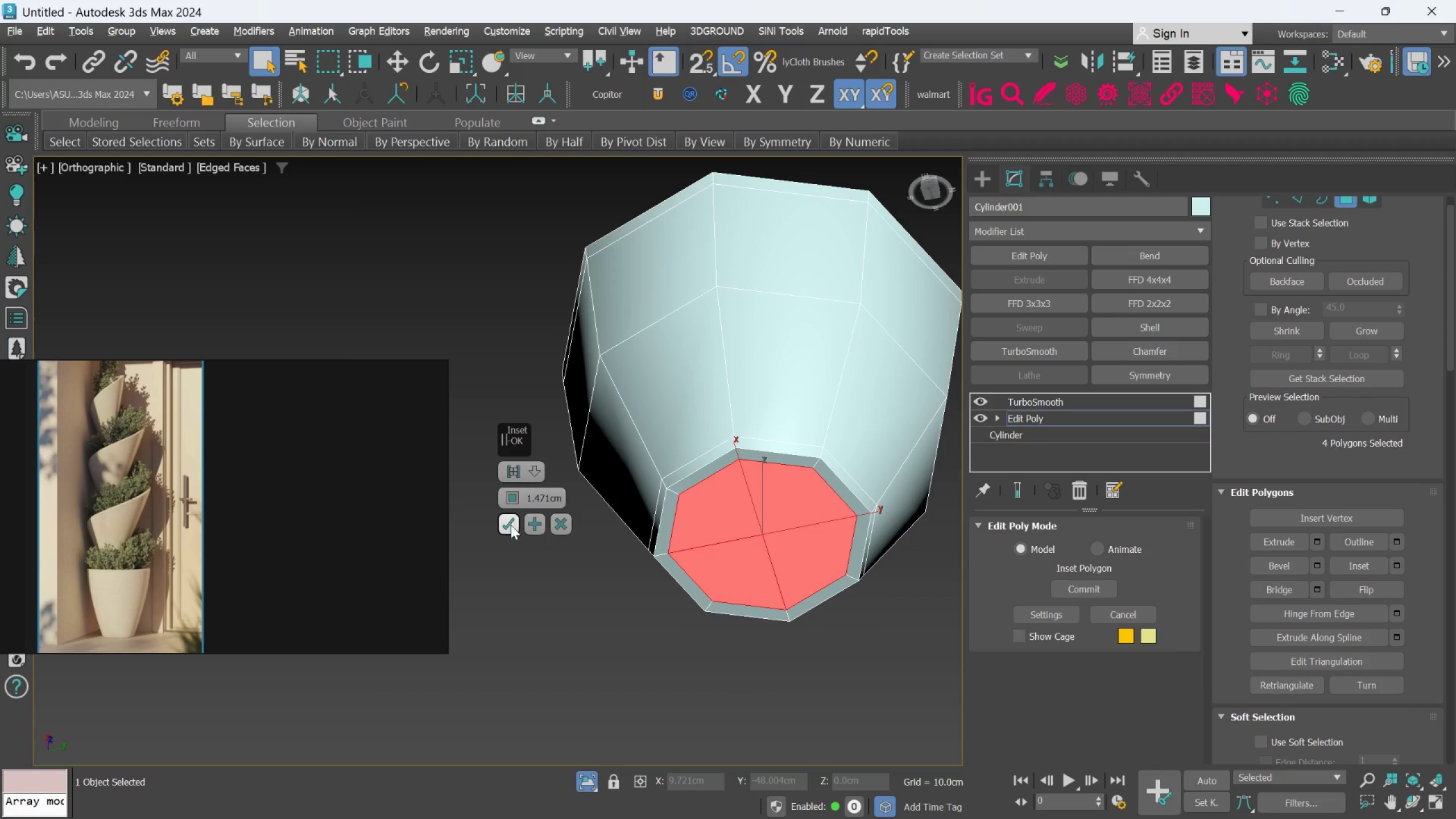 
left_click([510, 527])
 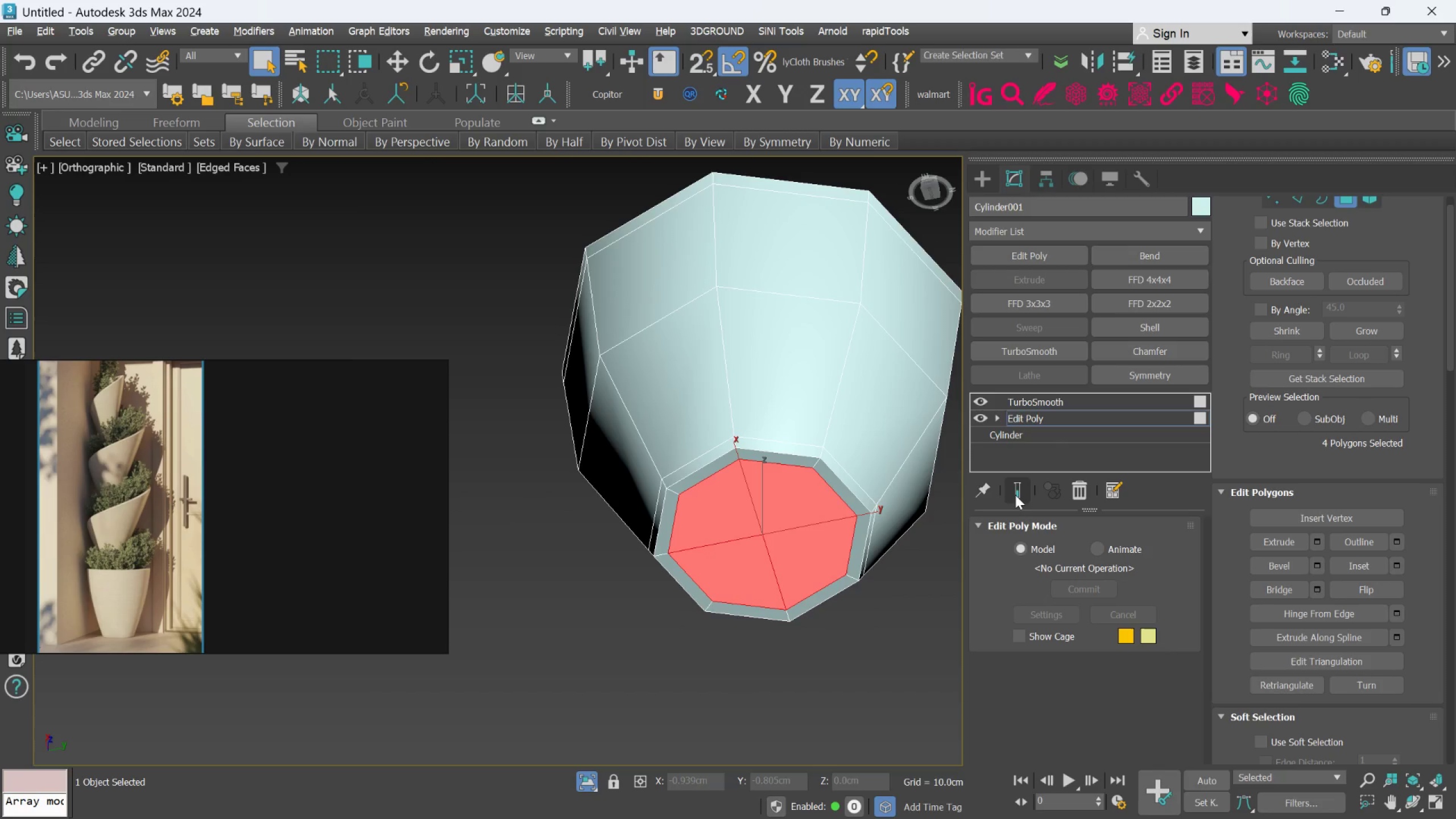 
left_click([1016, 495])
 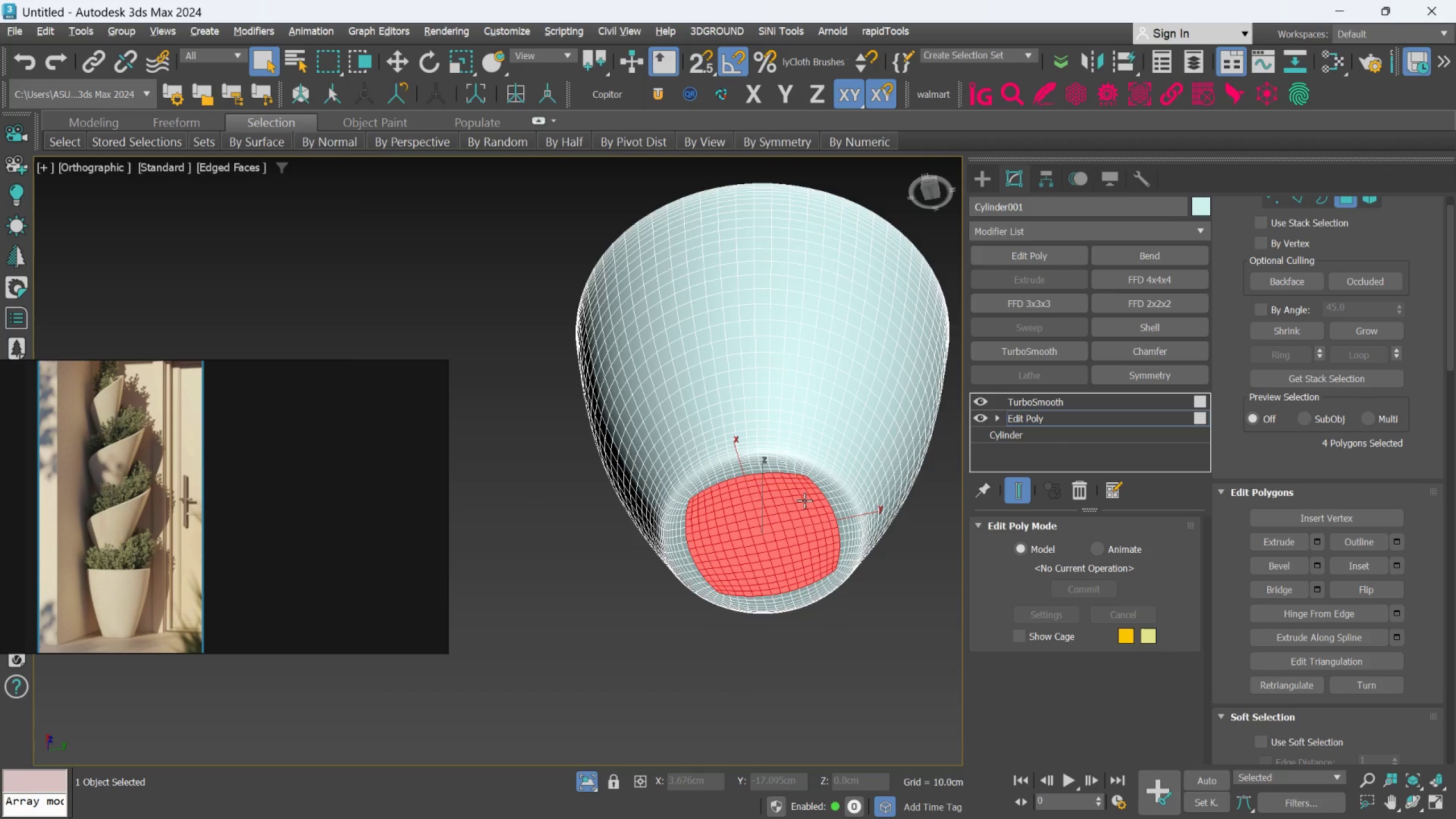 
scroll: coordinate [805, 500], scroll_direction: none, amount: 0.0
 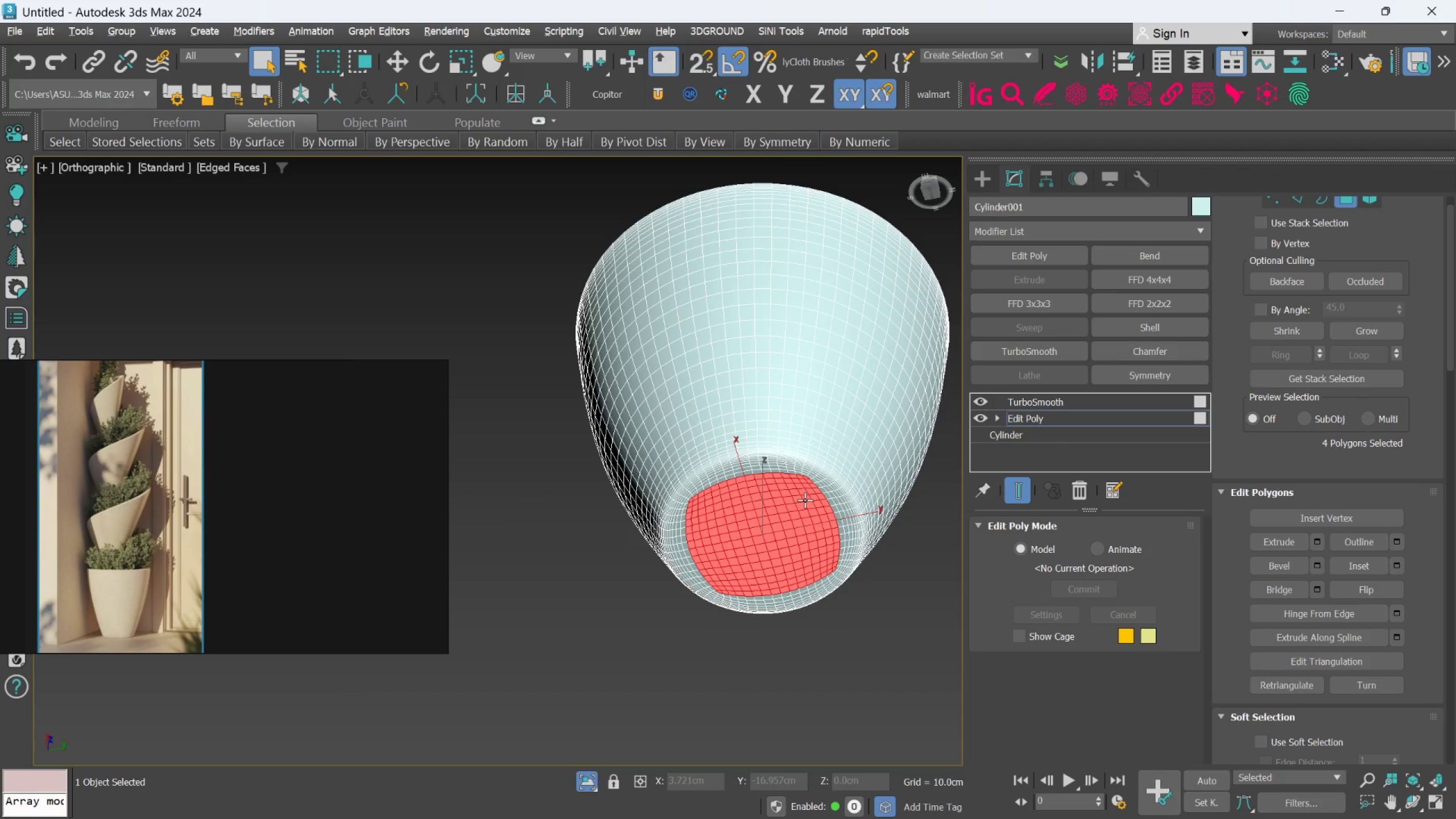 
hold_key(key=AltLeft, duration=0.75)
 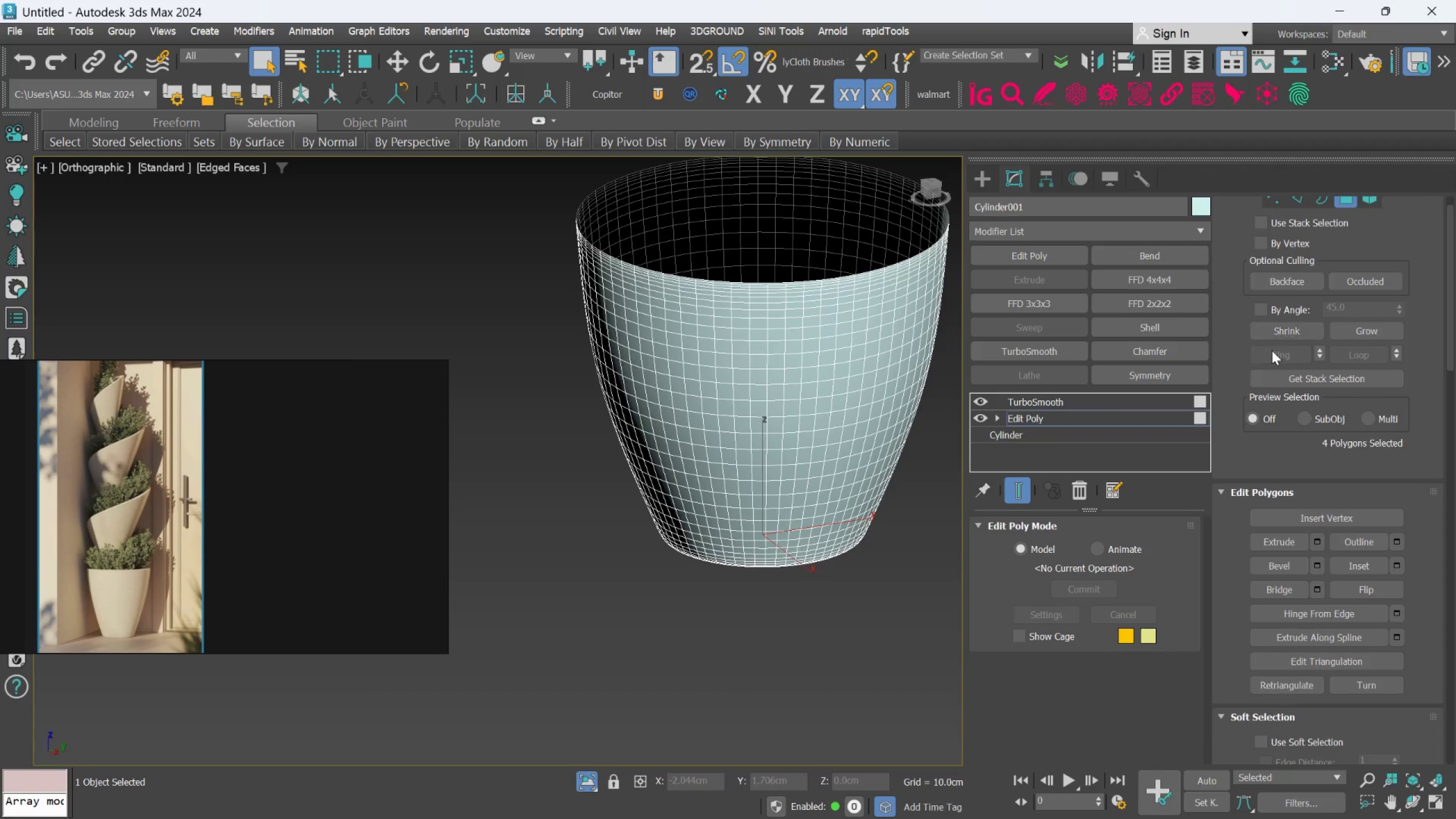 
scroll: coordinate [1279, 353], scroll_direction: up, amount: 7.0
 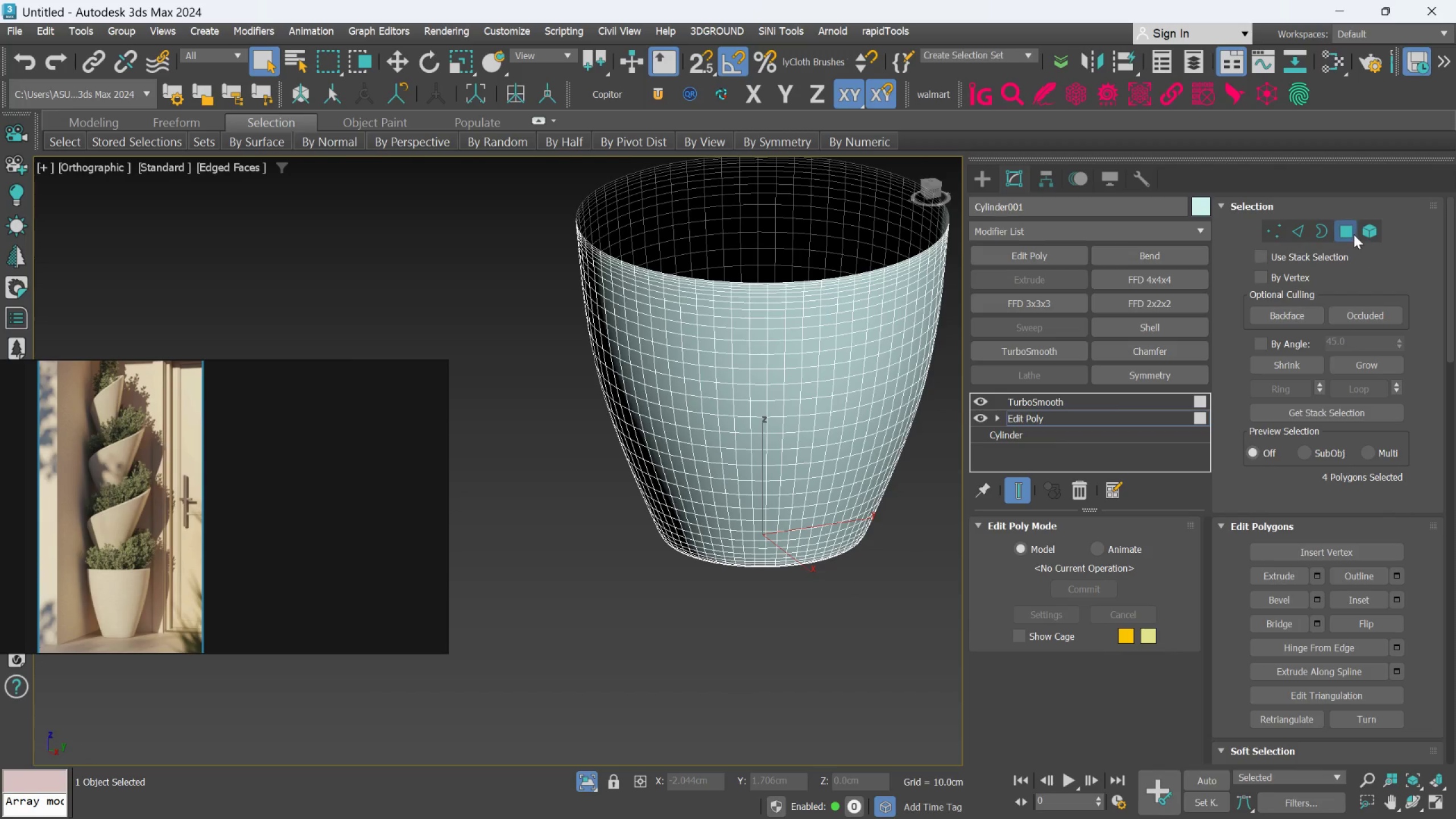 
left_click([1354, 234])
 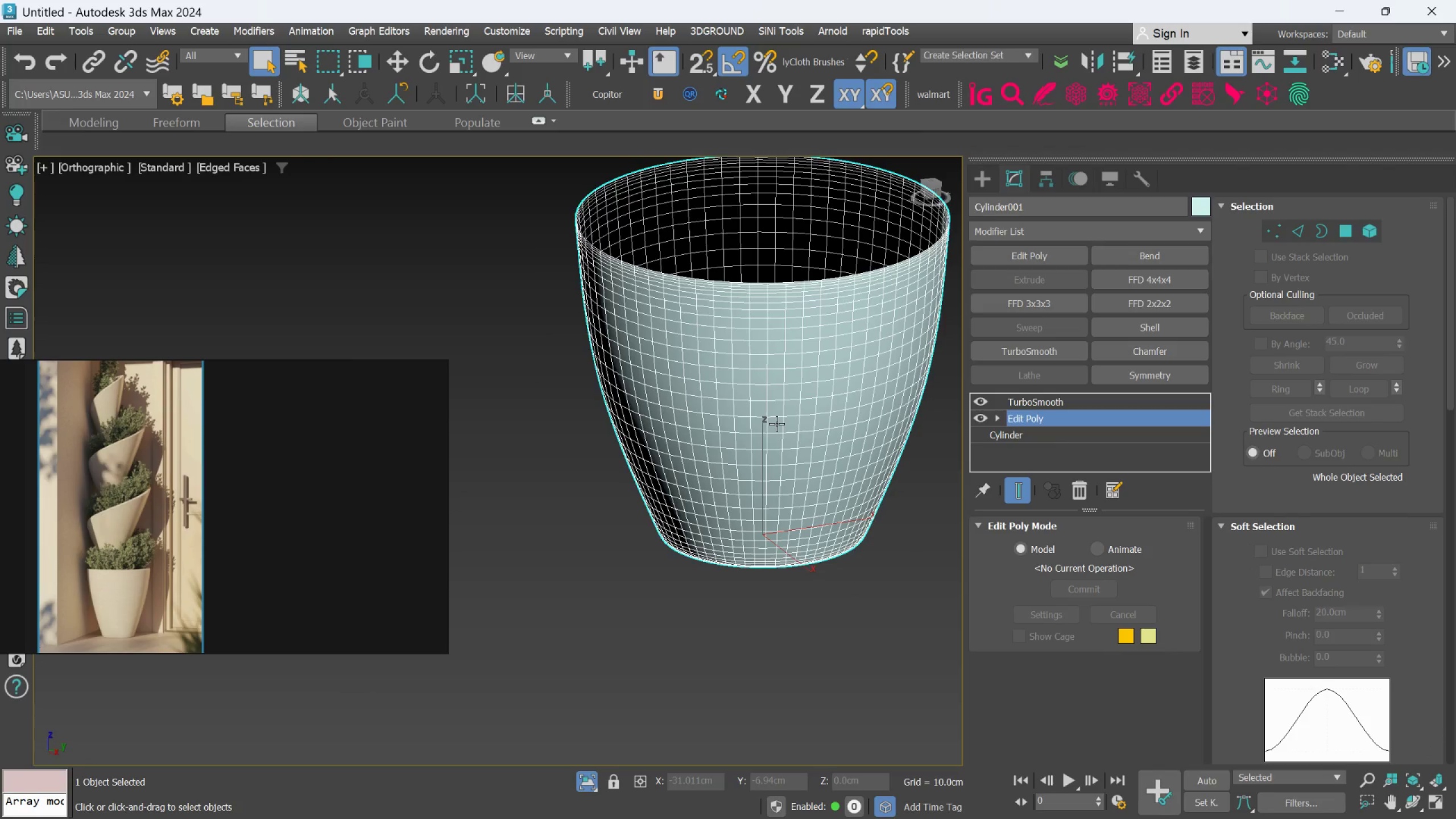 
hold_key(key=AltLeft, duration=0.73)
 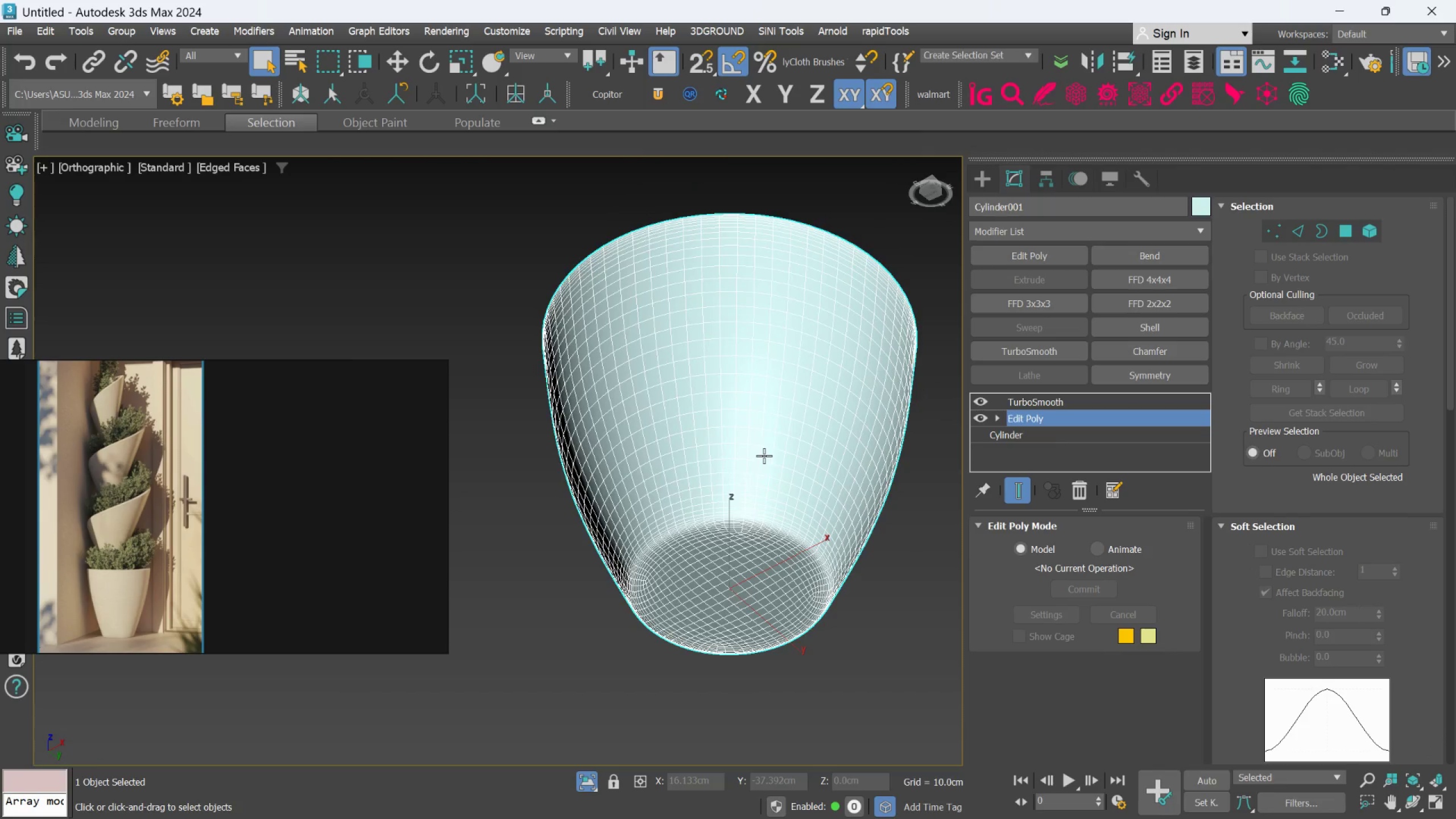 
key(F4)
 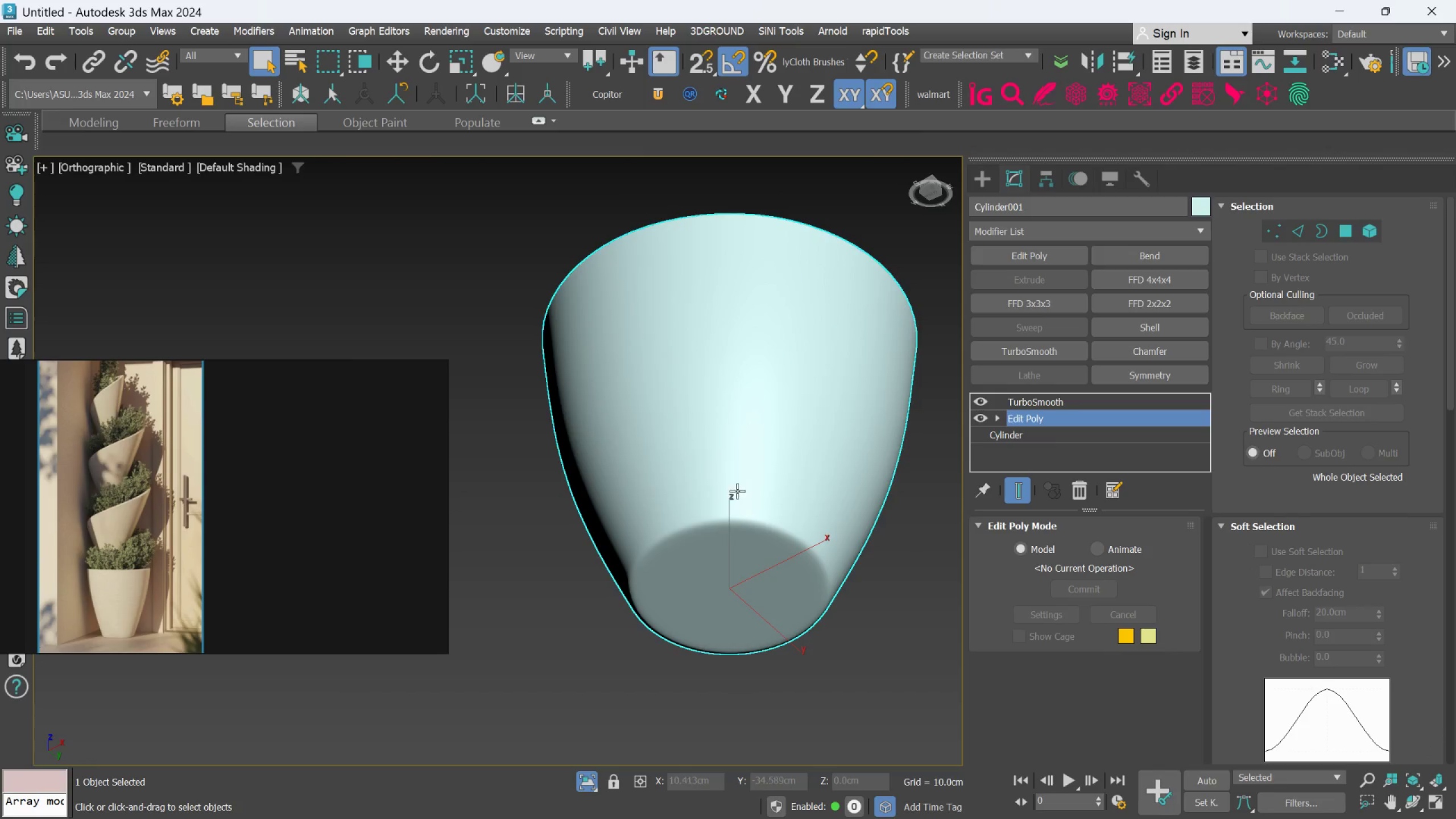 
hold_key(key=AltLeft, duration=0.64)
 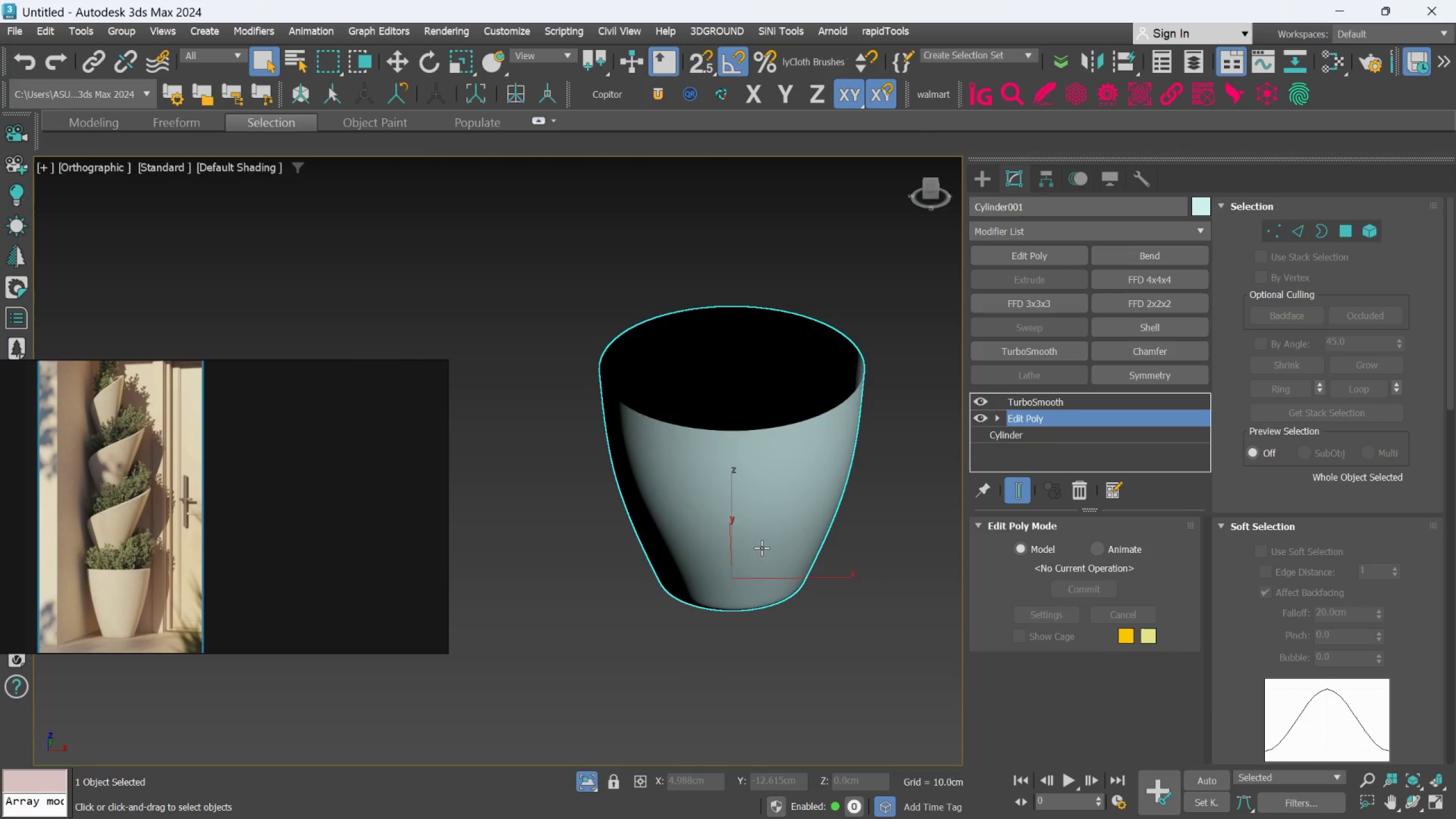 
scroll: coordinate [737, 497], scroll_direction: down, amount: 1.0
 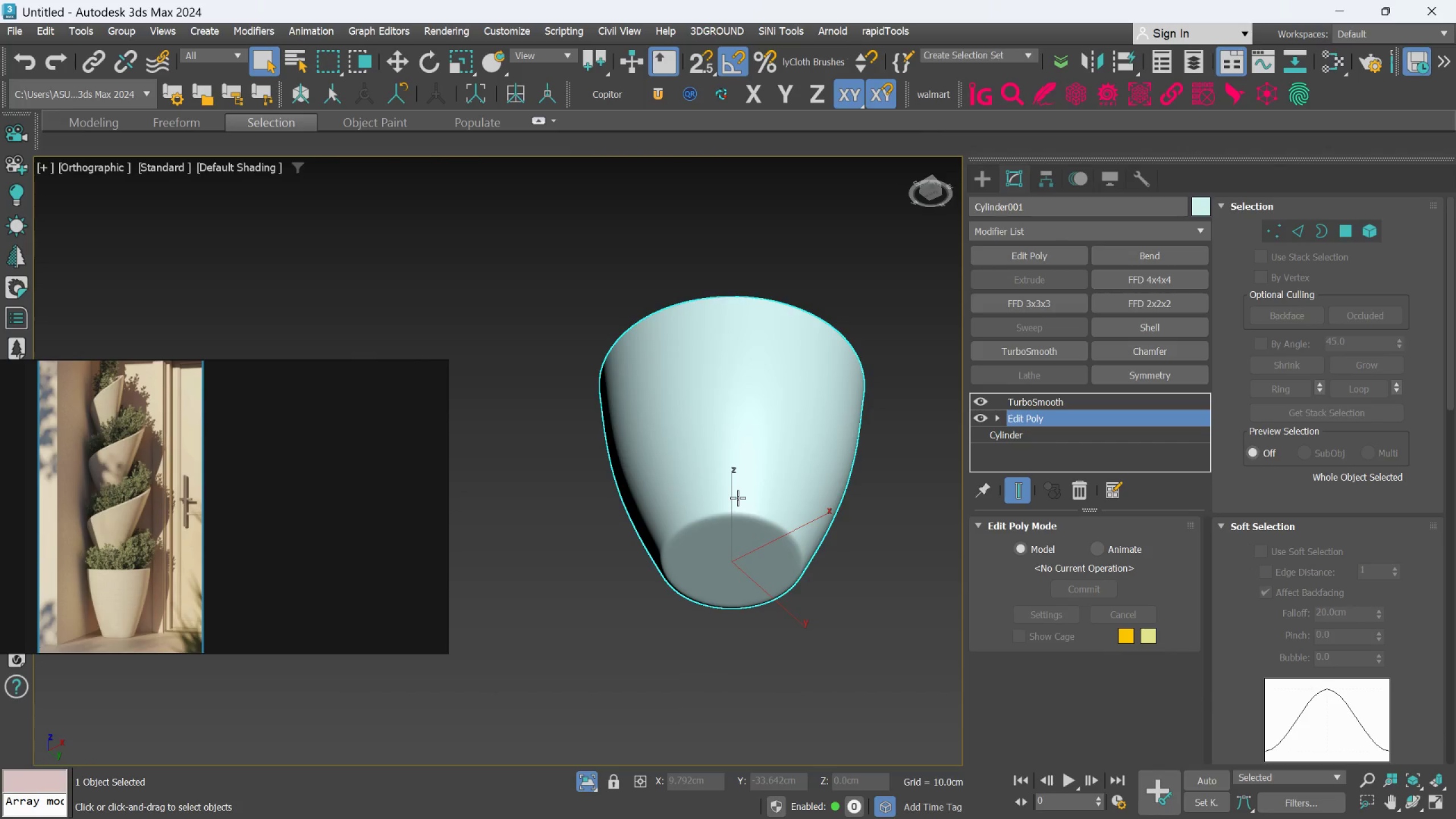 
key(Alt+AltLeft)
 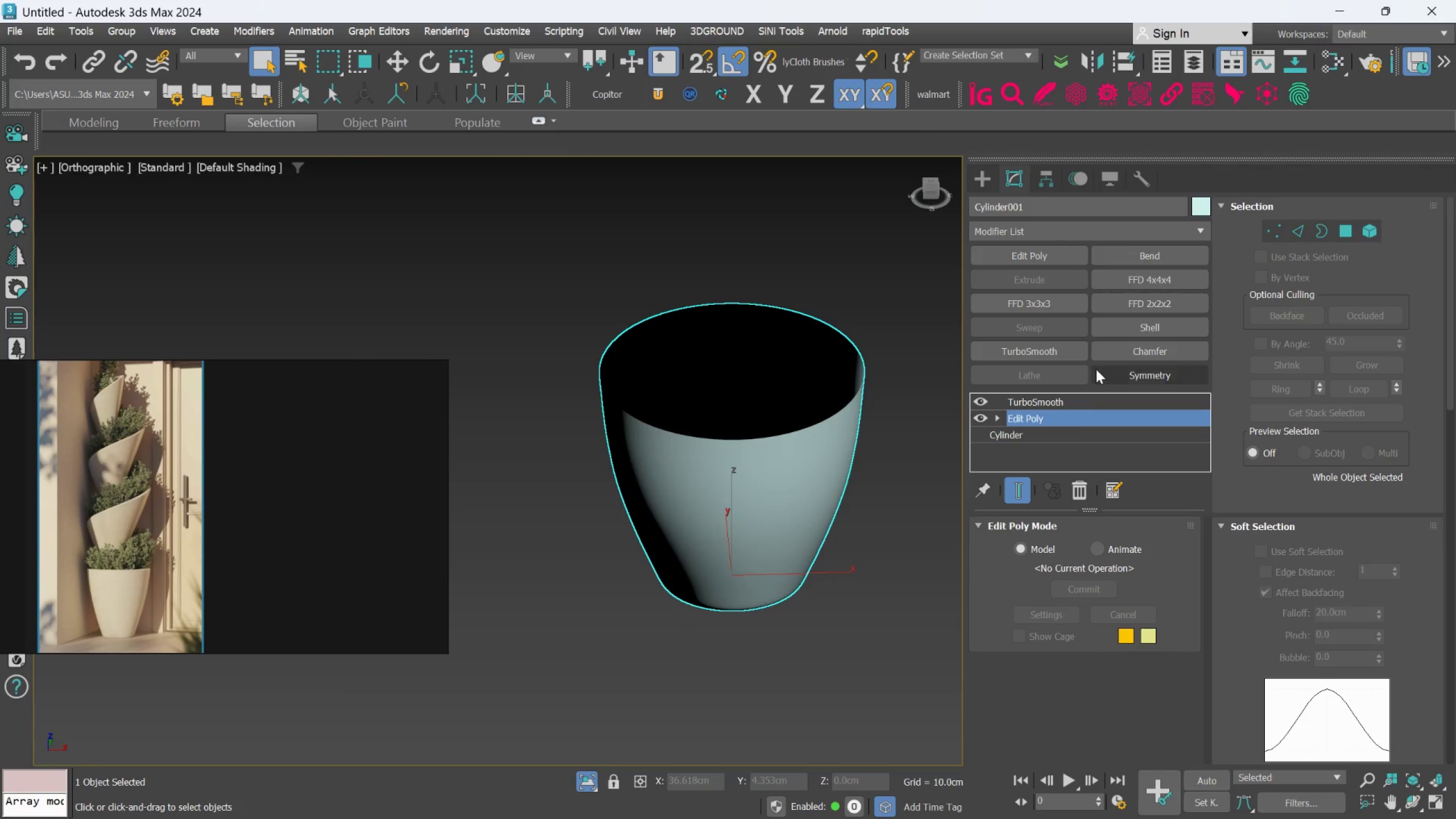 
left_click([1134, 332])
 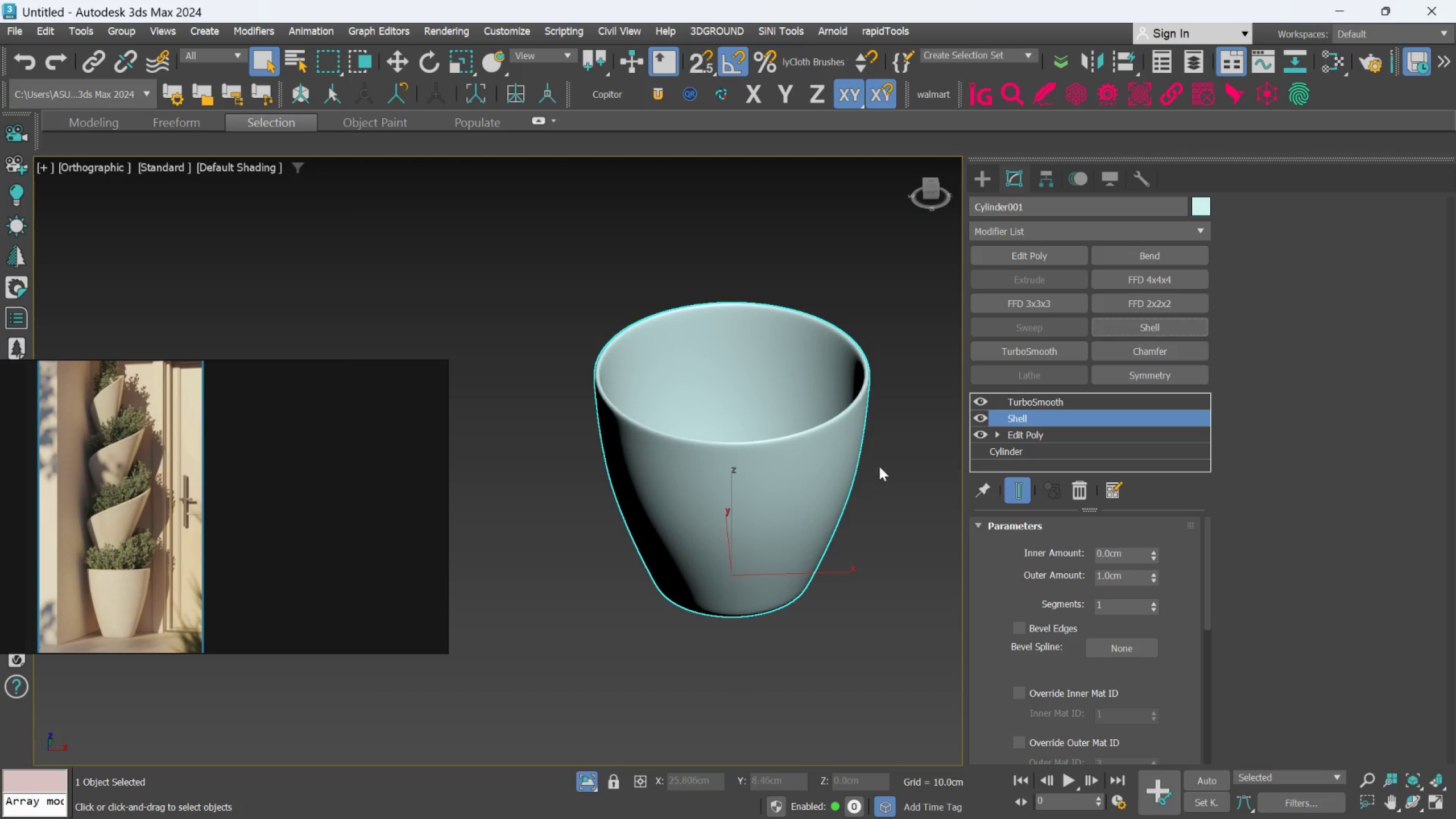 
hold_key(key=AltLeft, duration=1.03)
 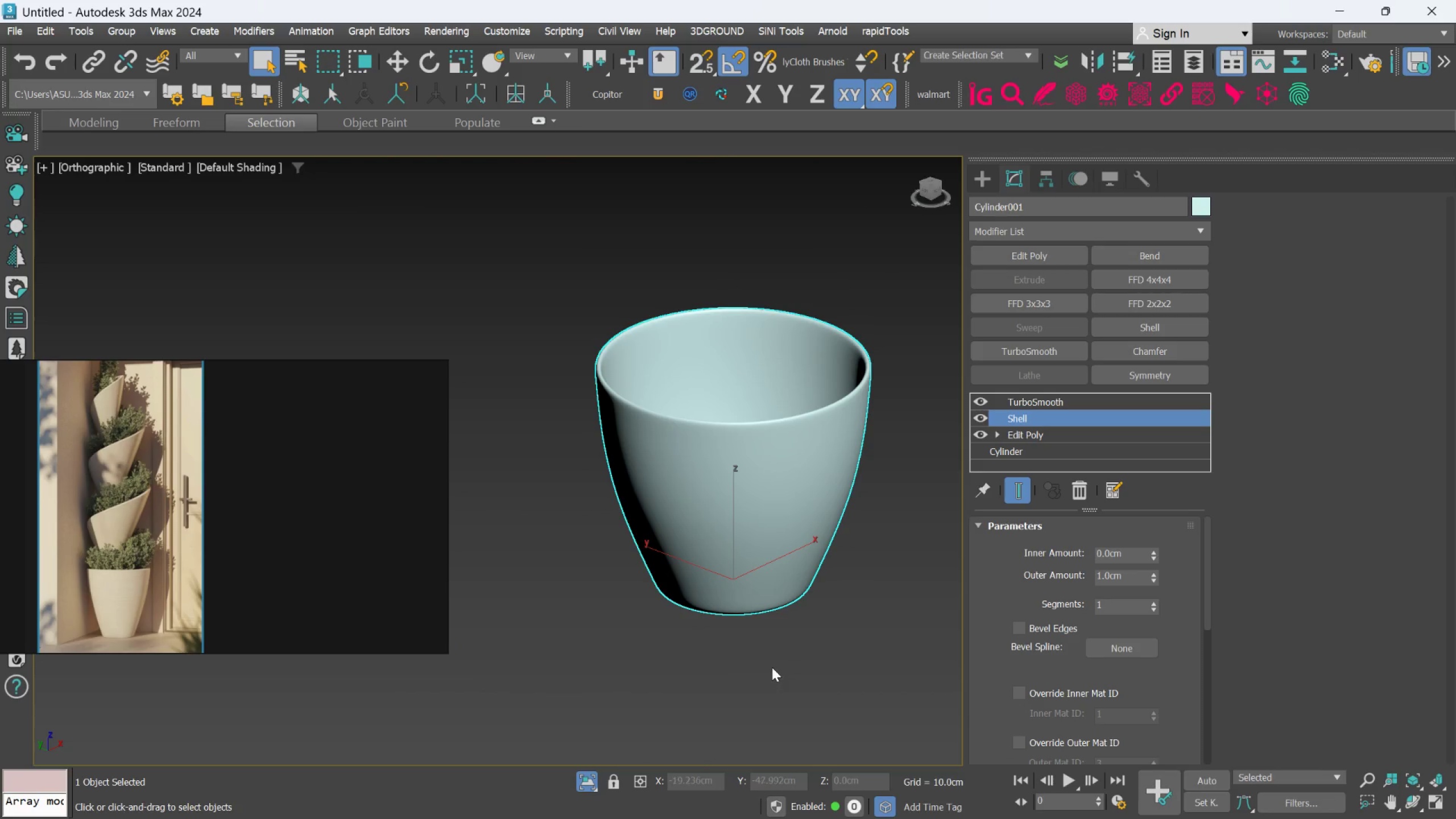 
scroll: coordinate [817, 453], scroll_direction: none, amount: 0.0
 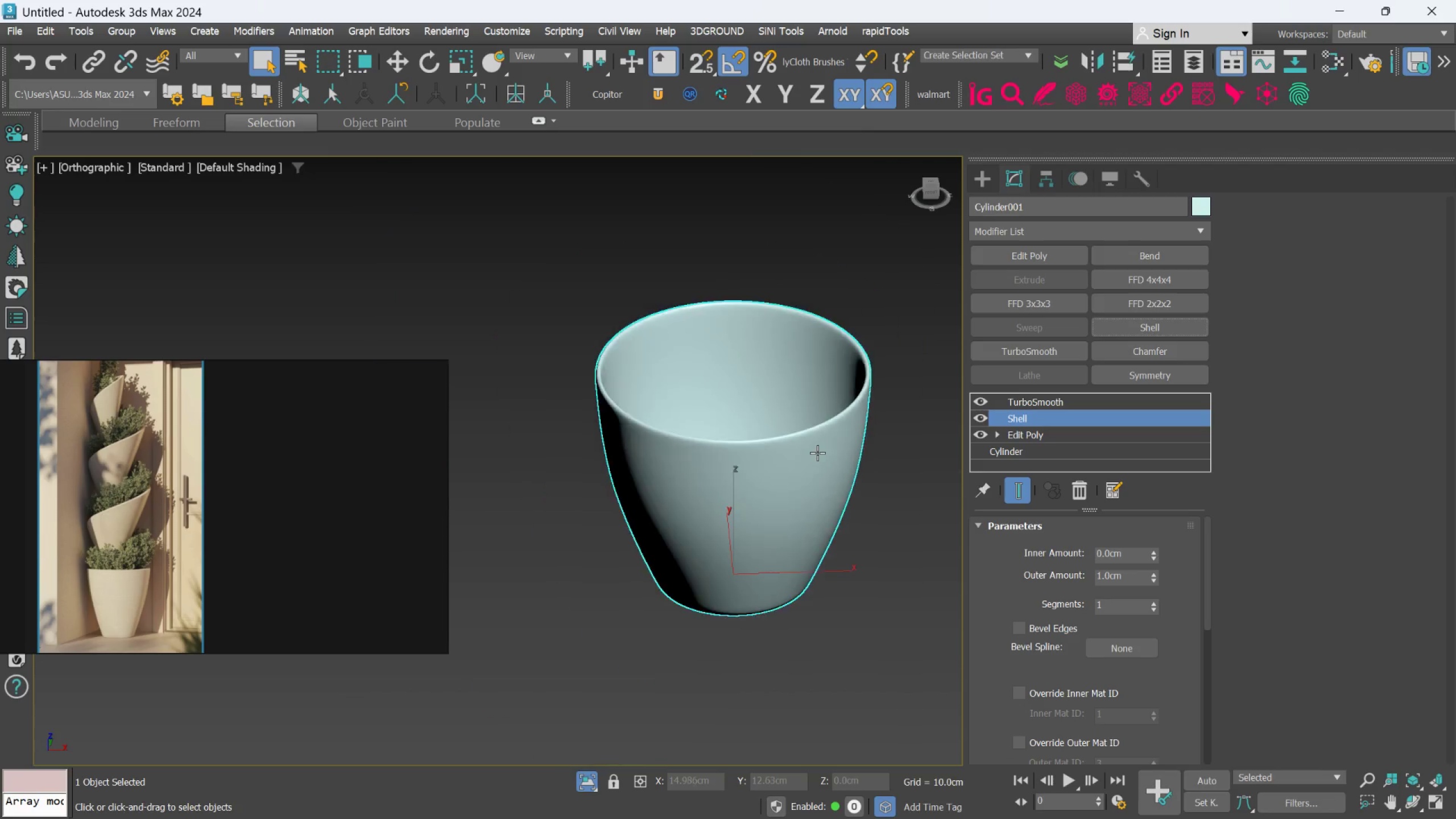 
hold_key(key=AltLeft, duration=0.61)
 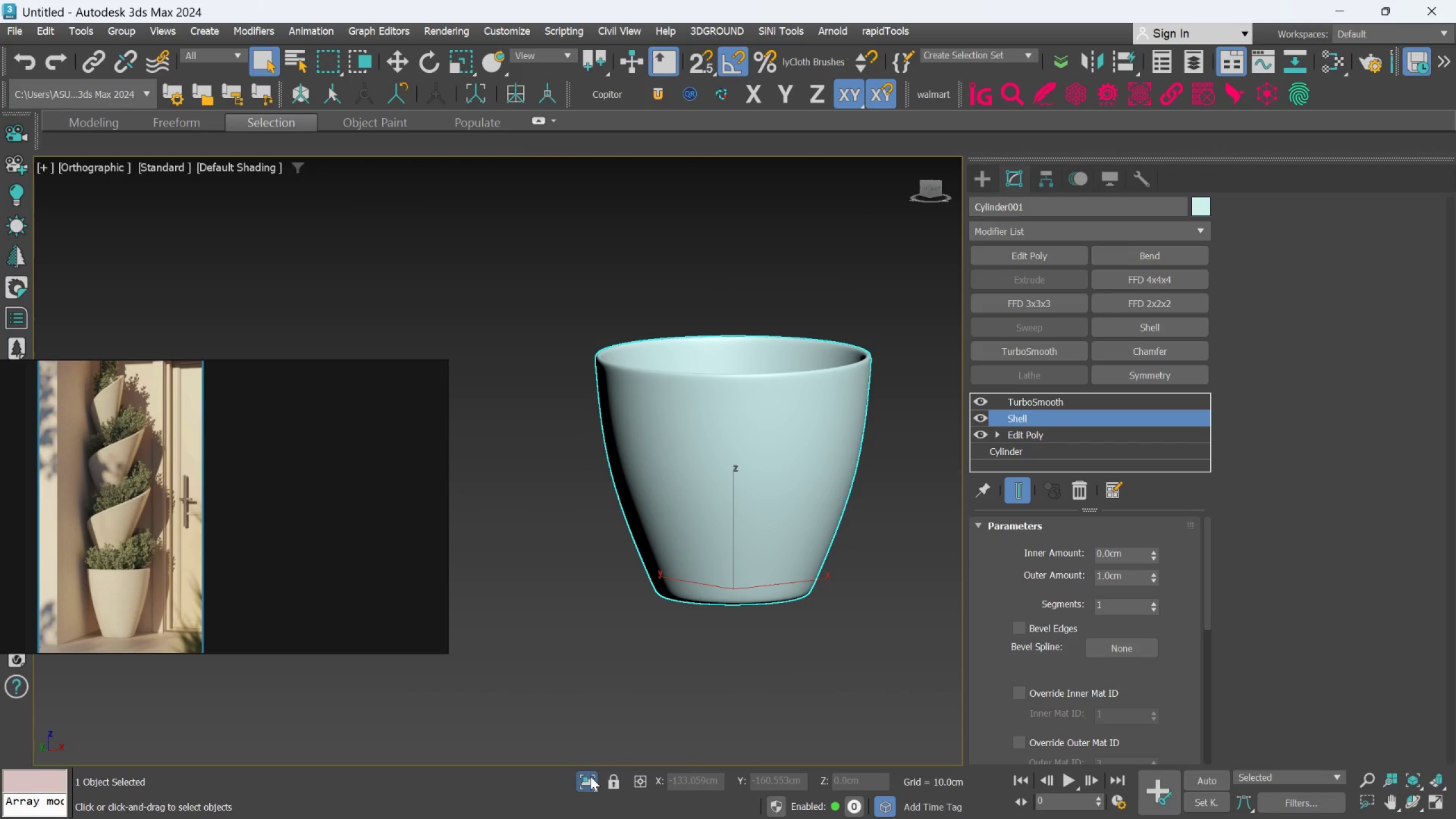 
left_click([590, 777])
 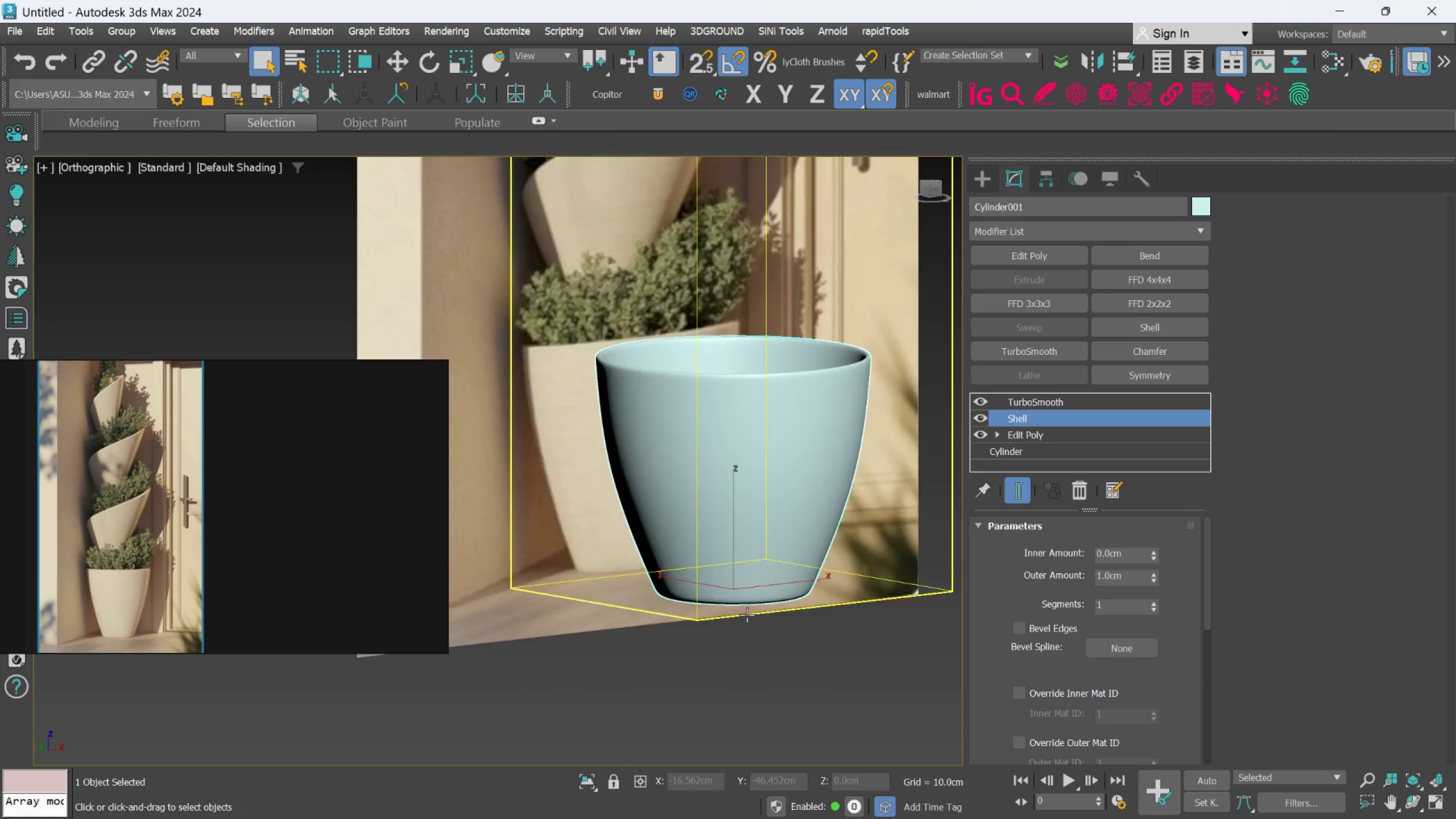 
key(Alt+AltLeft)
 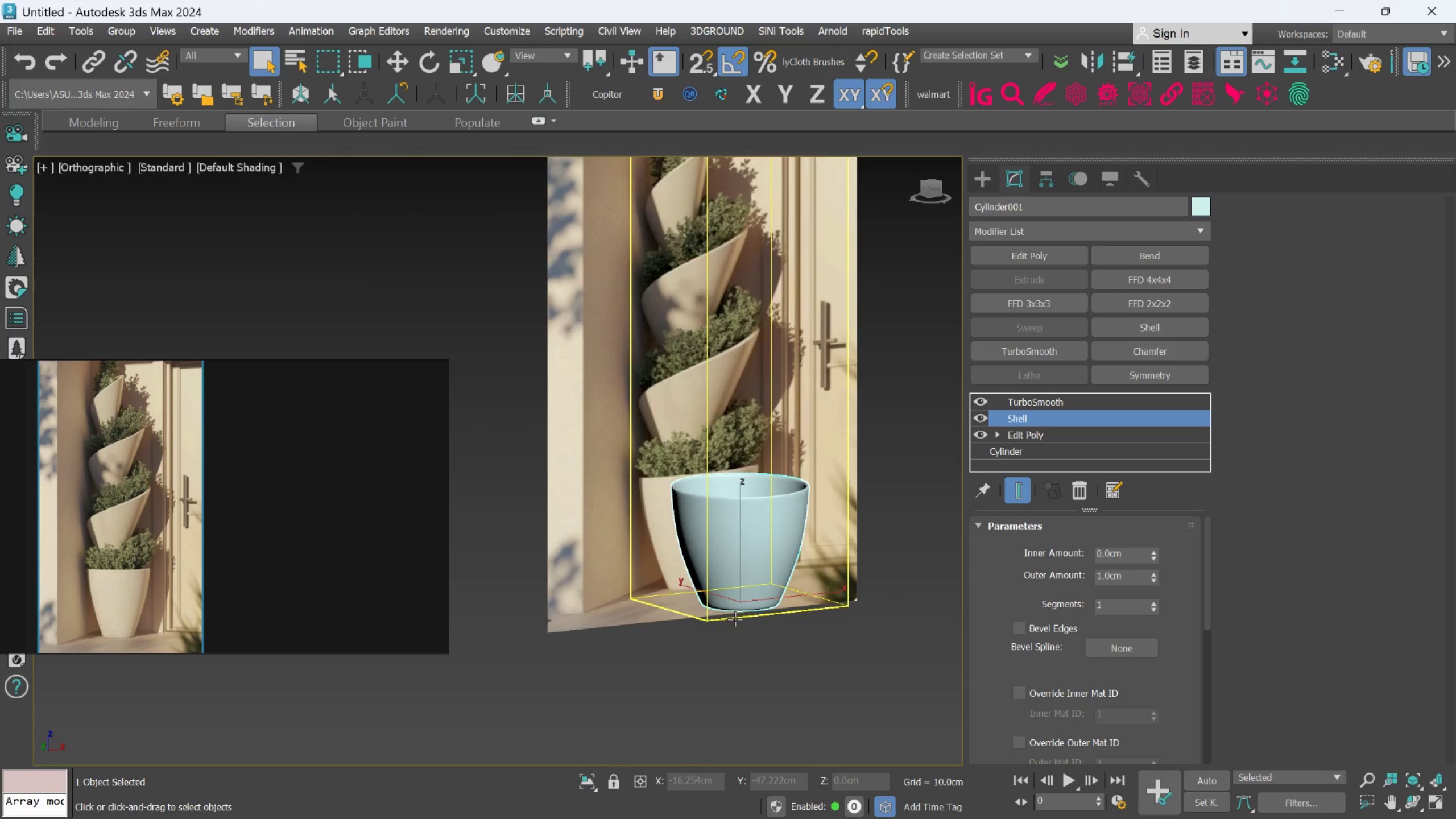 
scroll: coordinate [747, 615], scroll_direction: down, amount: 2.0
 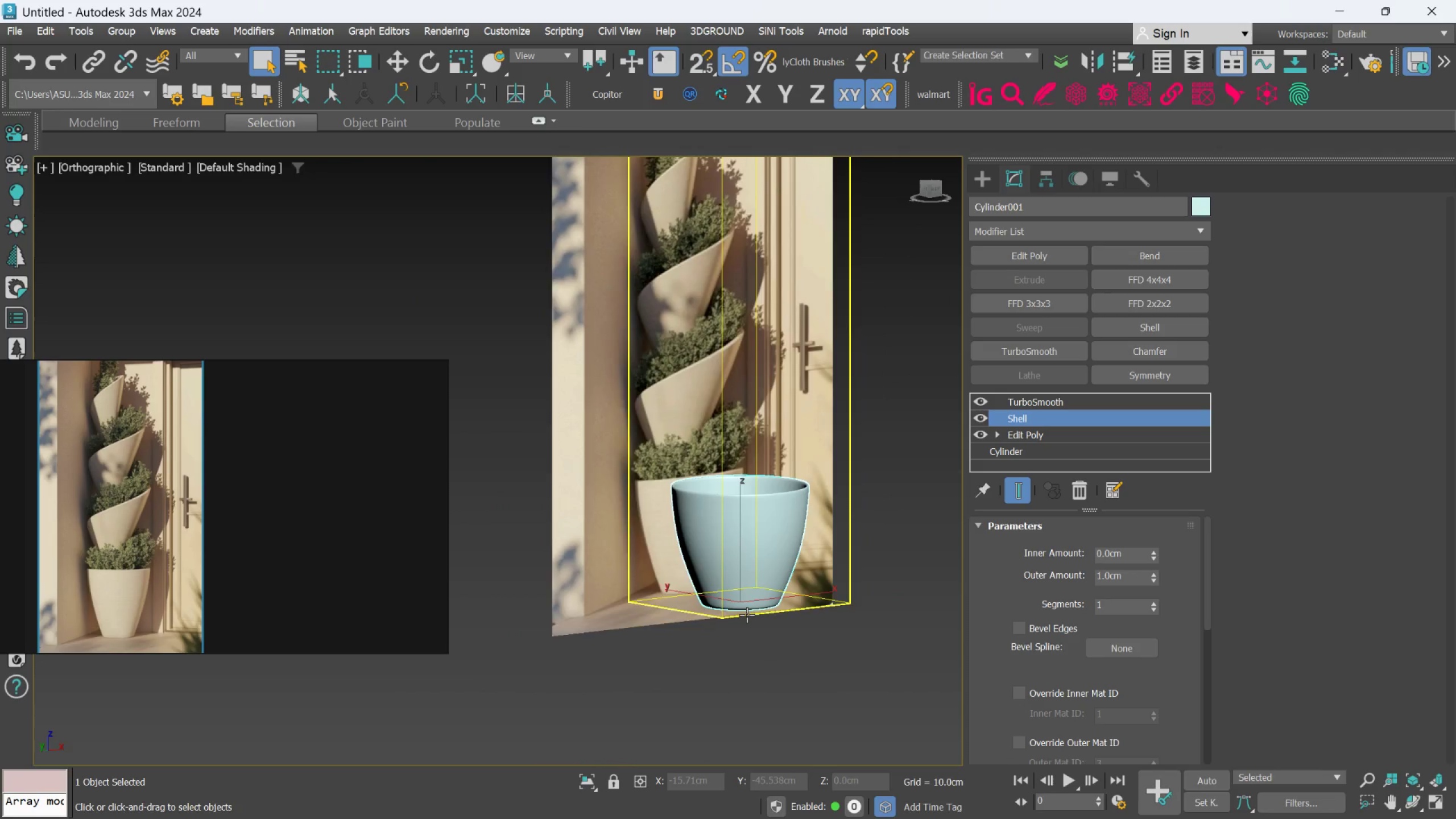 
key(F)
 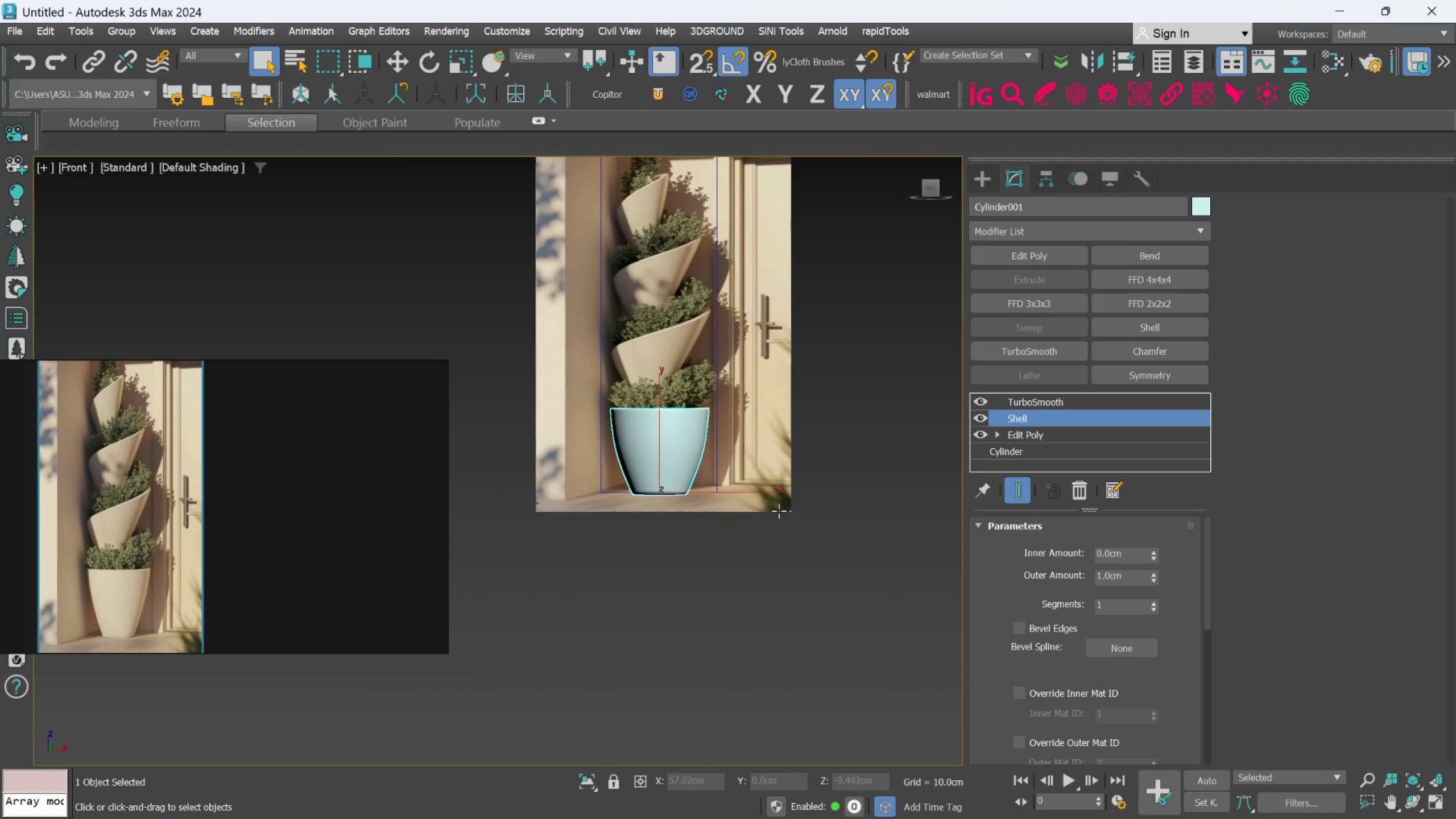 
scroll: coordinate [693, 470], scroll_direction: up, amount: 3.0
 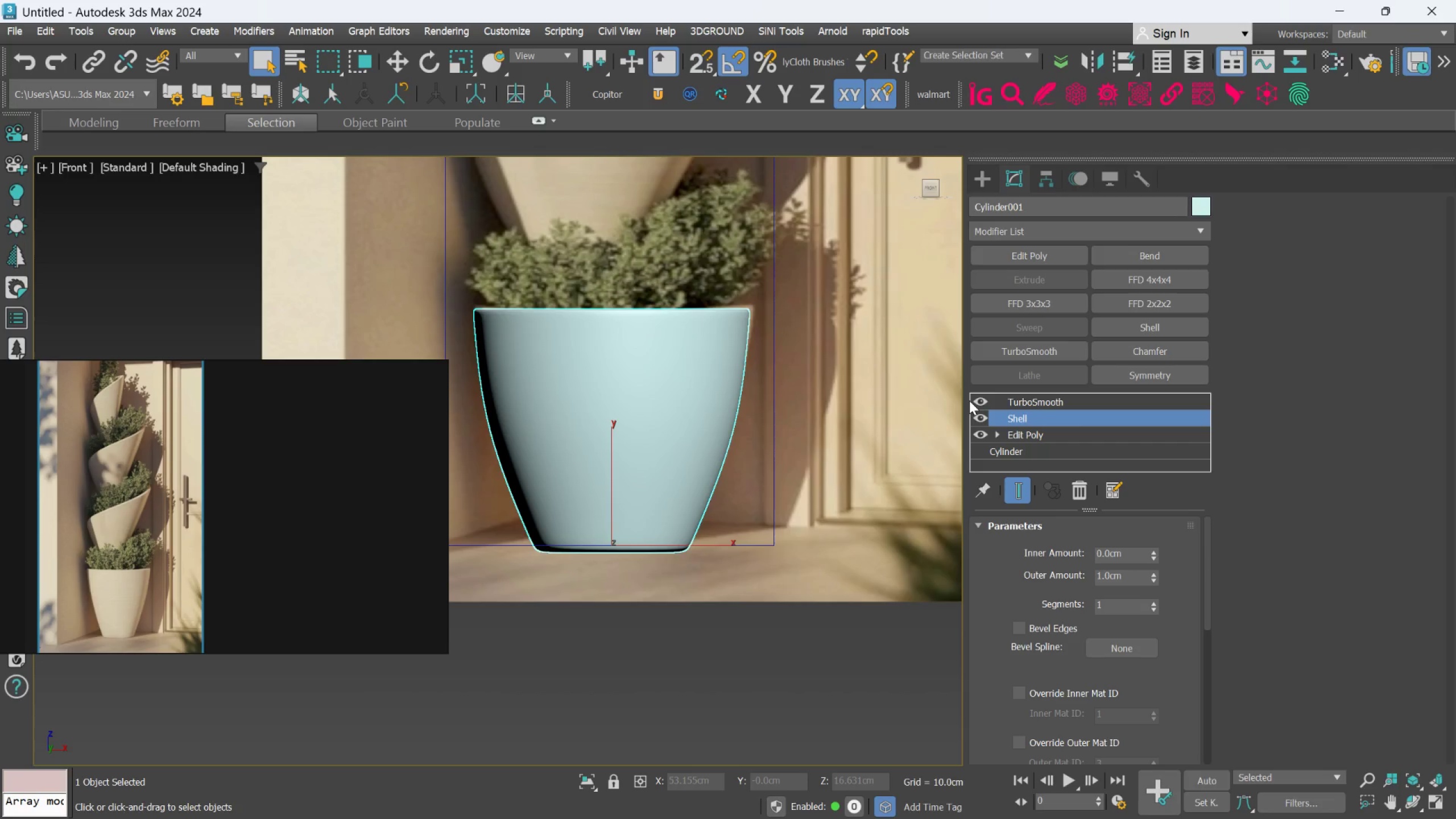 
wait(6.62)
 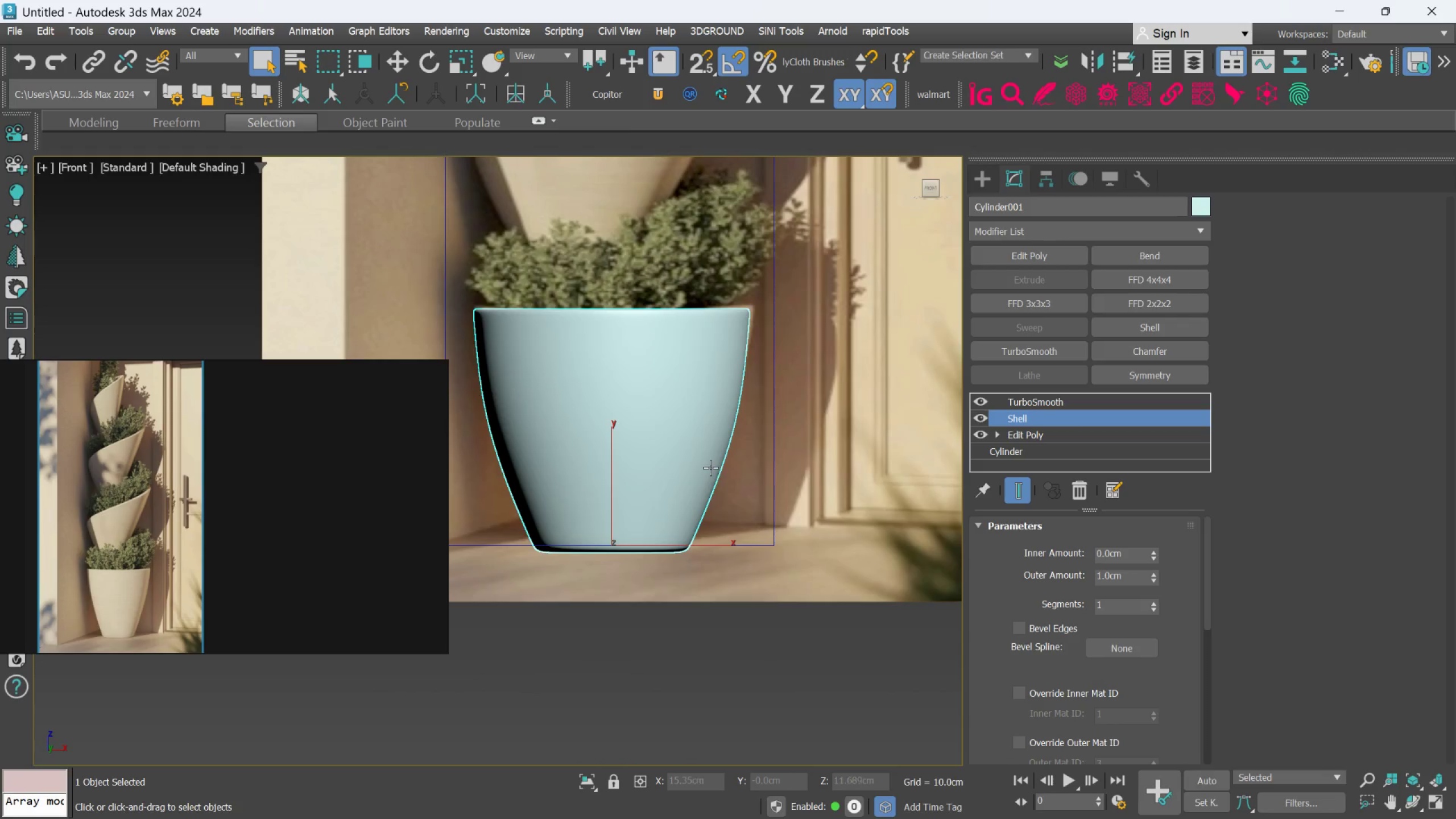 
right_click([1151, 581])
 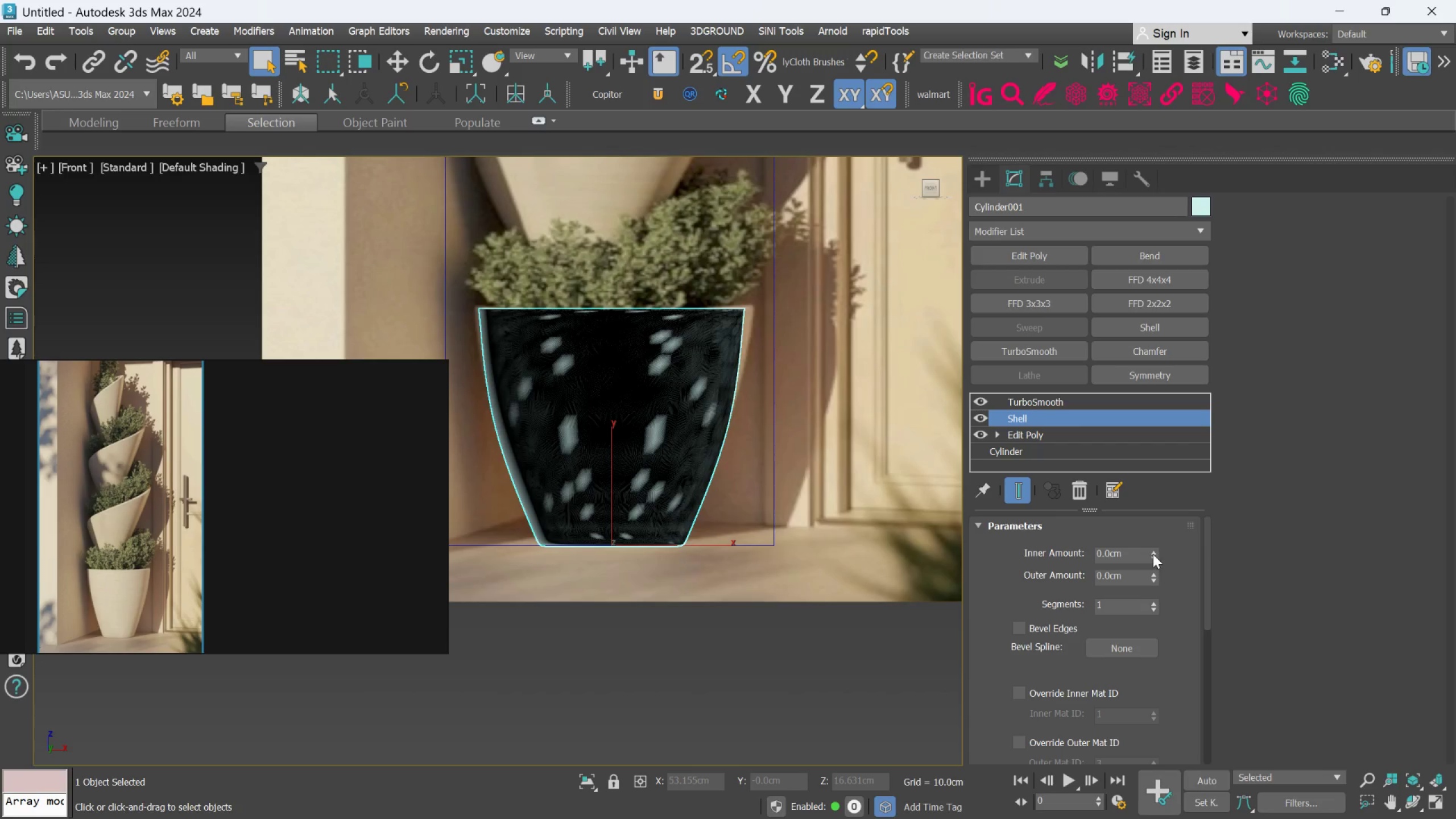 
left_click([1155, 551])
 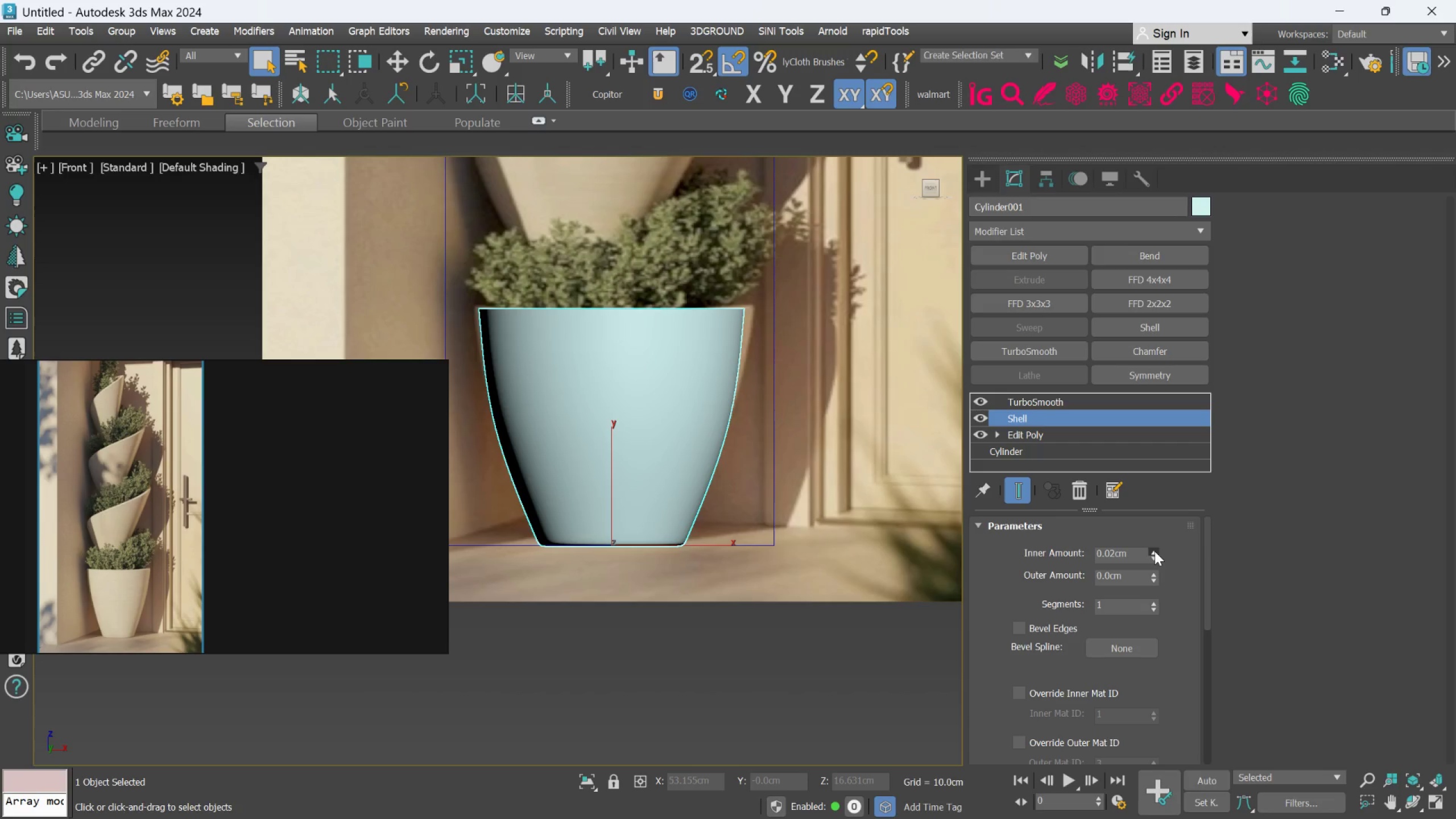 
double_click([1155, 551])
 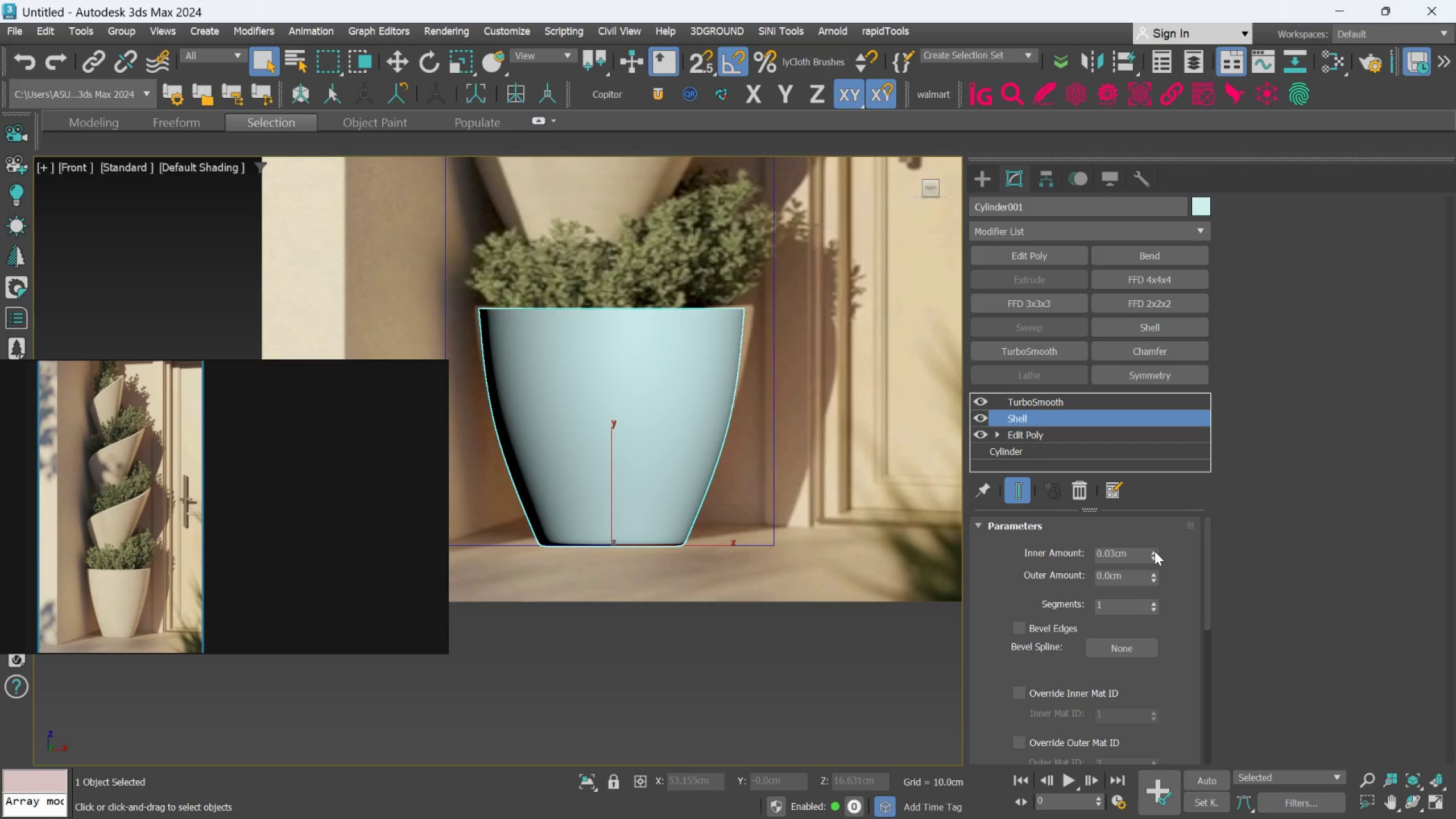 
triple_click([1155, 551])
 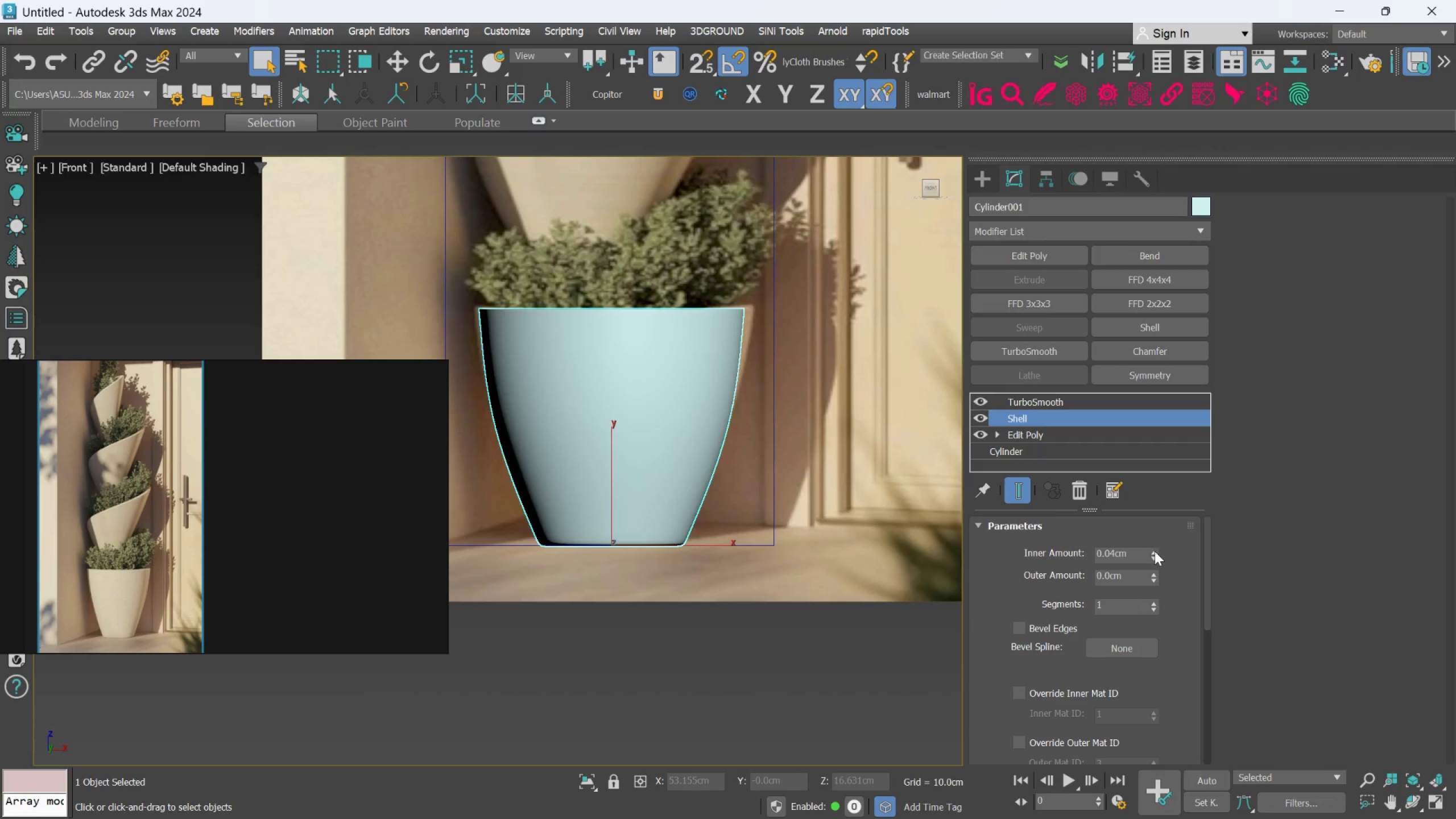 
triple_click([1155, 551])
 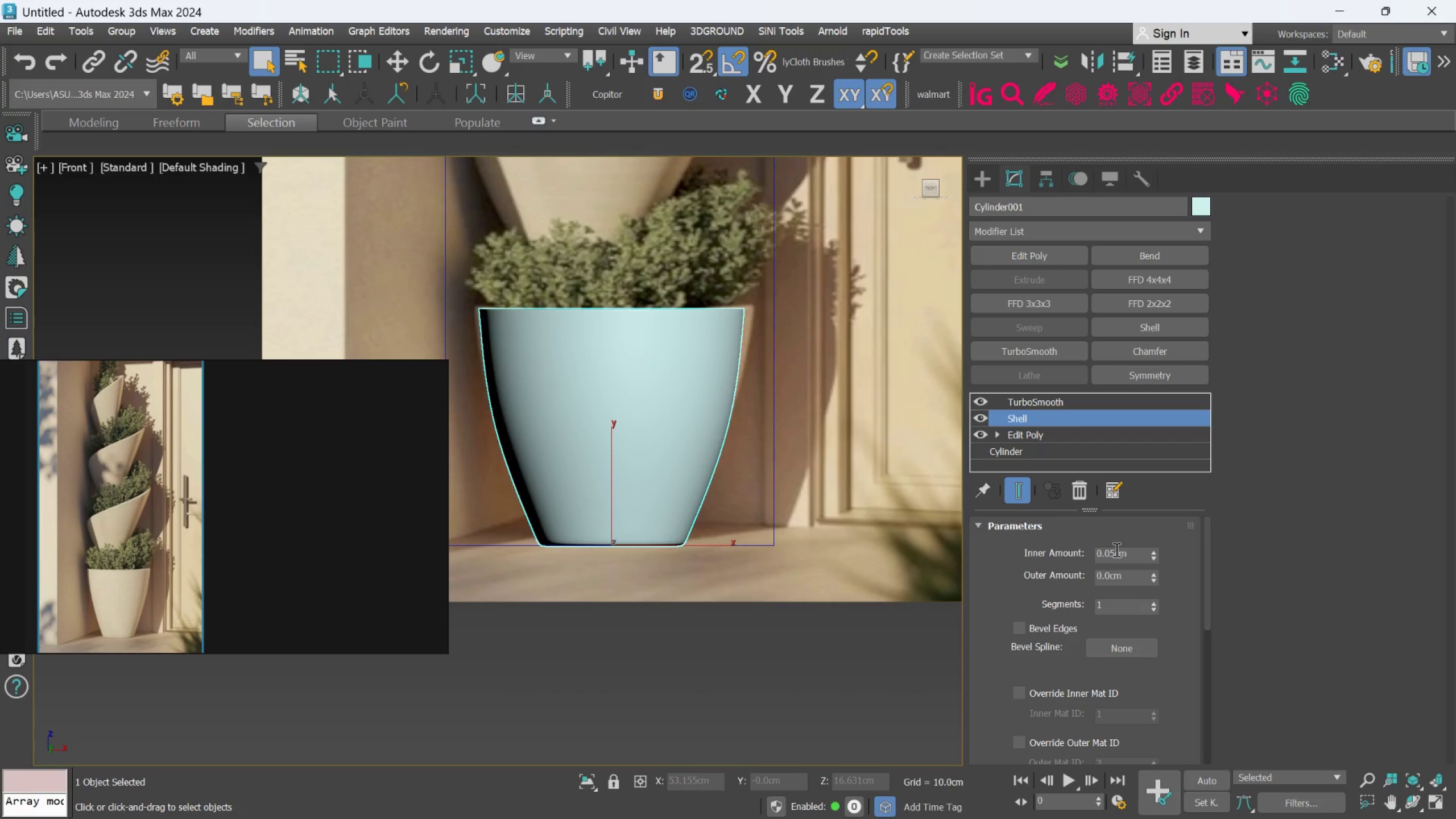 
double_click([1115, 549])
 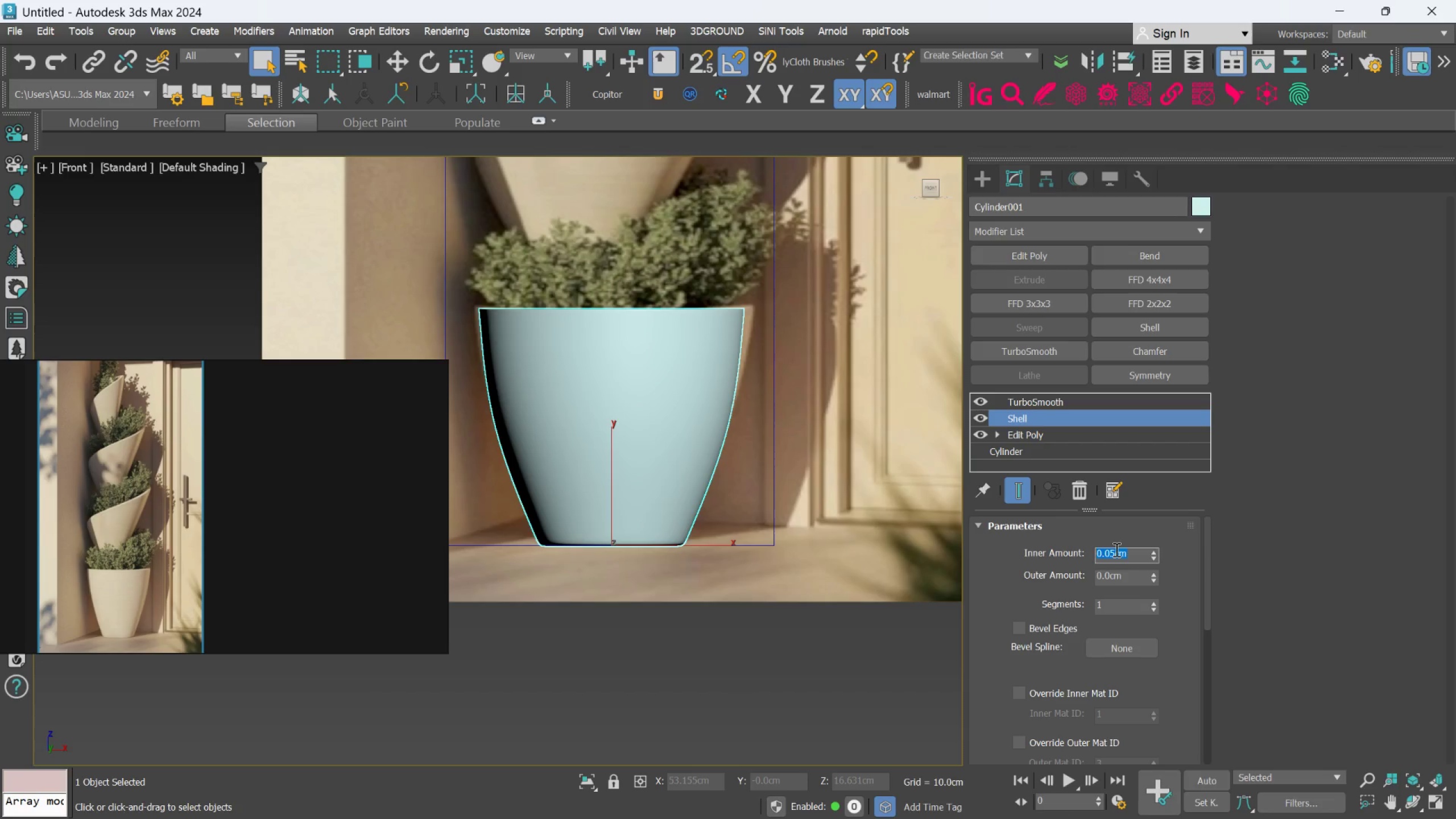 
key(1)
 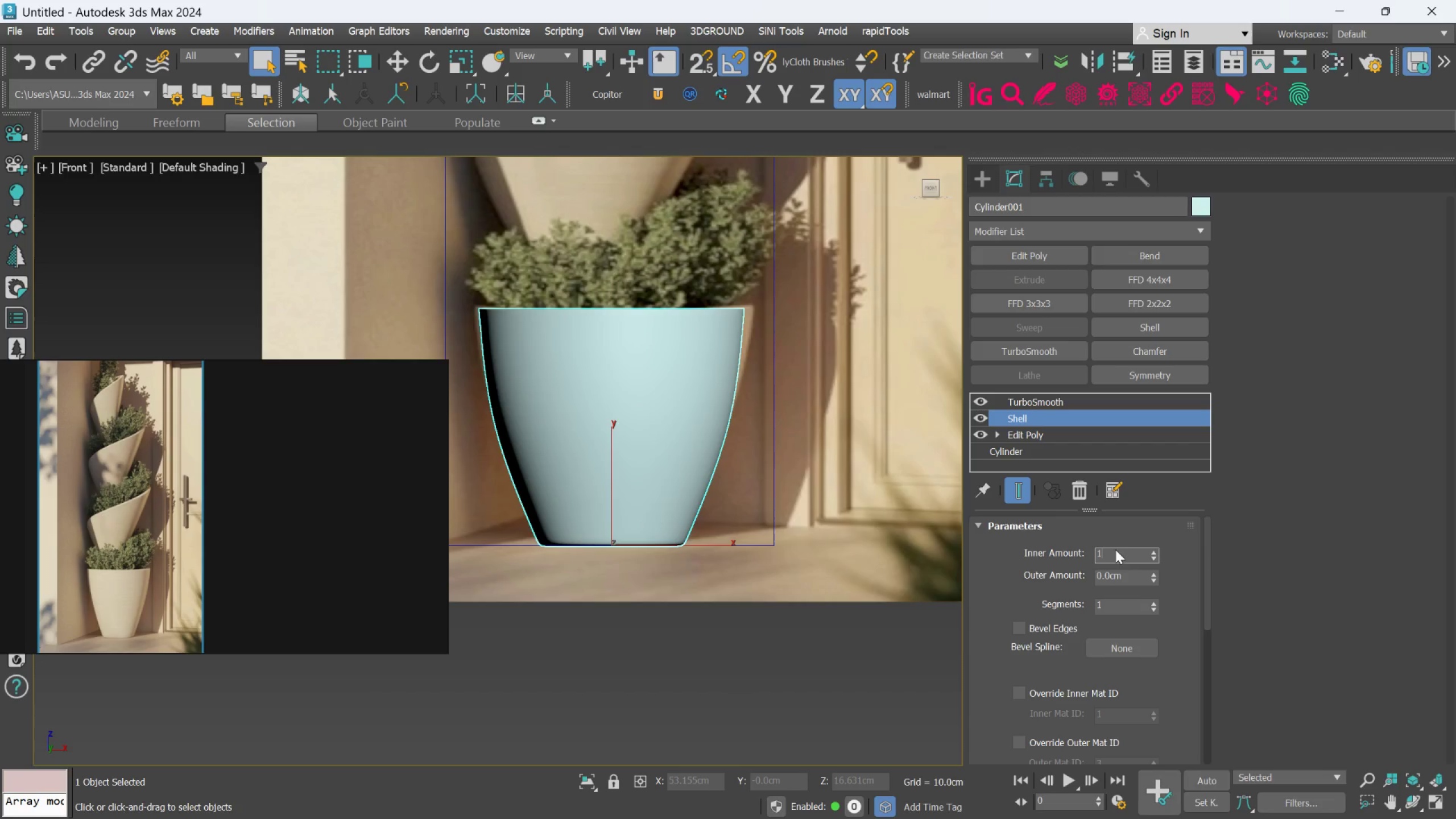 
key(Enter)
 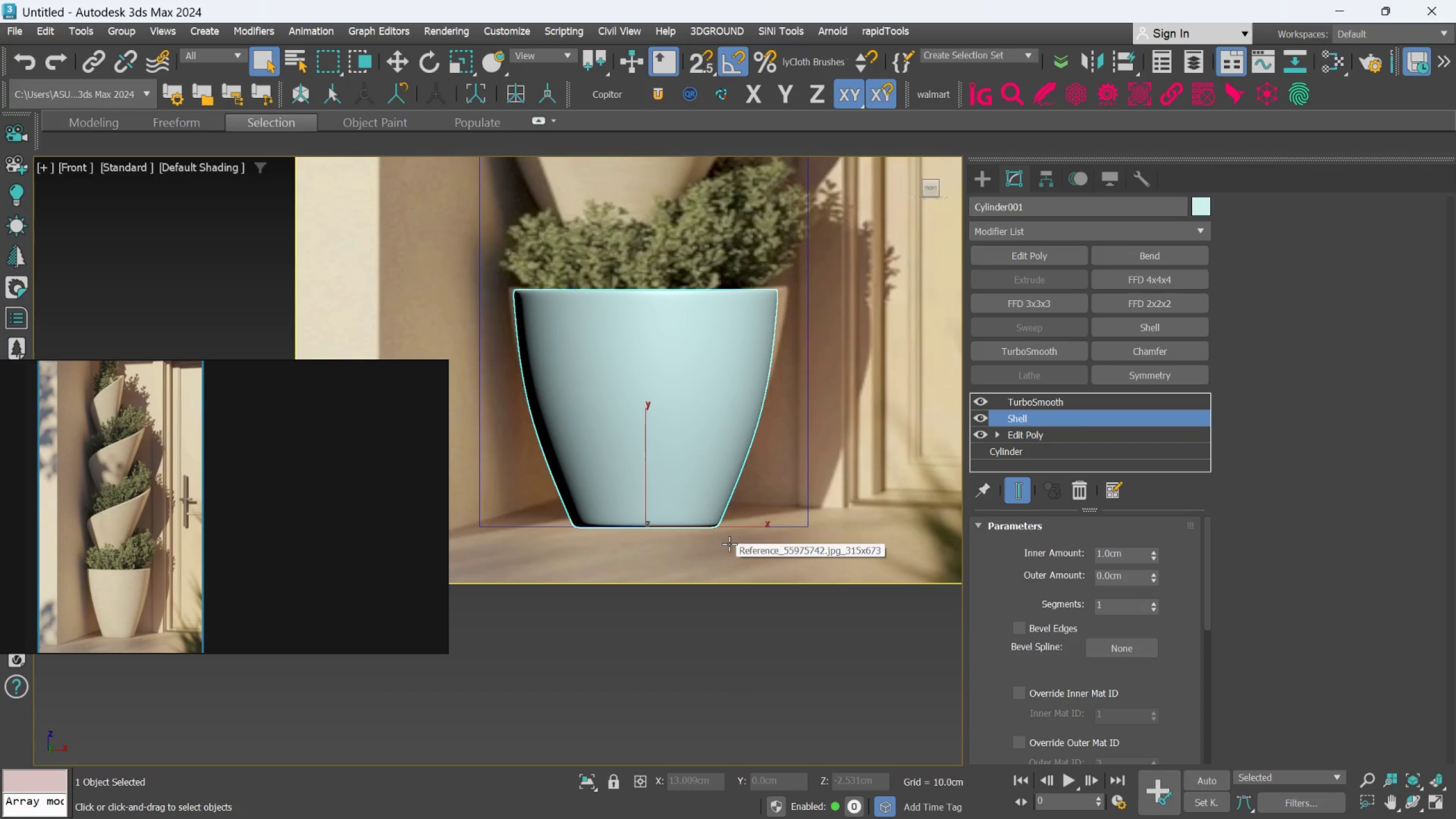 
wait(26.86)
 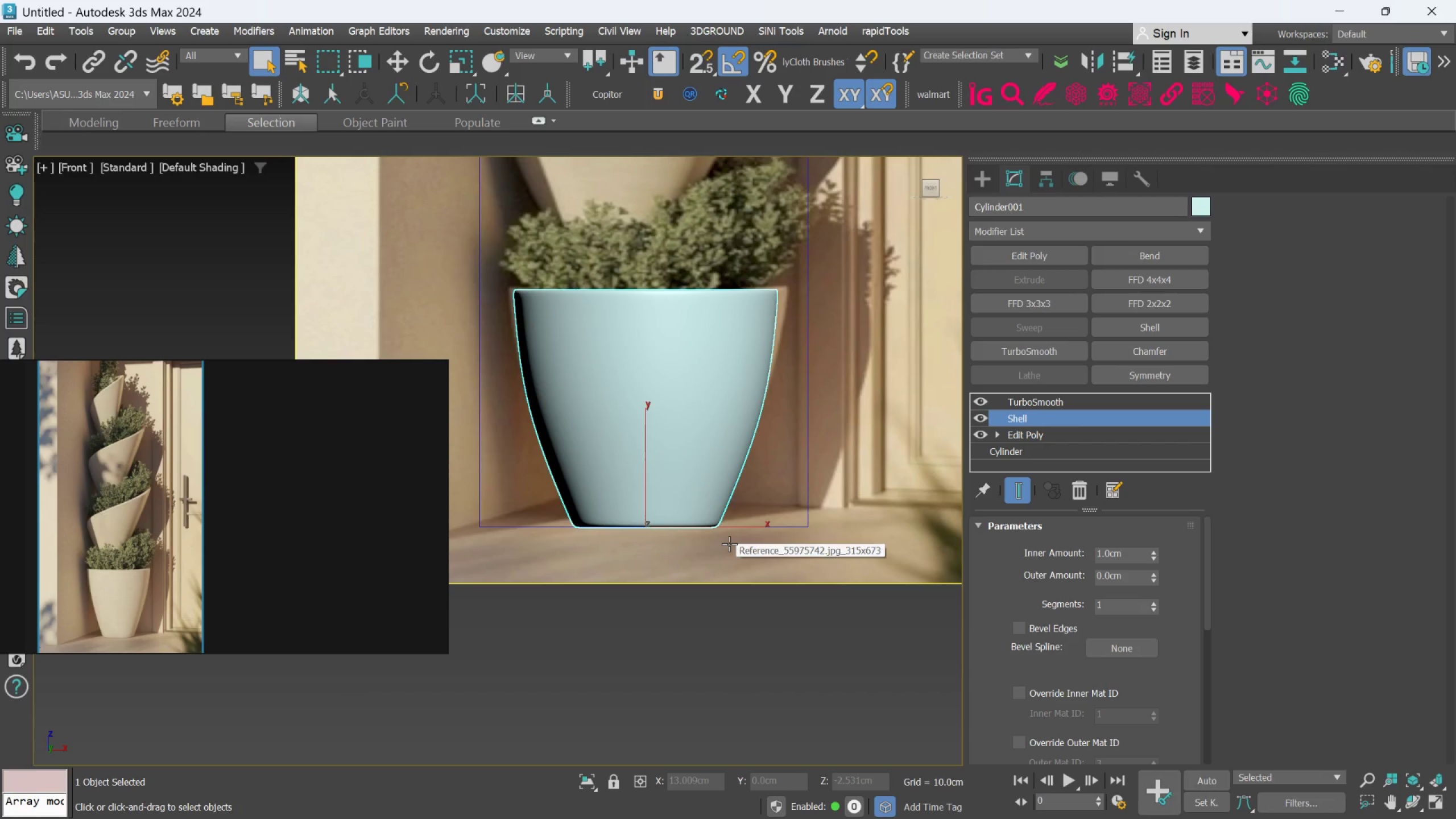 
mouse_move([1046, 460])
 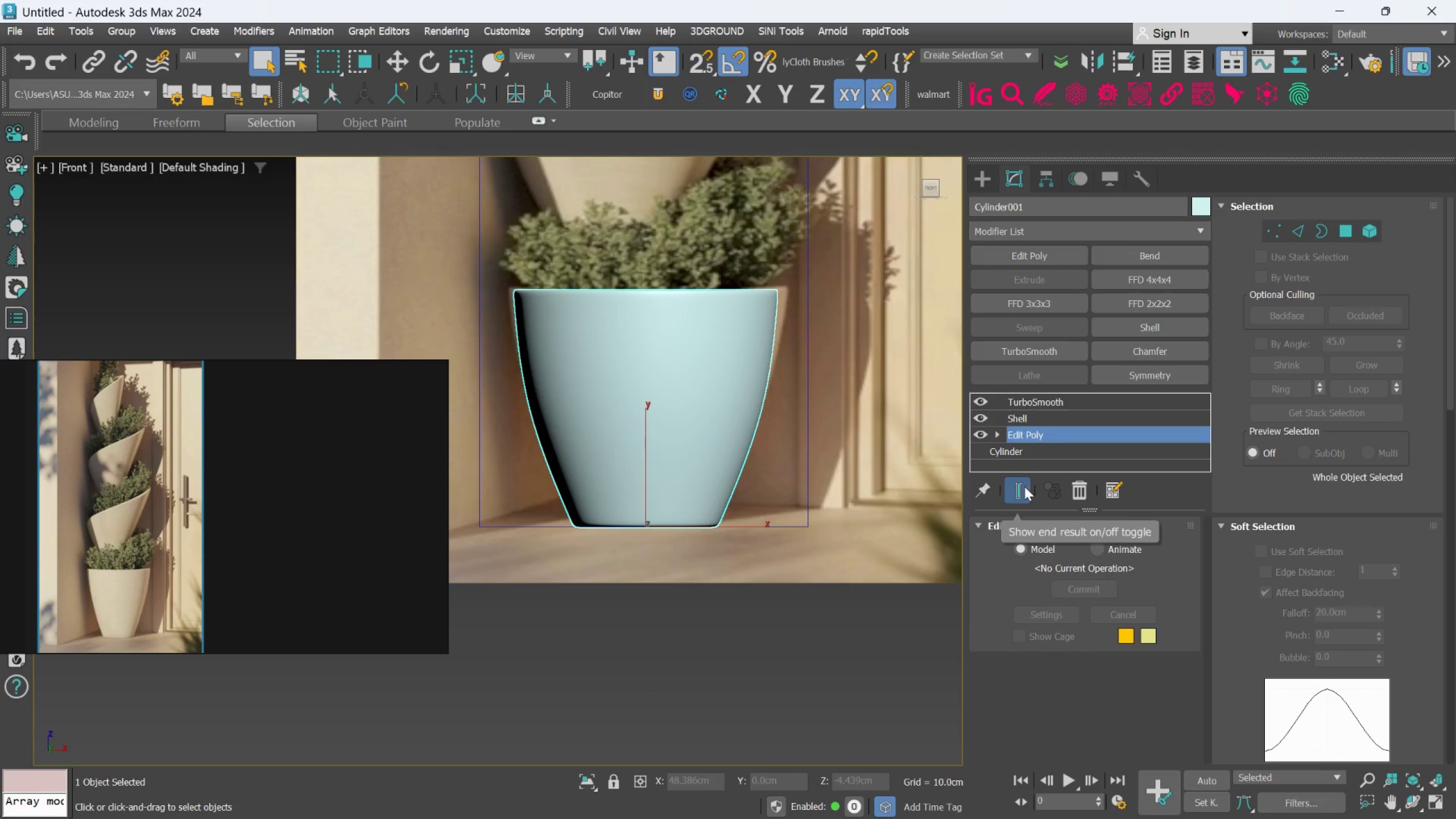 
left_click([1024, 486])
 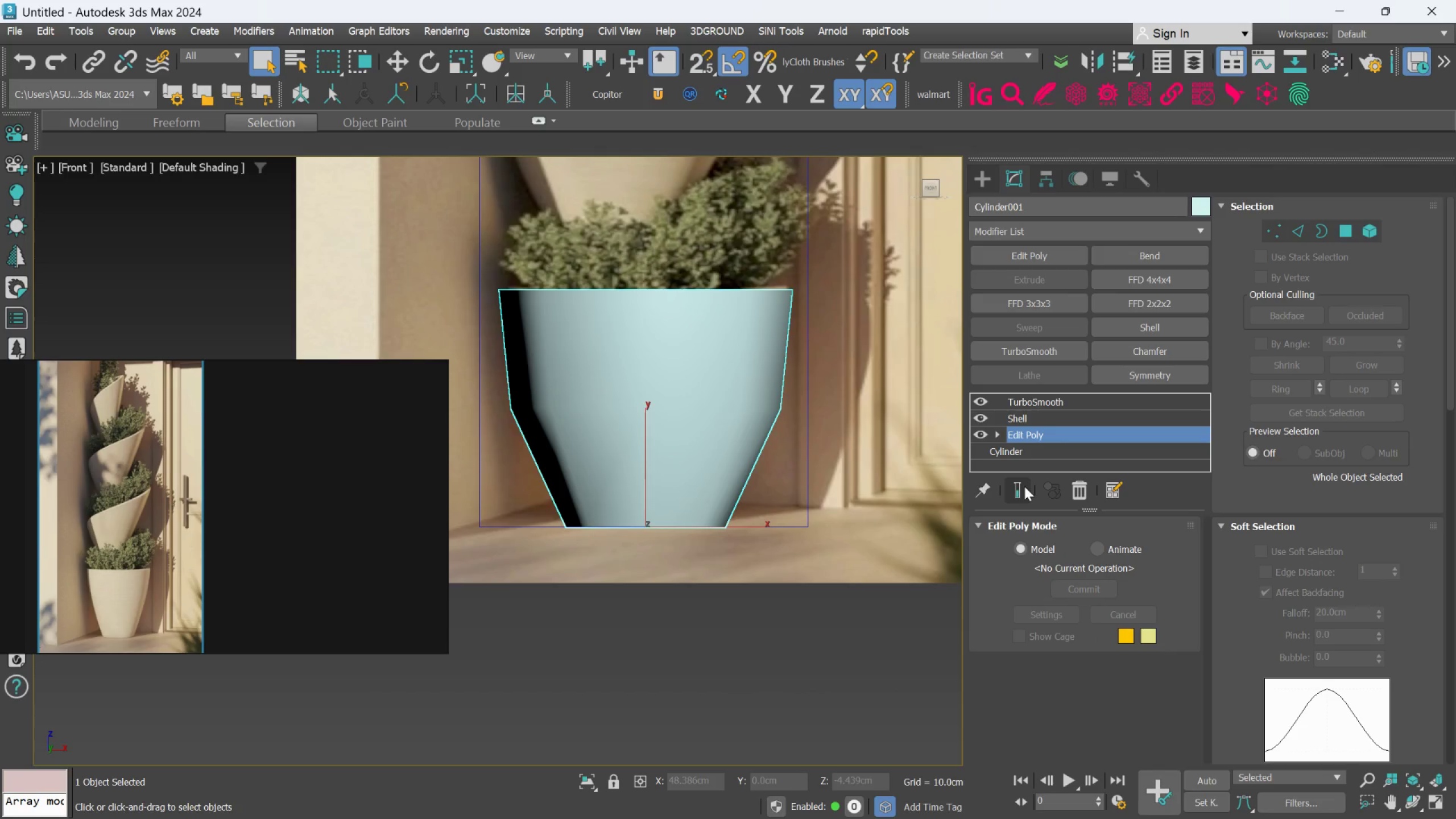 
key(F4)
 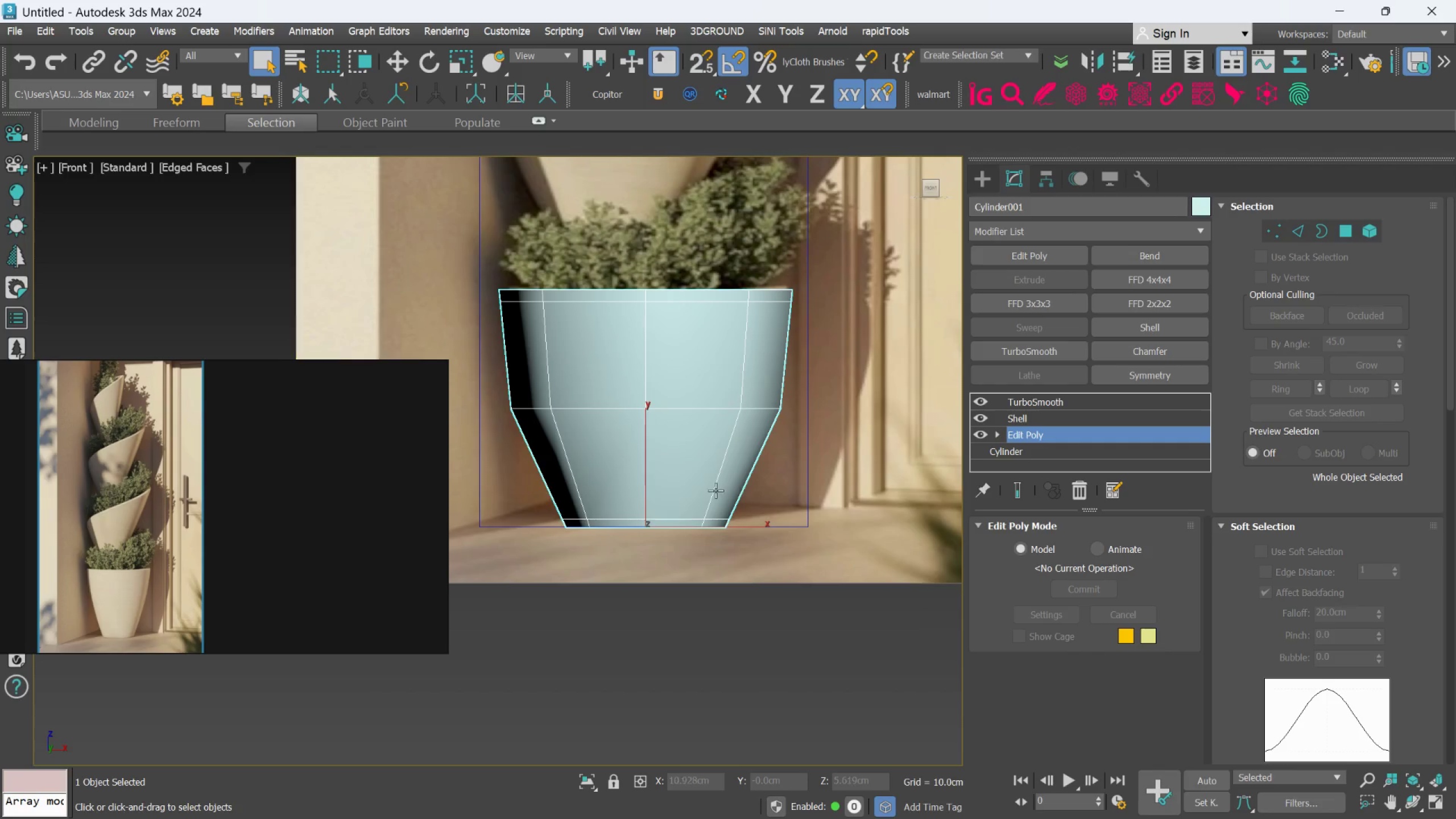 
scroll: coordinate [717, 487], scroll_direction: down, amount: 1.0
 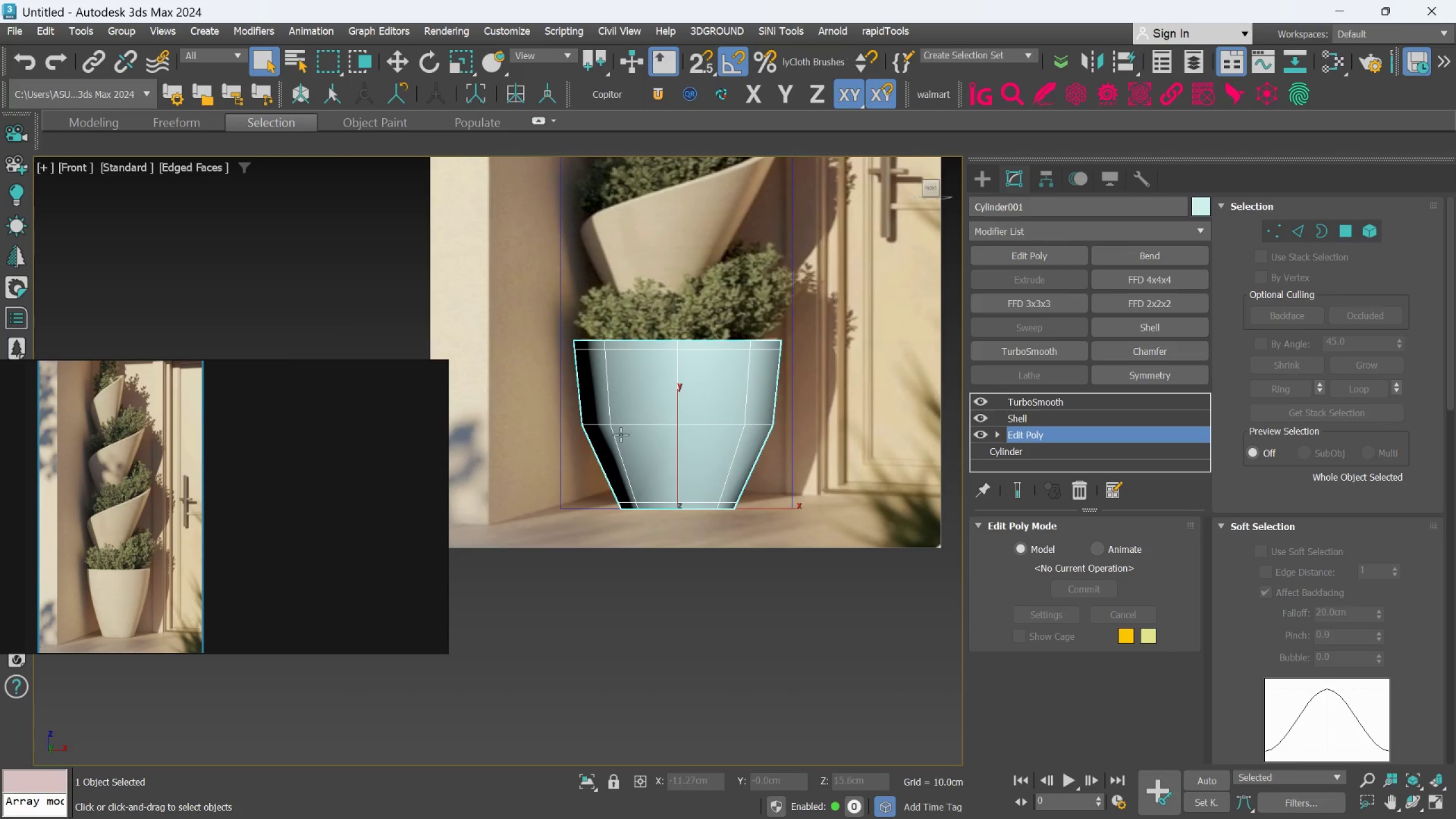 
scroll: coordinate [621, 428], scroll_direction: up, amount: 2.0
 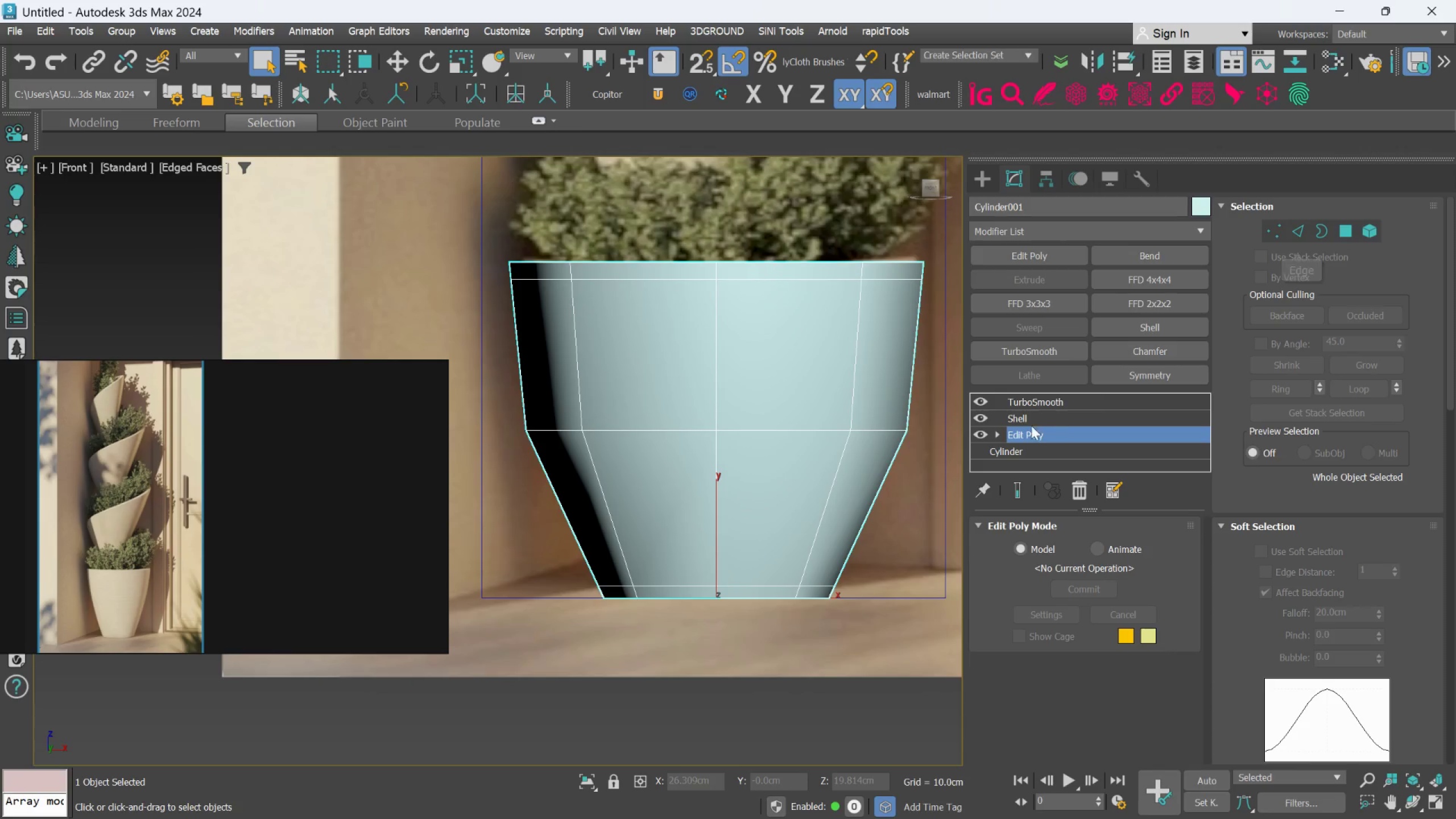 
left_click([1289, 232])
 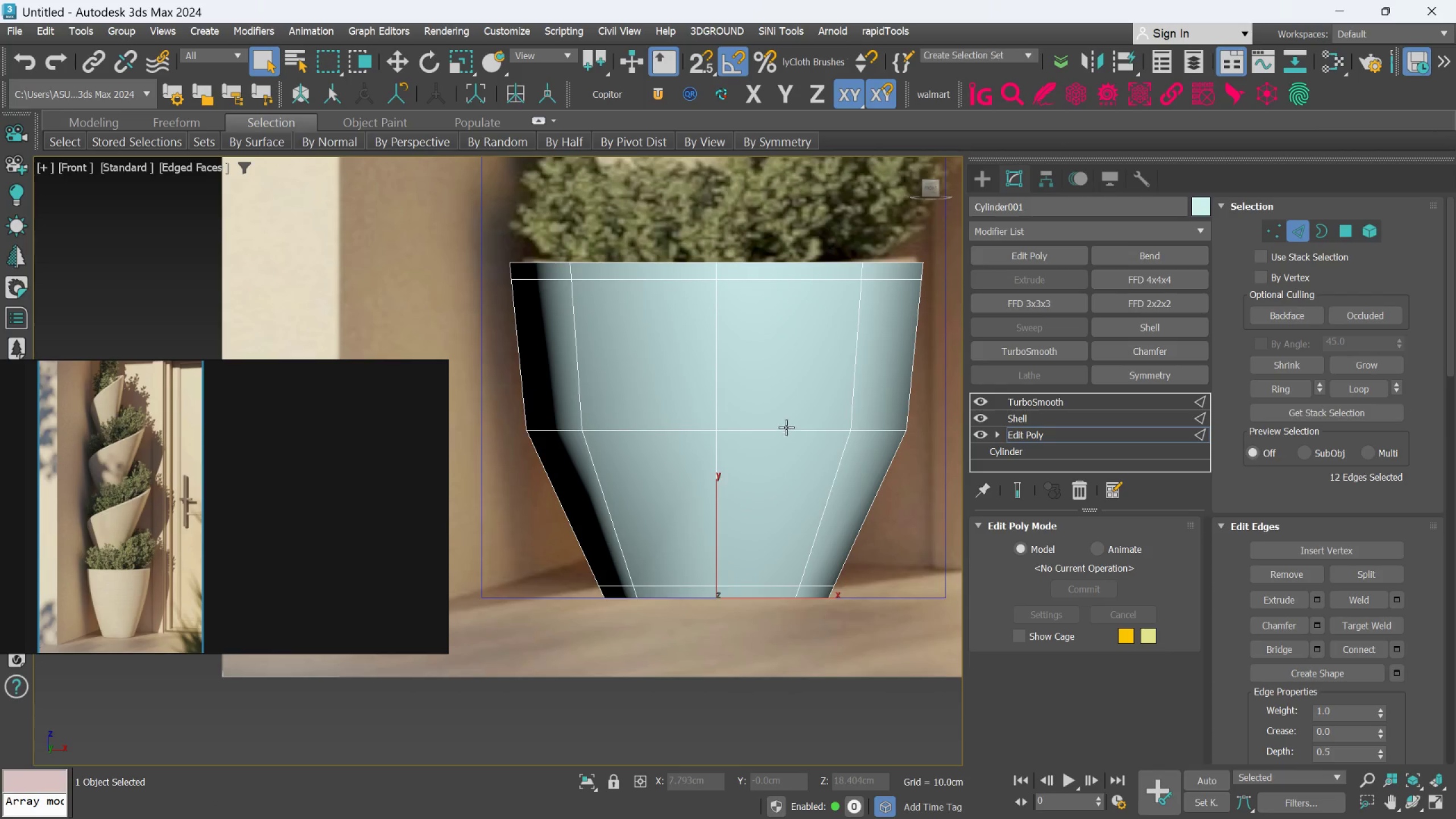 
double_click([786, 427])
 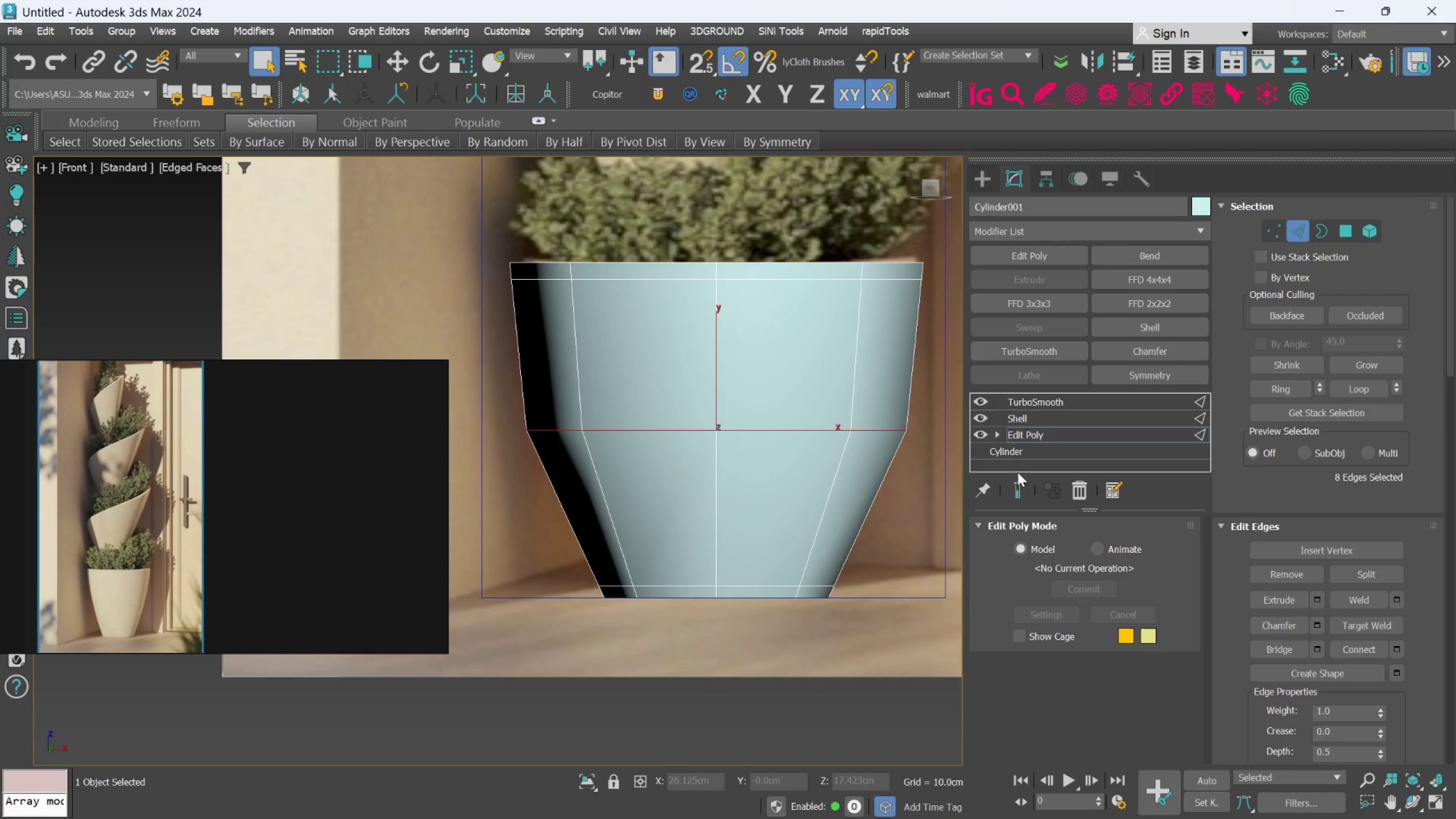 
left_click([1013, 481])
 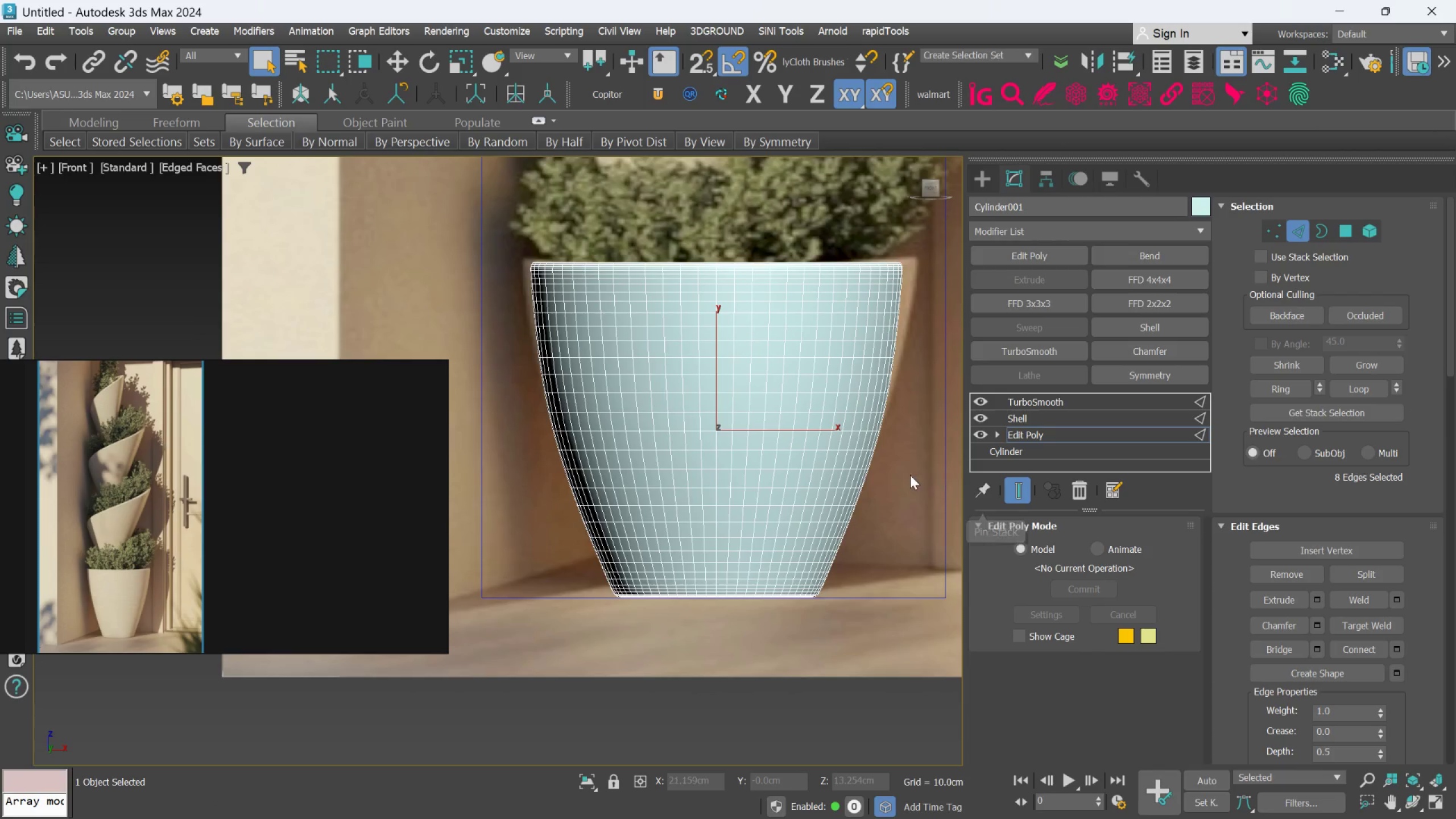 
key(R)
 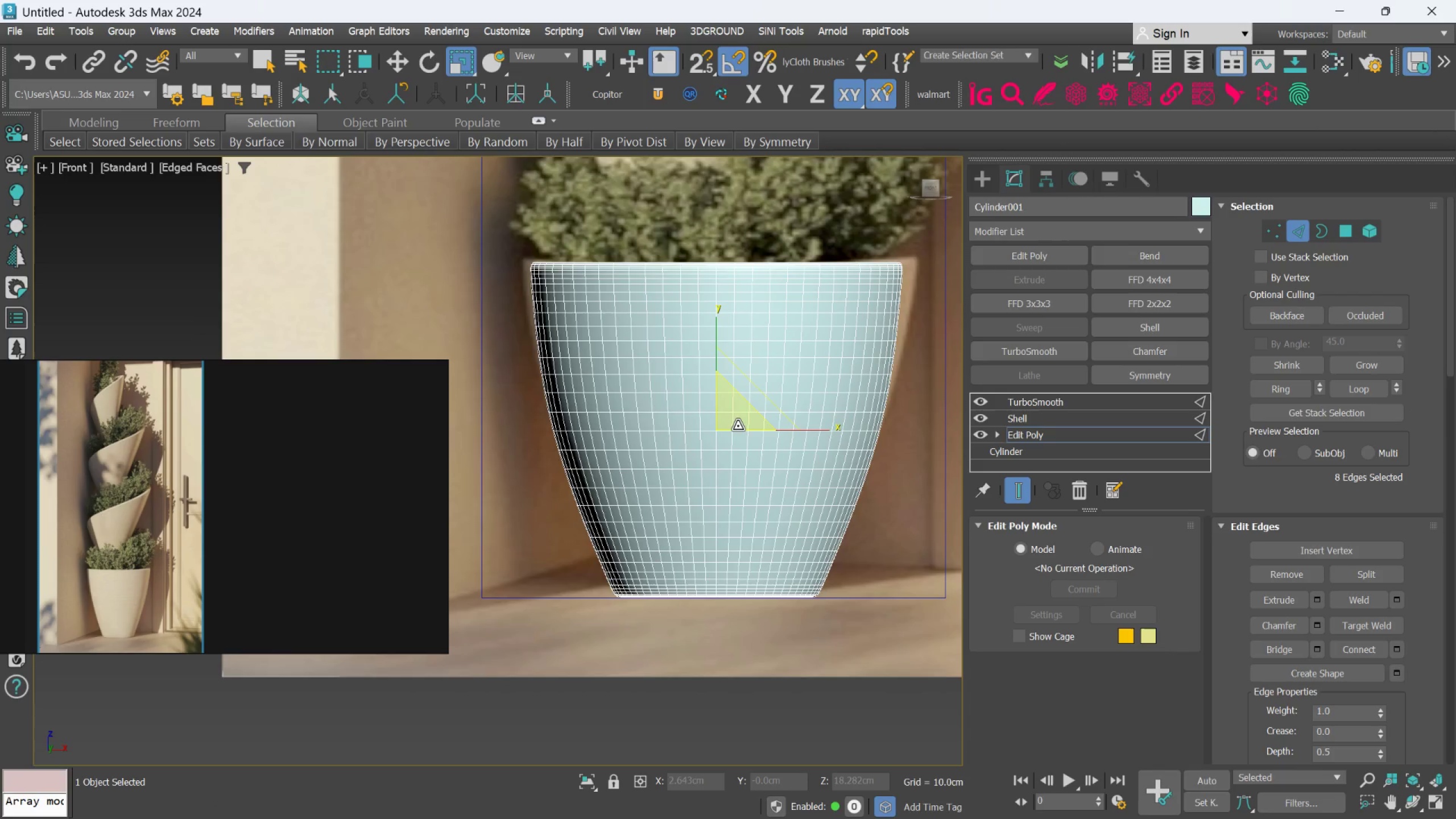 
left_click_drag(start_coordinate=[737, 425], to_coordinate=[736, 430])
 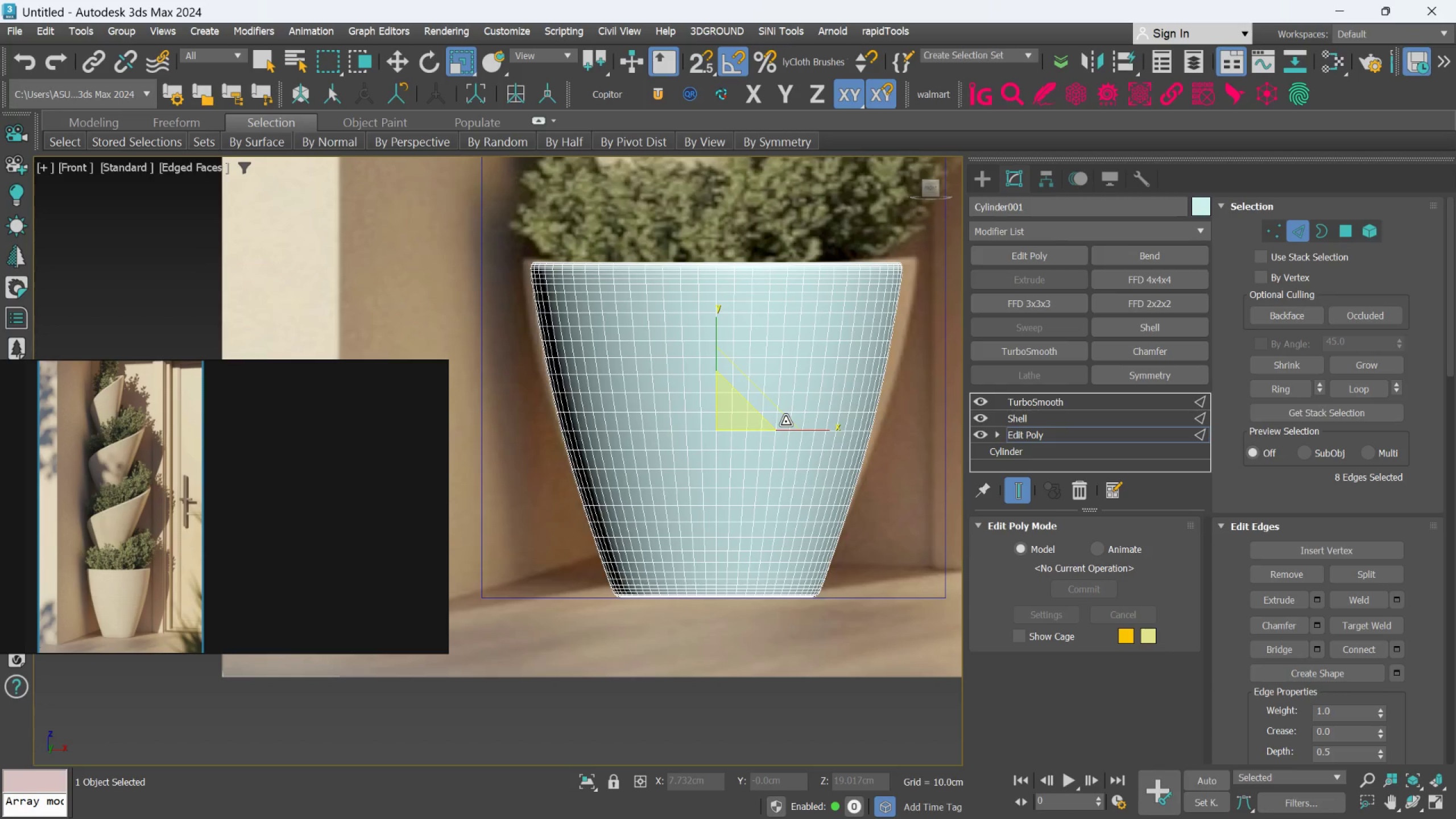 
scroll: coordinate [785, 421], scroll_direction: up, amount: 1.0
 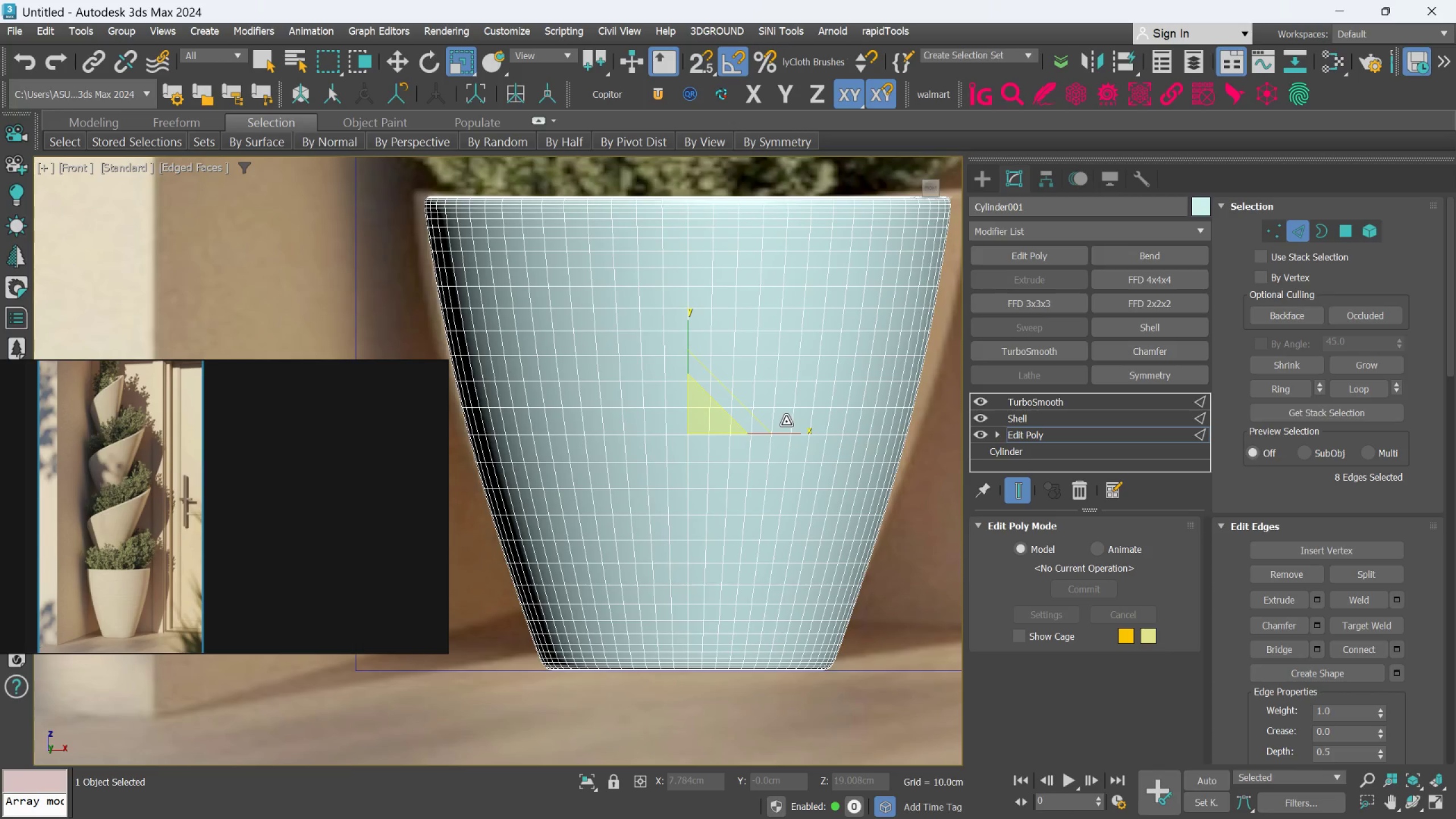 
scroll: coordinate [786, 421], scroll_direction: down, amount: 1.0
 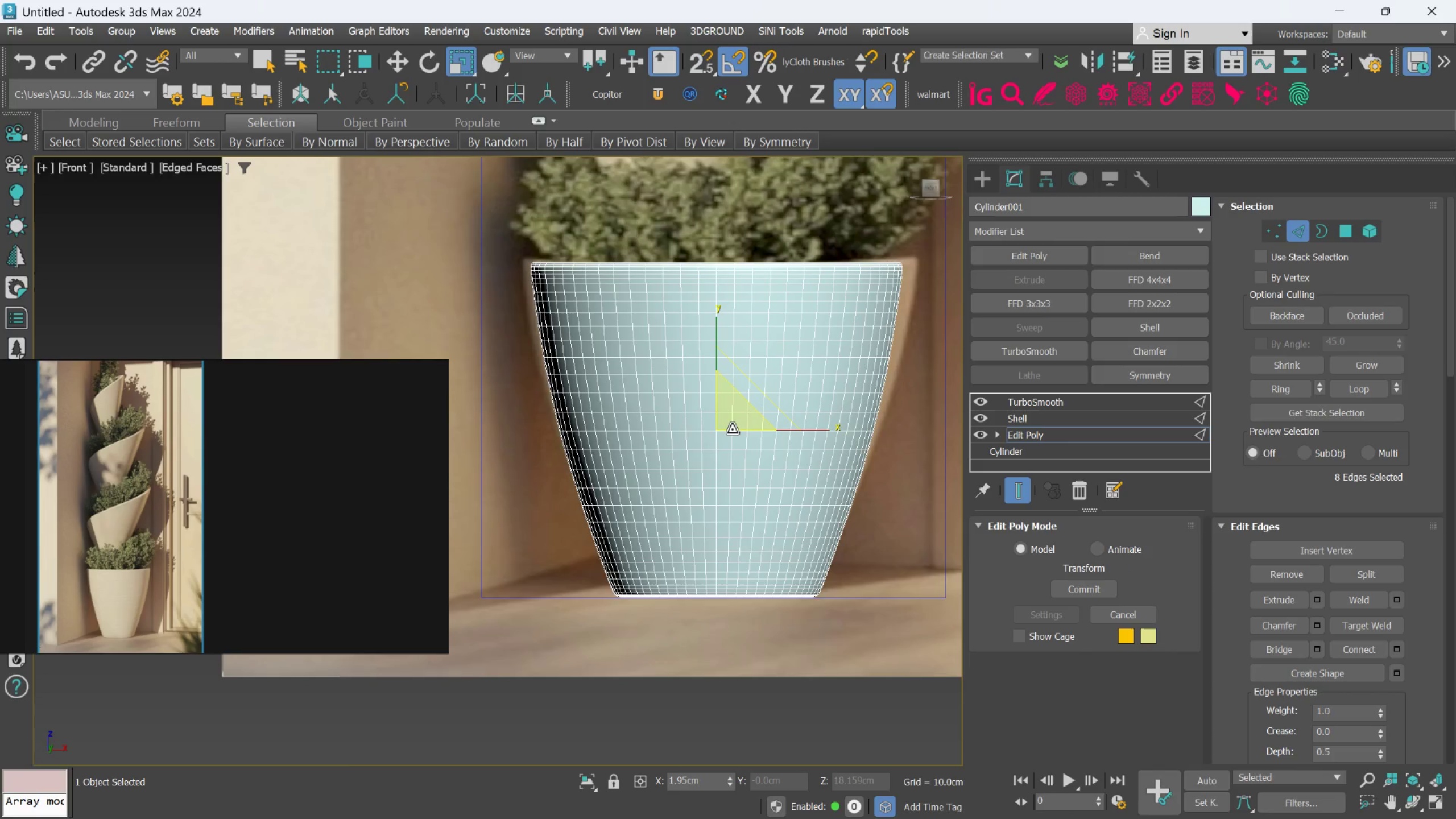 
hold_key(key=AltLeft, duration=1.22)
 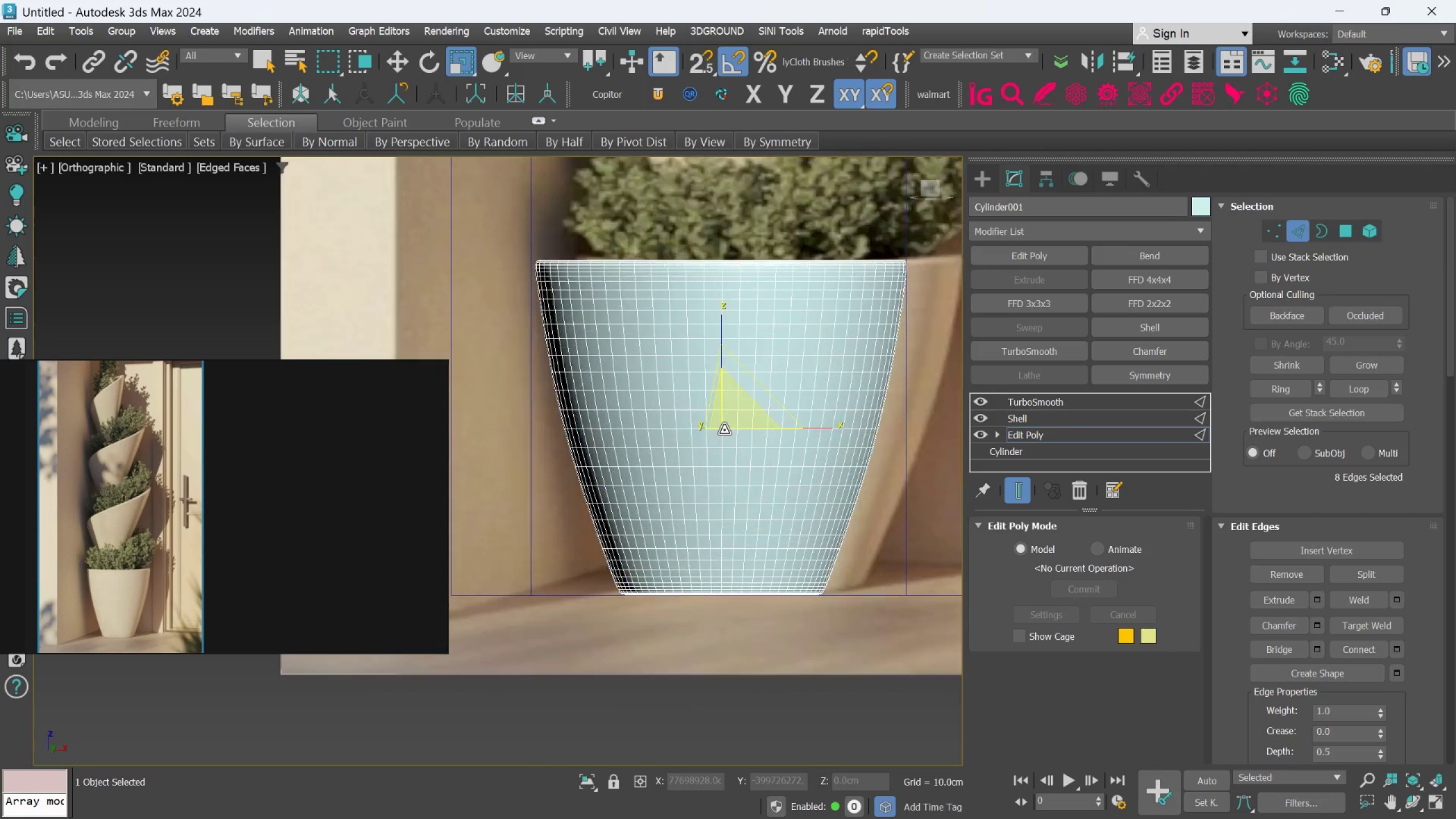 
scroll: coordinate [735, 425], scroll_direction: down, amount: 1.0
 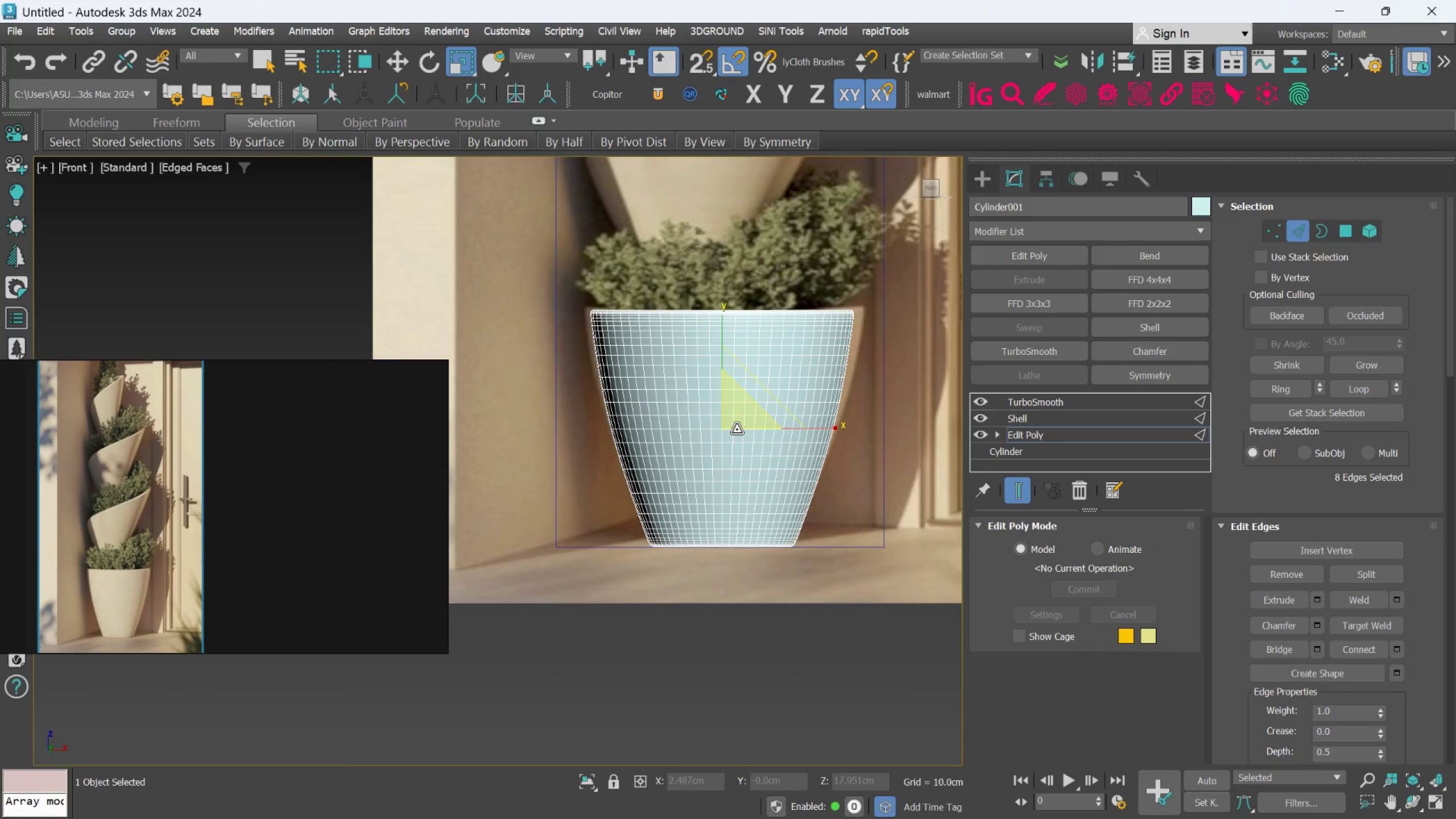 
hold_key(key=AltLeft, duration=1.11)
 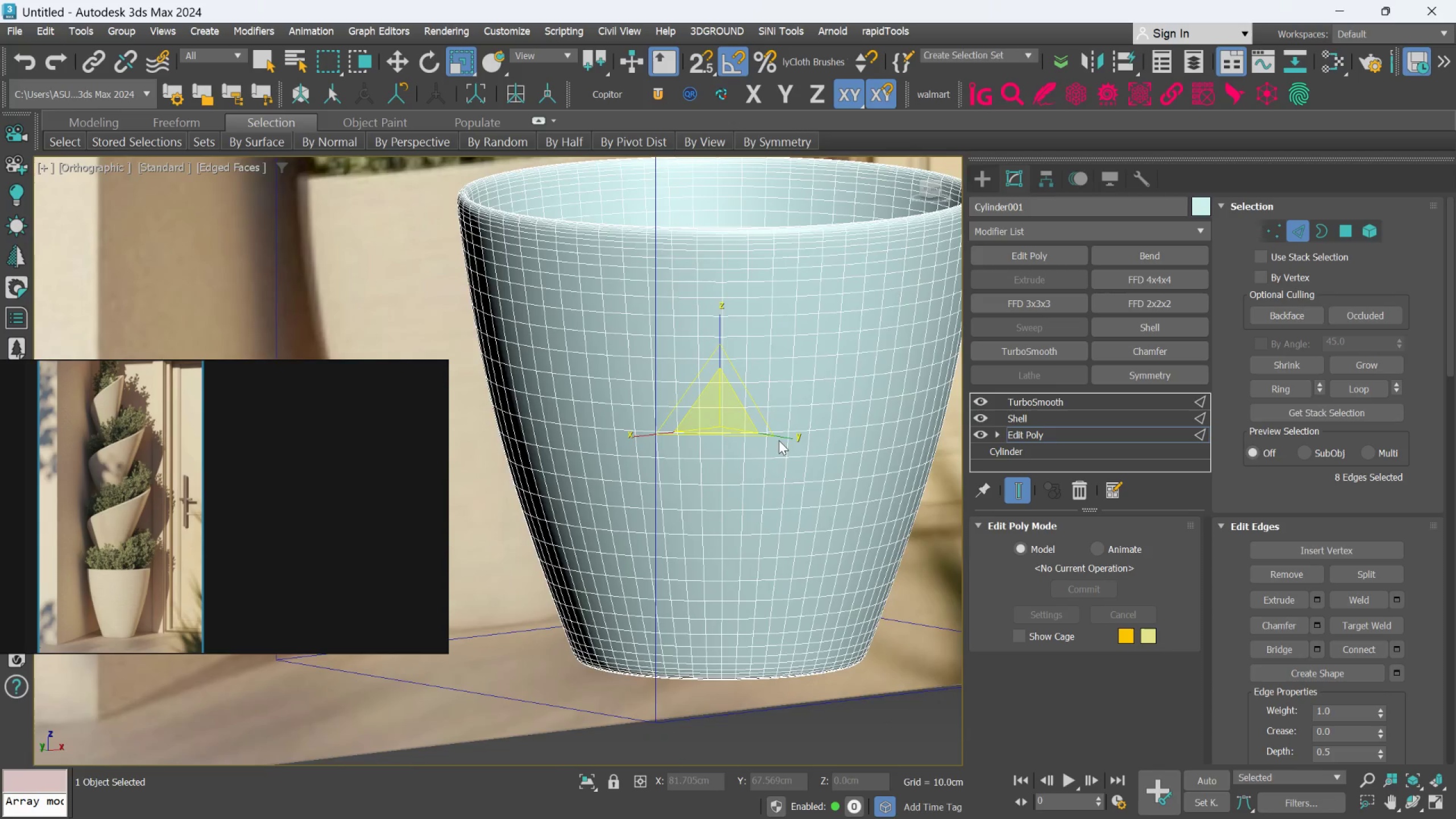 
scroll: coordinate [724, 430], scroll_direction: up, amount: 2.0
 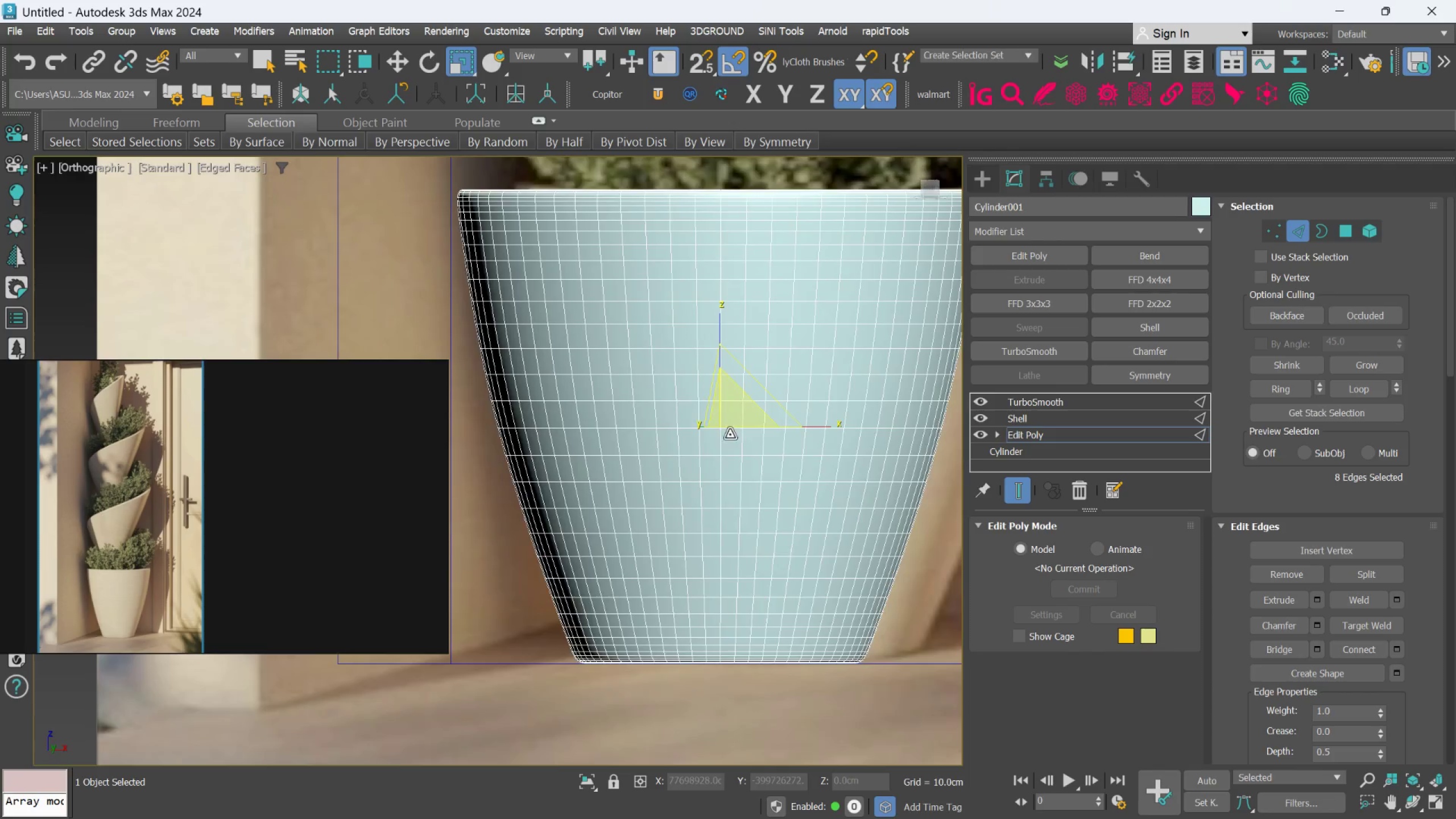 
key(F)
 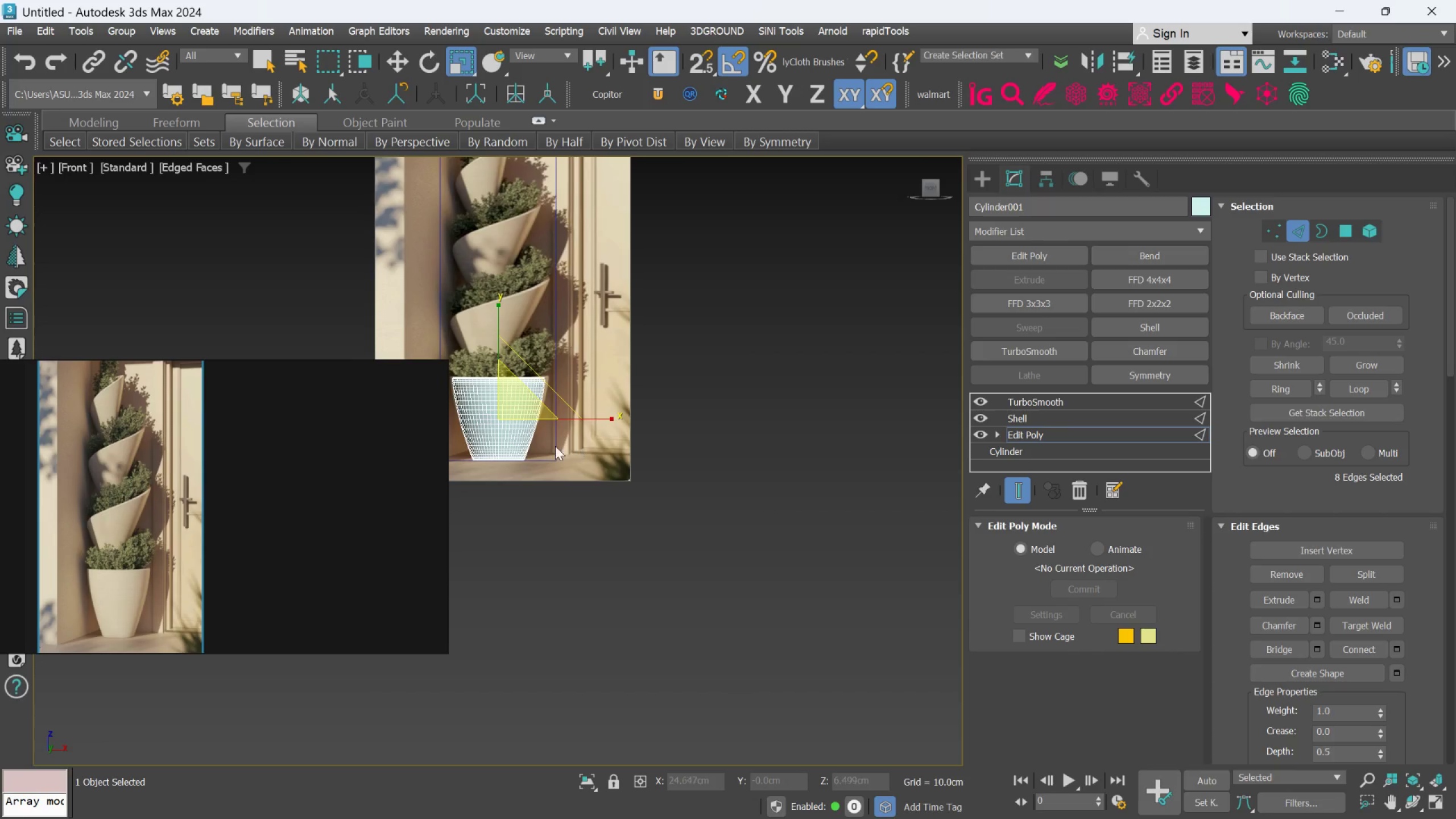 
scroll: coordinate [665, 379], scroll_direction: up, amount: 4.0
 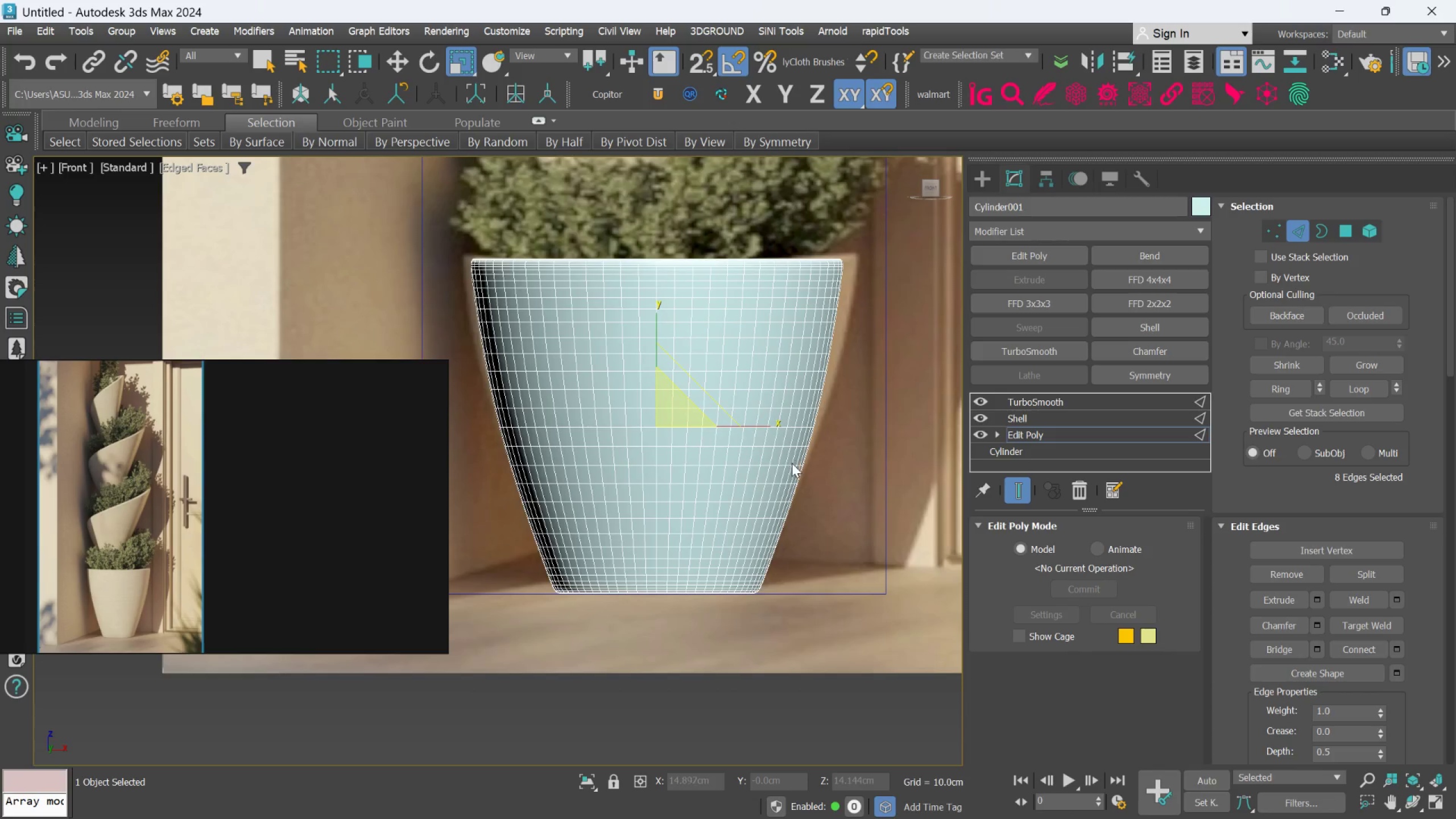 
left_click([978, 179])
 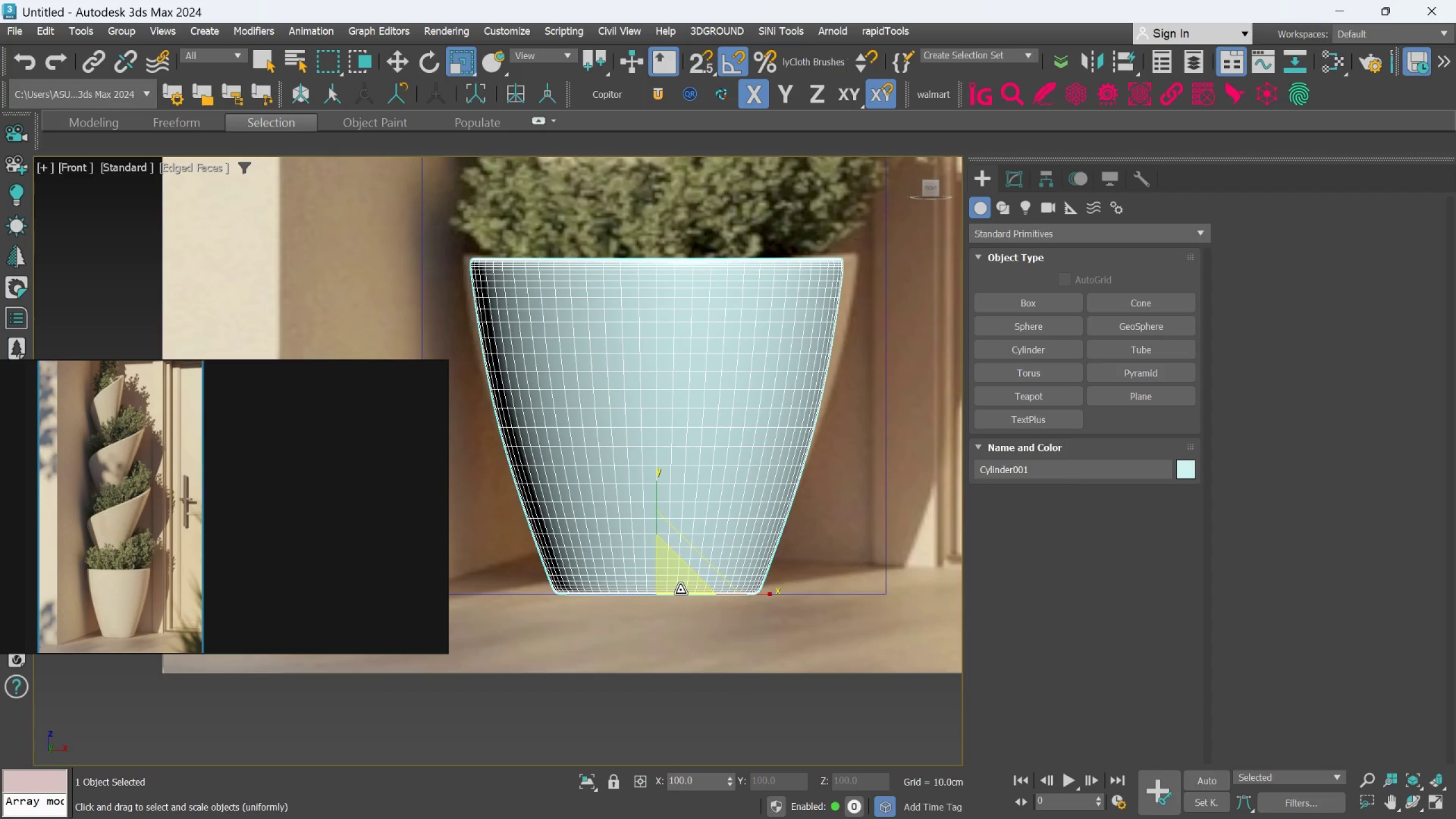 
key(Control+Z)
 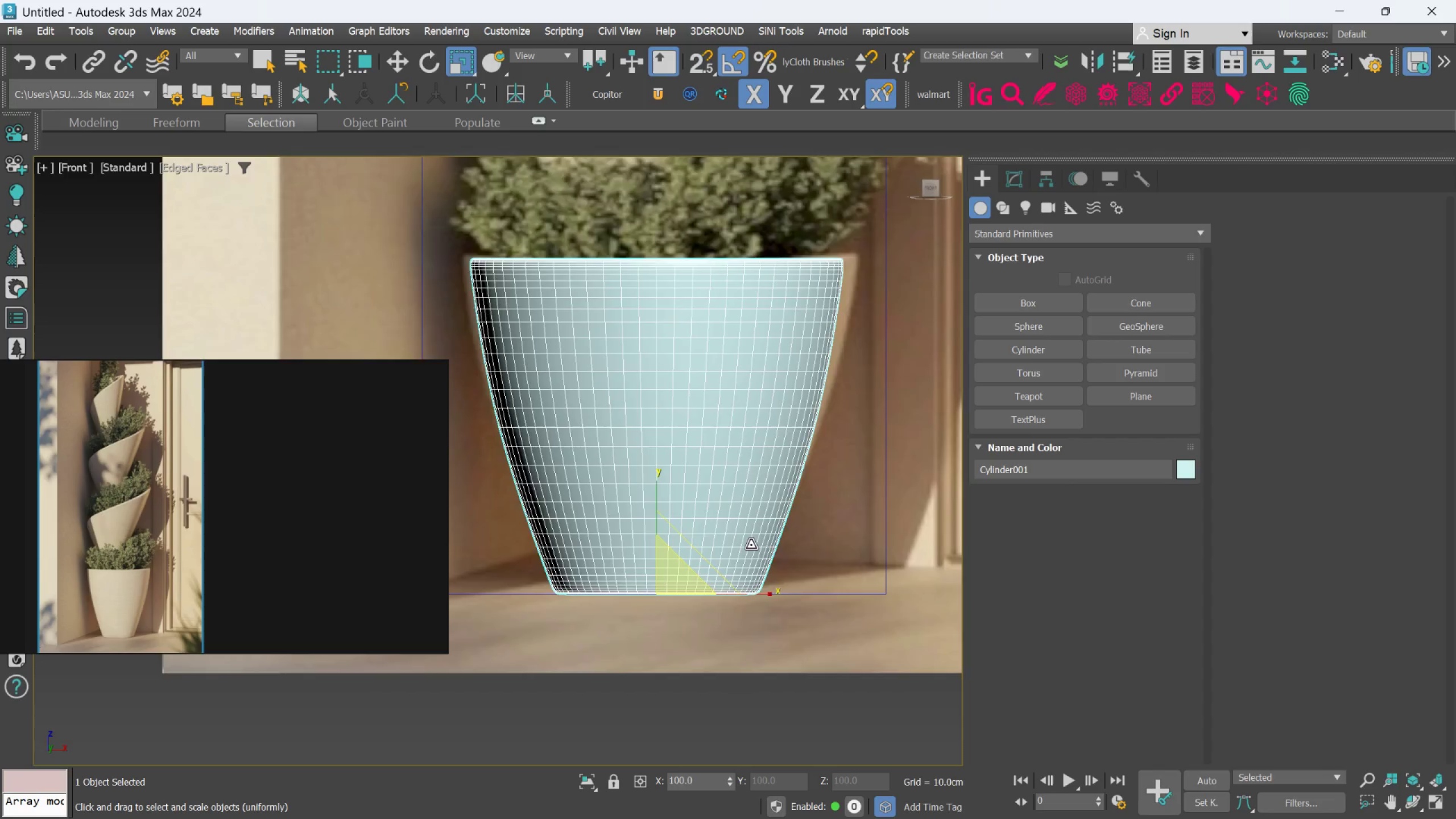 
hold_key(key=AltLeft, duration=1.14)
 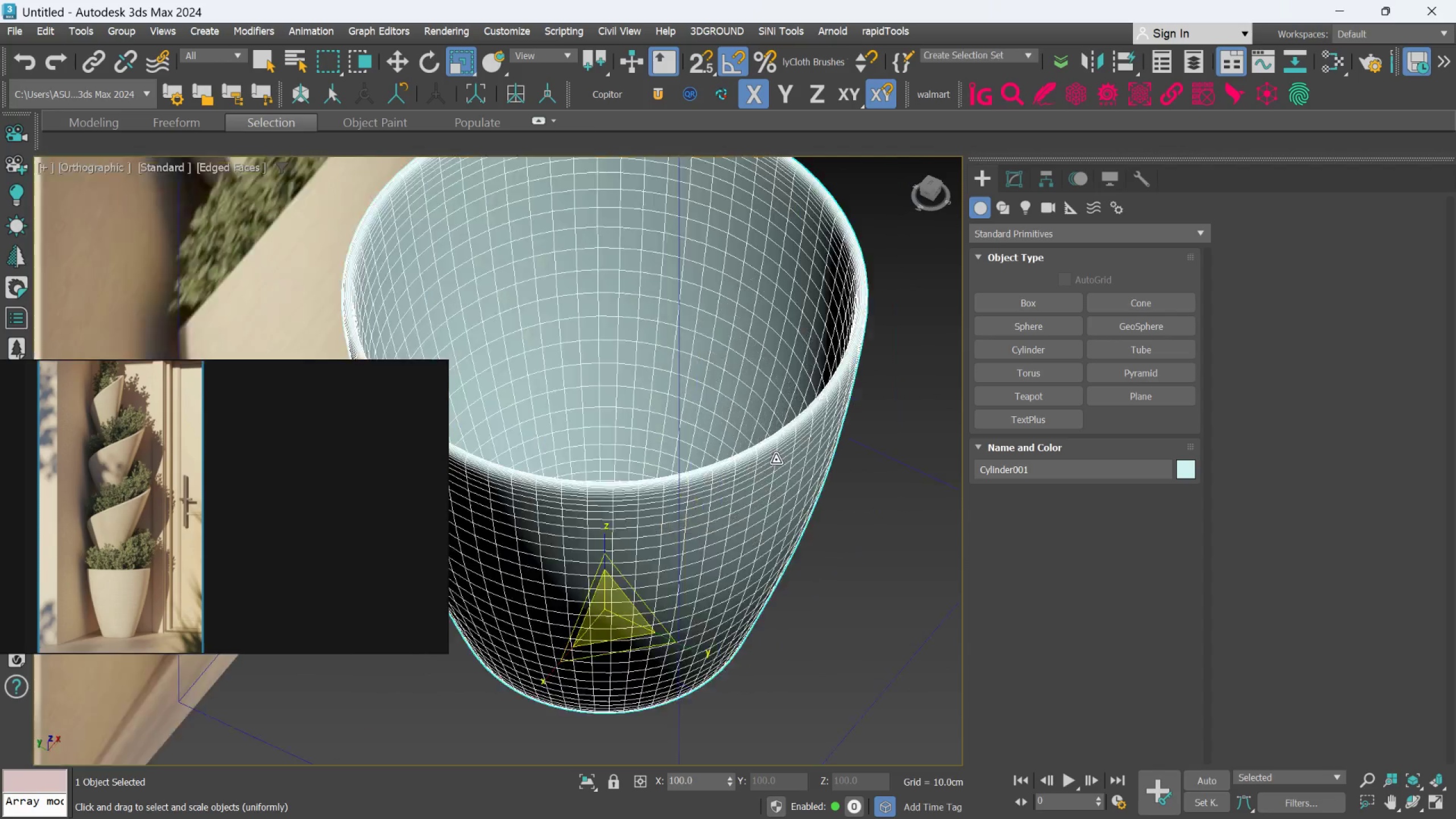 
scroll: coordinate [751, 545], scroll_direction: down, amount: 1.0
 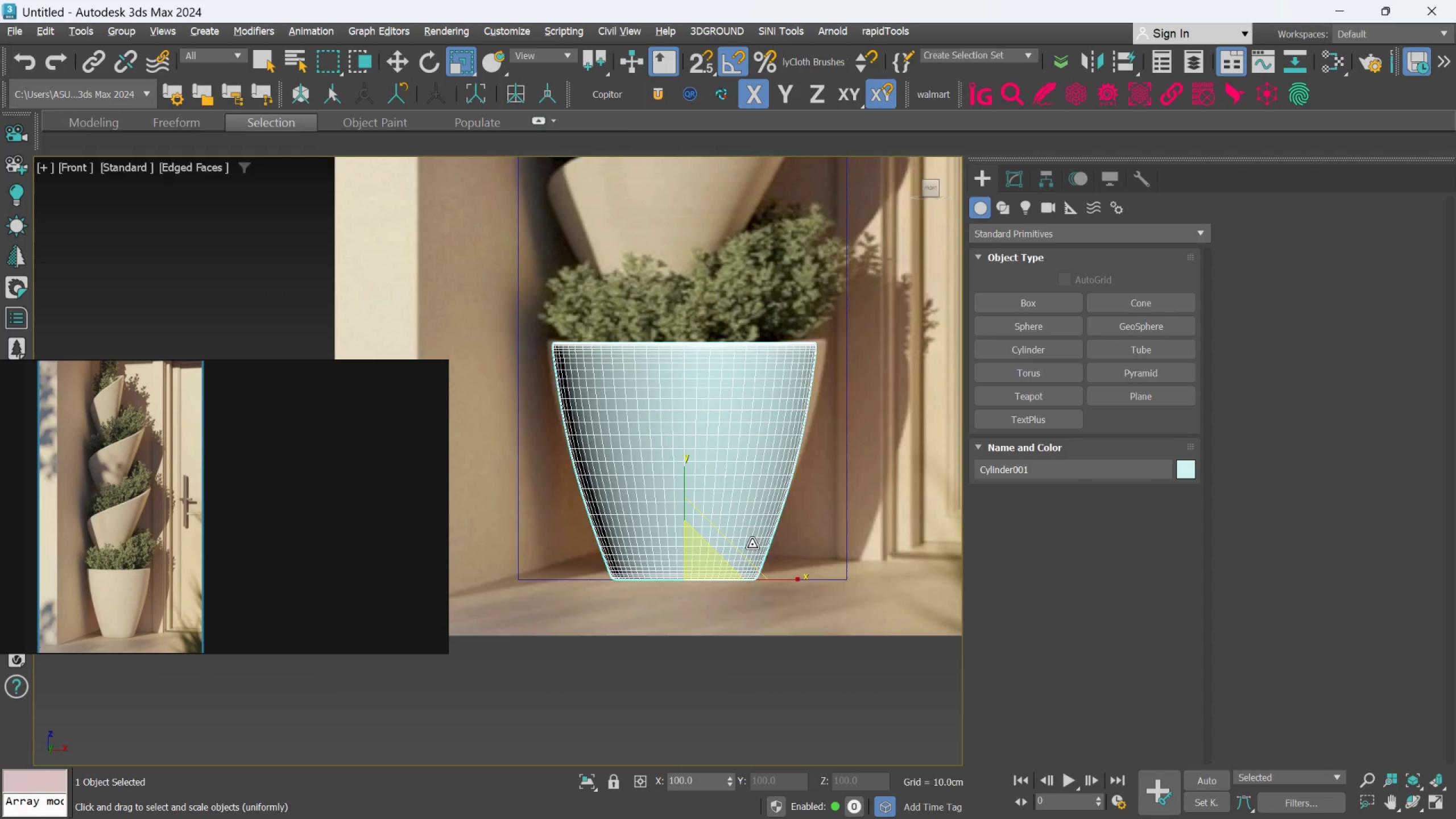 
scroll: coordinate [121, 599], scroll_direction: up, amount: 7.0
 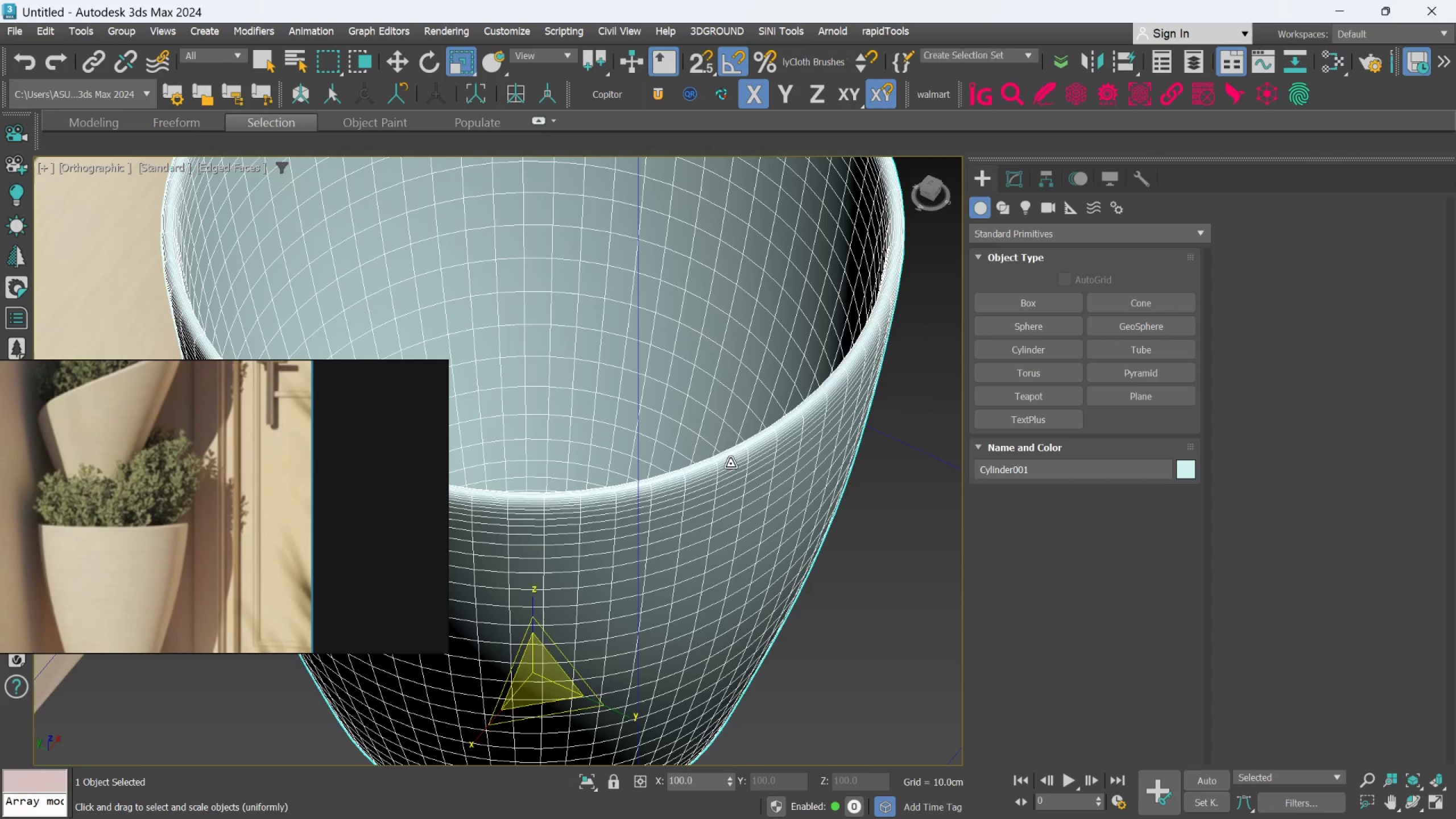 
scroll: coordinate [730, 464], scroll_direction: down, amount: 1.0
 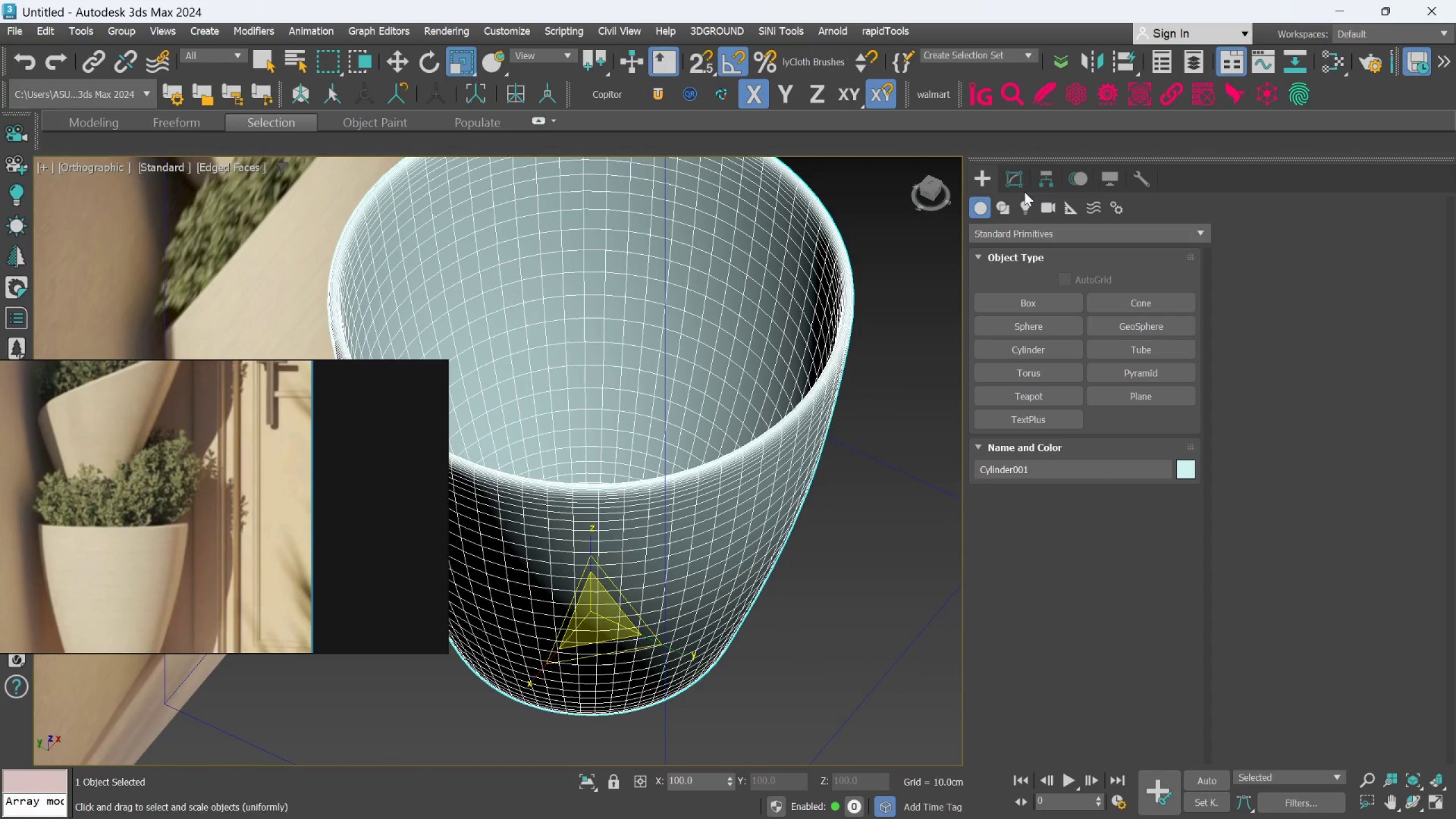 
left_click([1021, 185])
 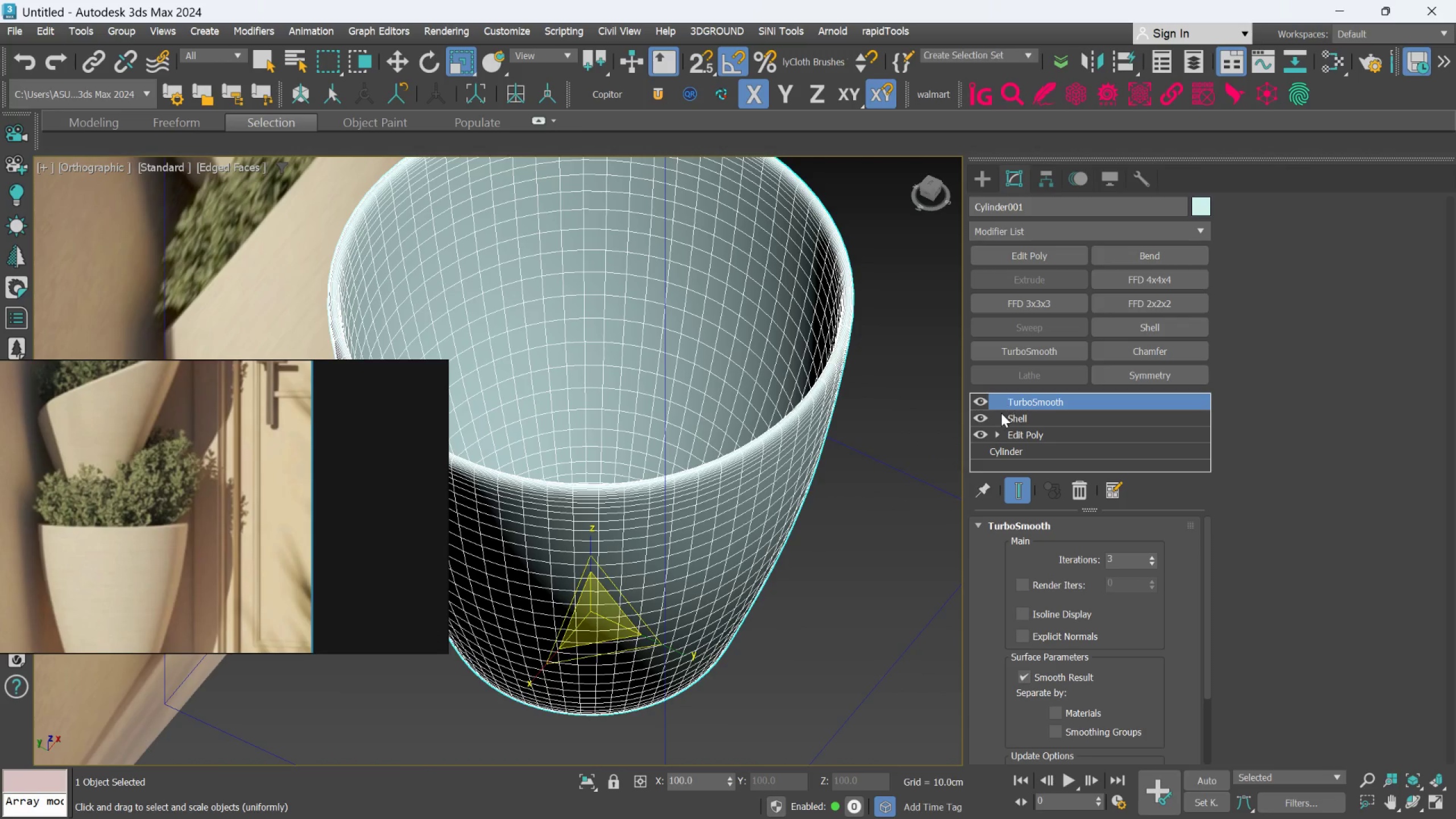 
left_click([1025, 424])
 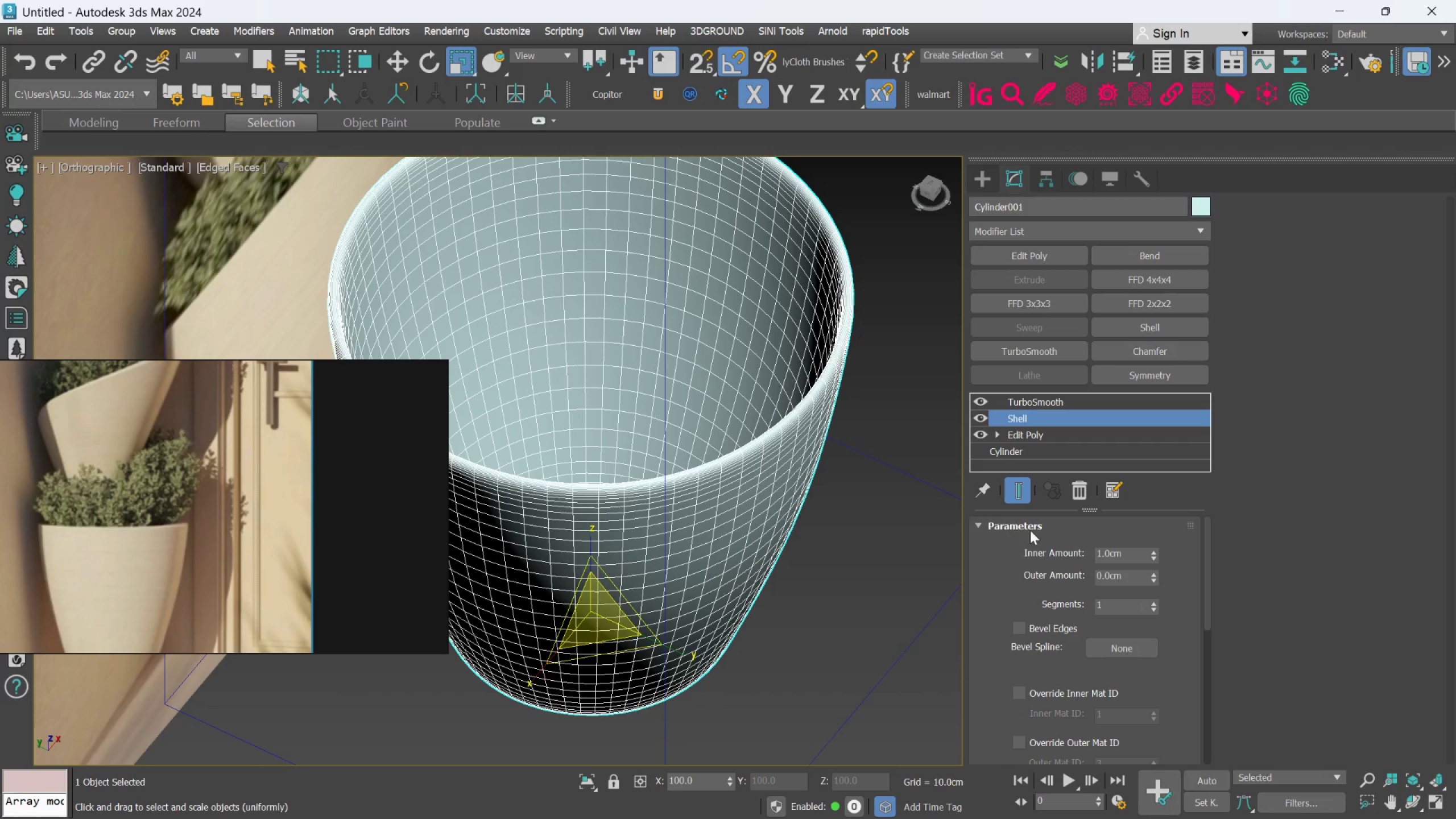 
left_click([1024, 498])
 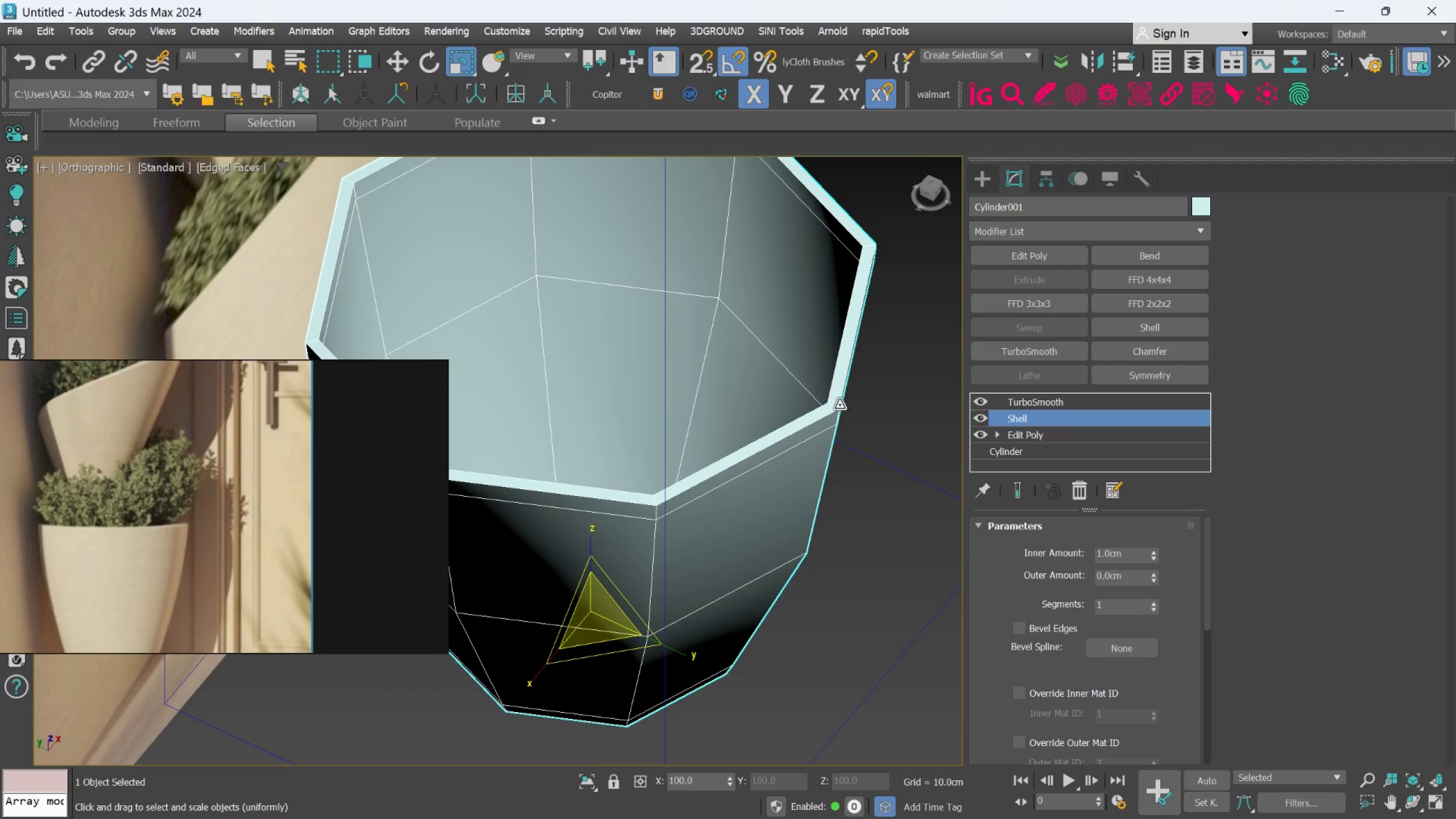 
hold_key(key=AltLeft, duration=0.62)
 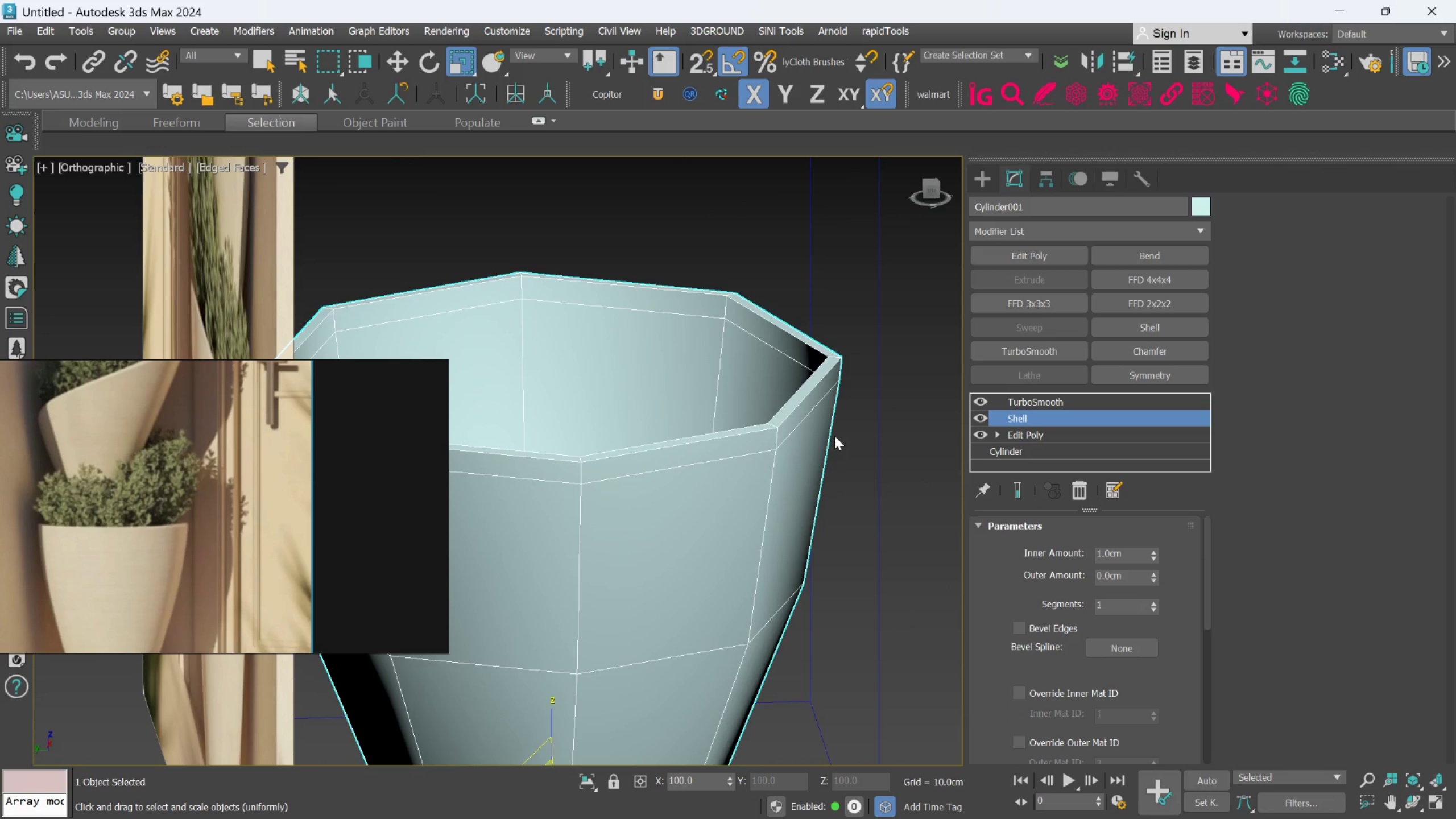 
scroll: coordinate [842, 402], scroll_direction: none, amount: 0.0
 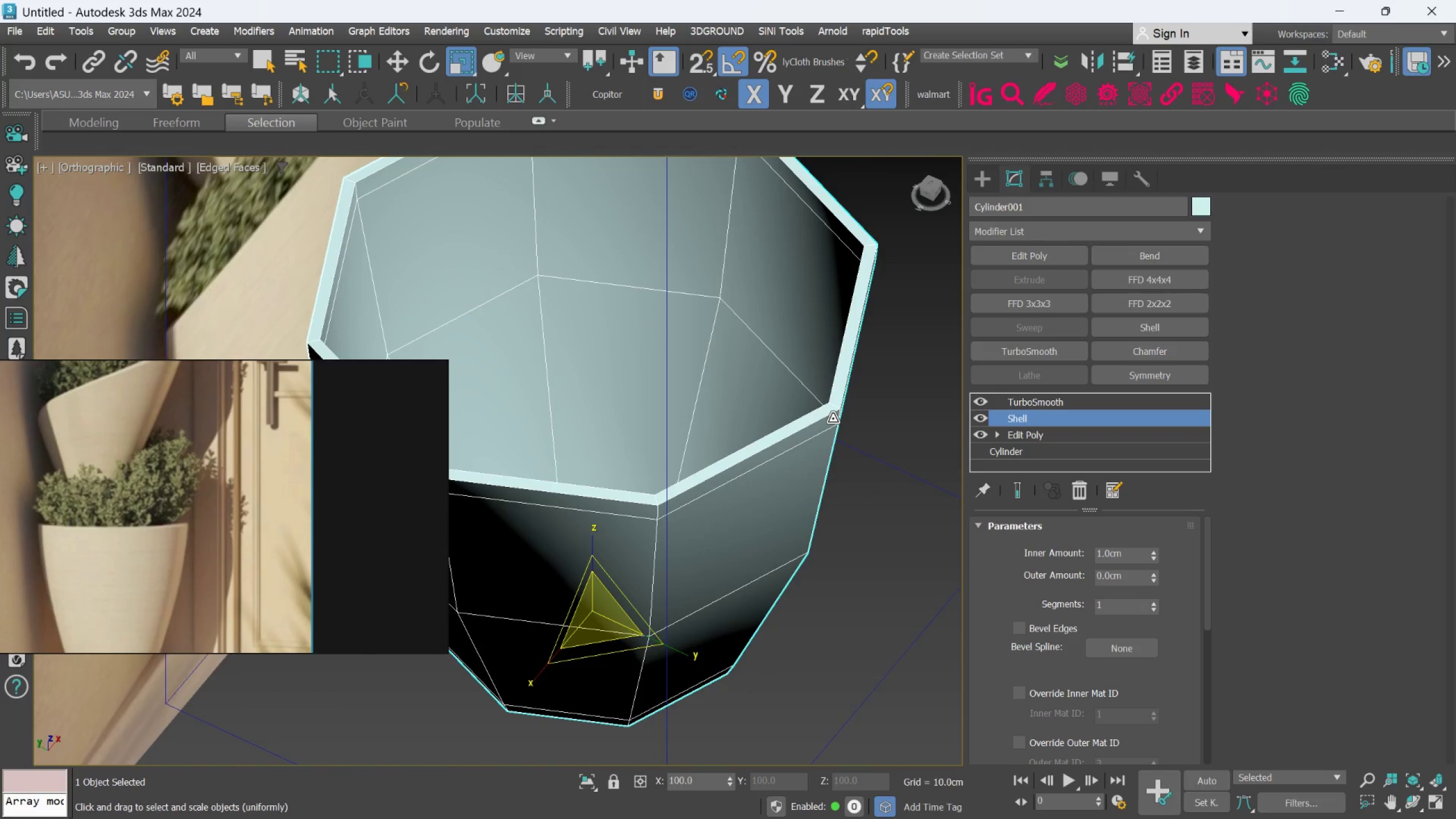 
scroll: coordinate [828, 436], scroll_direction: down, amount: 1.0
 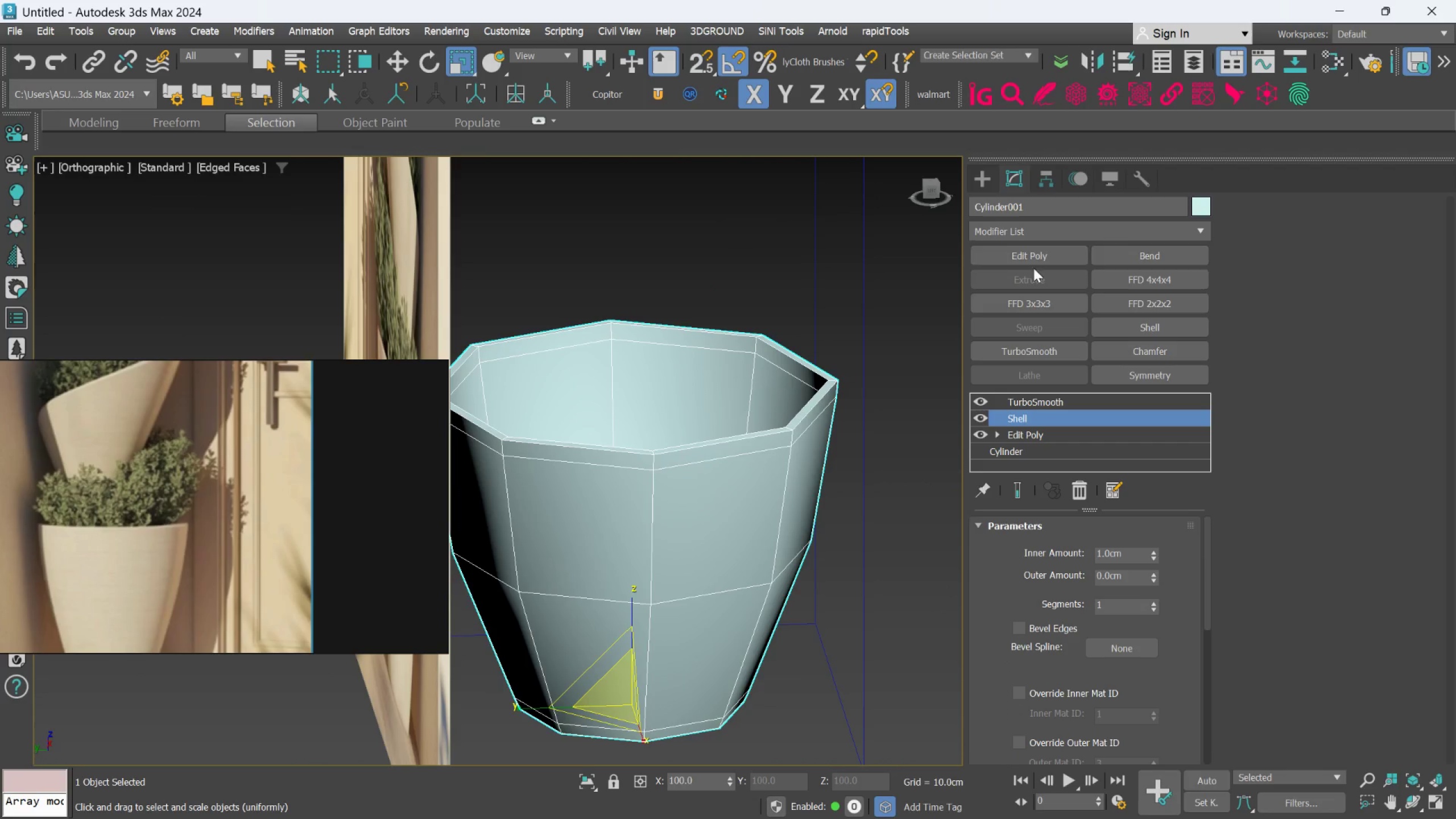 
left_click([1033, 257])
 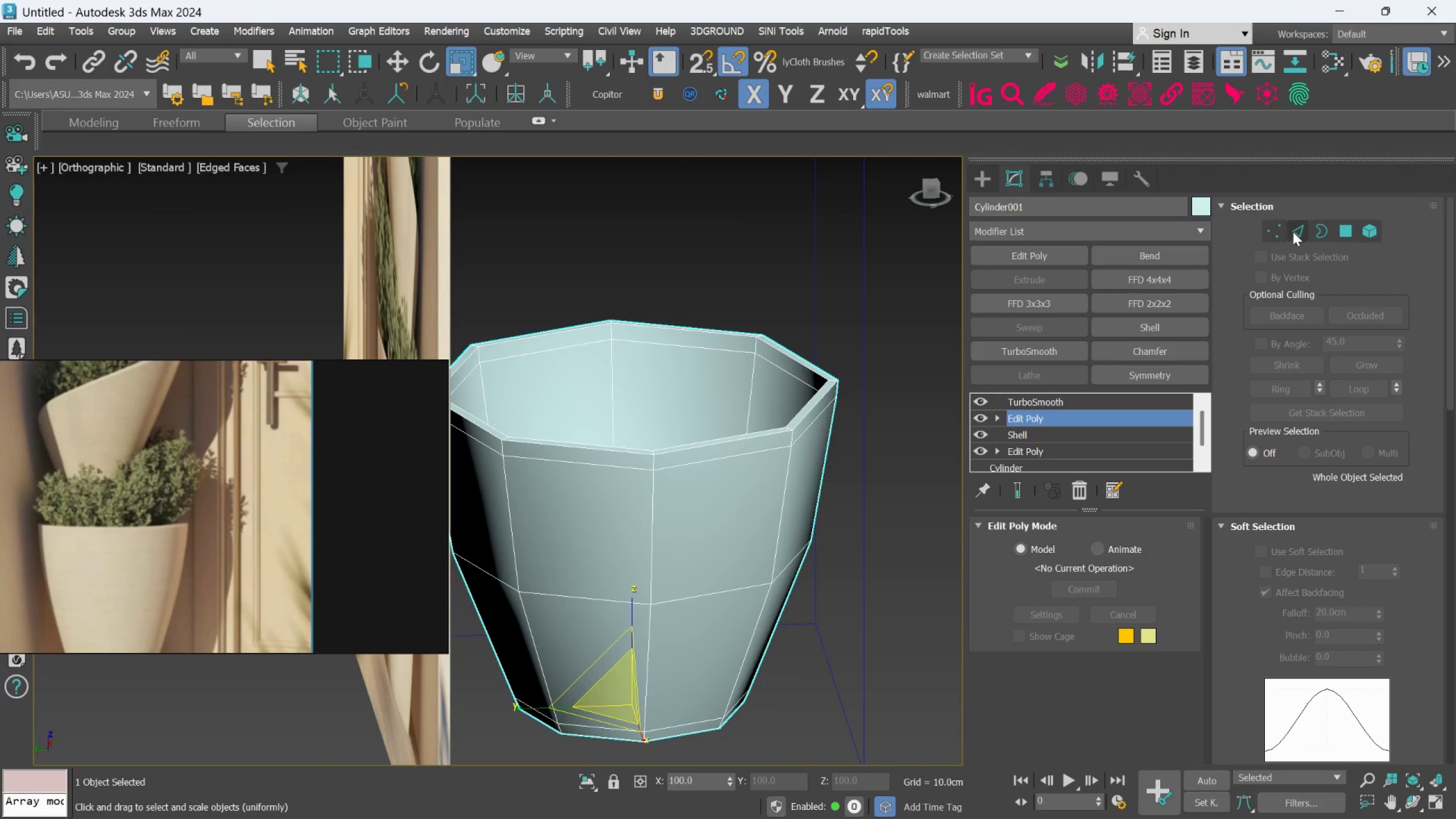 
left_click_drag(start_coordinate=[1295, 229], to_coordinate=[1281, 232])
 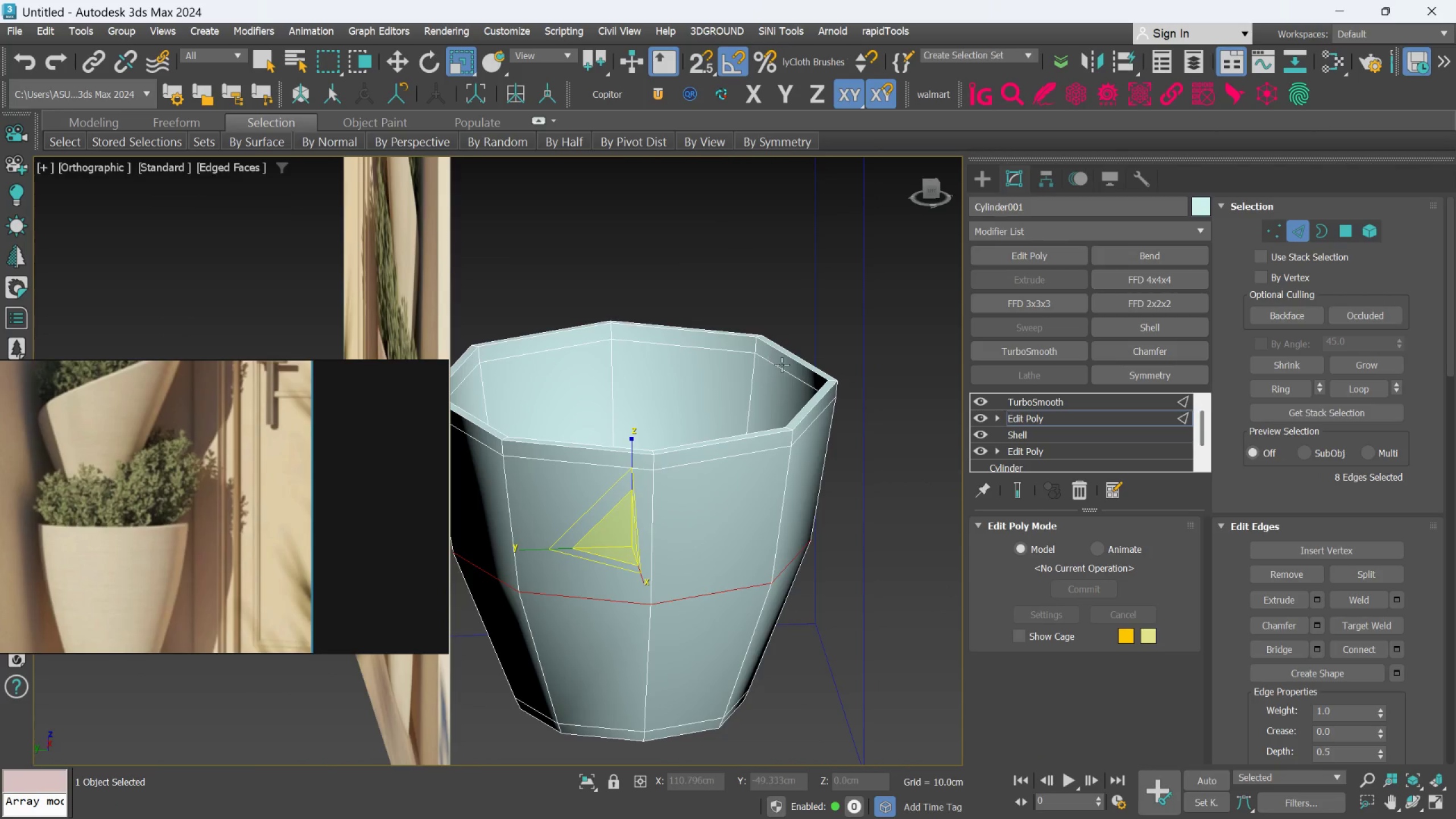 
scroll: coordinate [868, 367], scroll_direction: up, amount: 5.0
 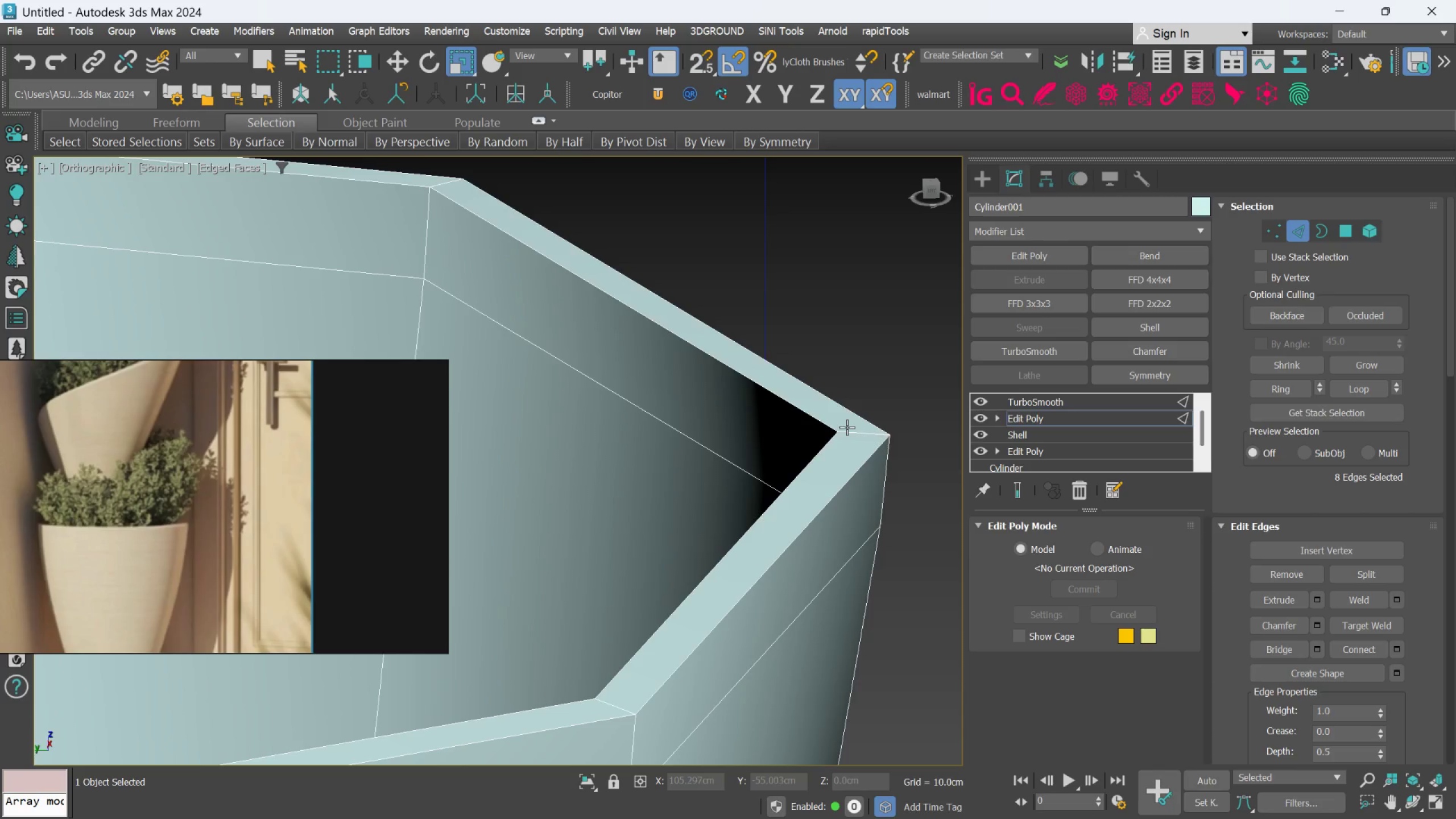 
left_click([847, 427])
 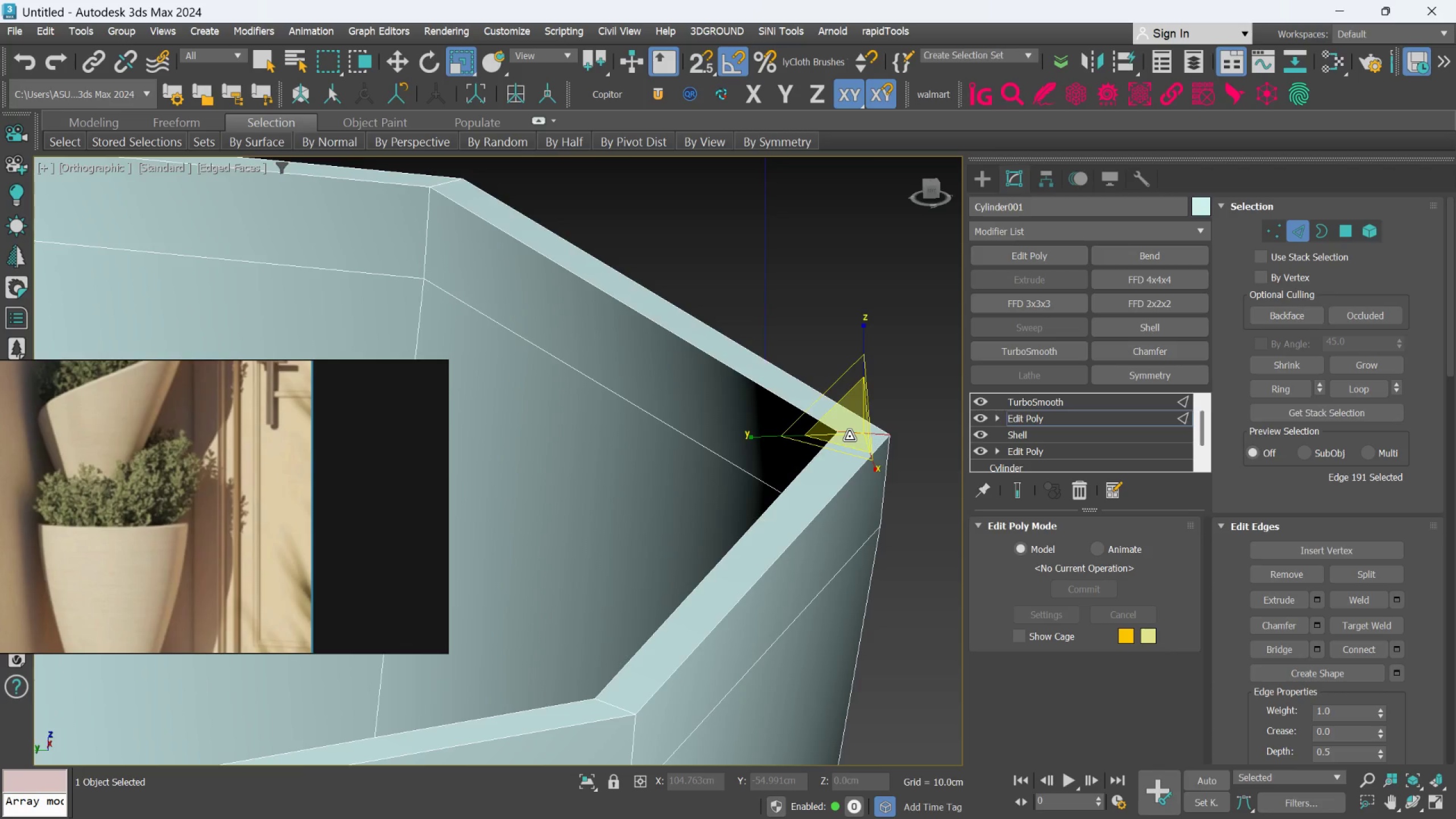 
hold_key(key=AltLeft, duration=0.7)
 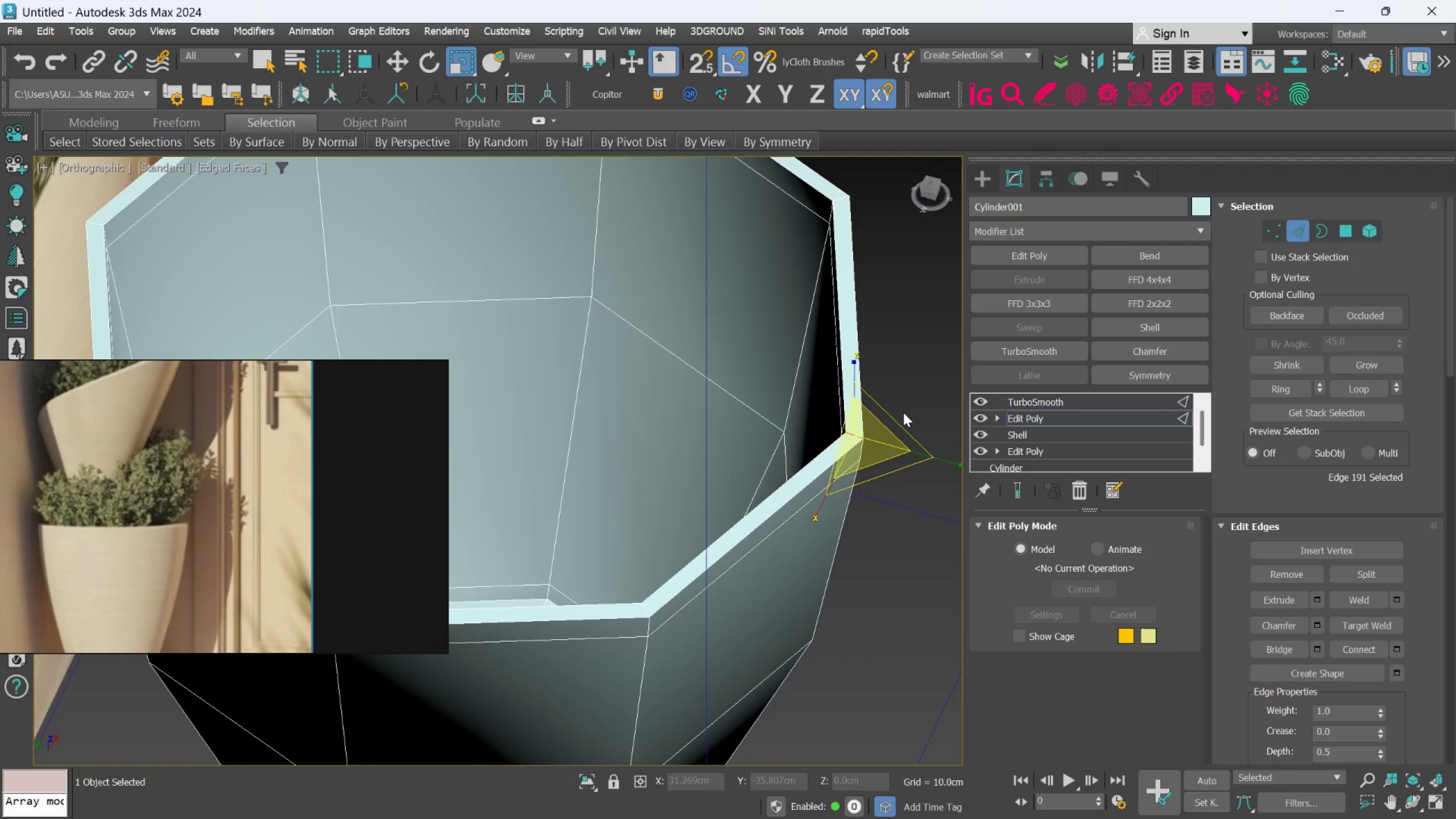 
scroll: coordinate [849, 436], scroll_direction: down, amount: 3.0
 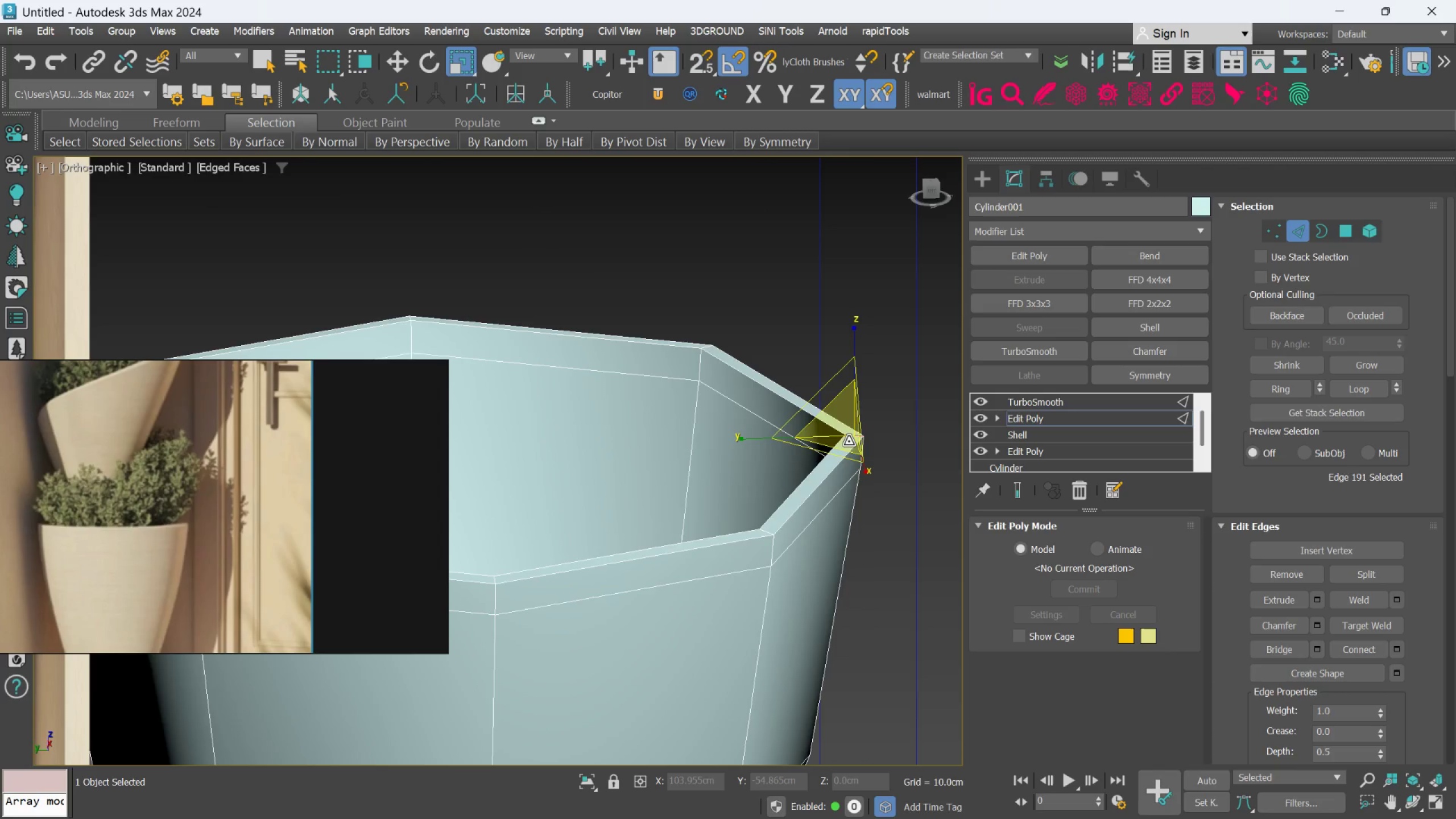 
hold_key(key=AltLeft, duration=0.86)
 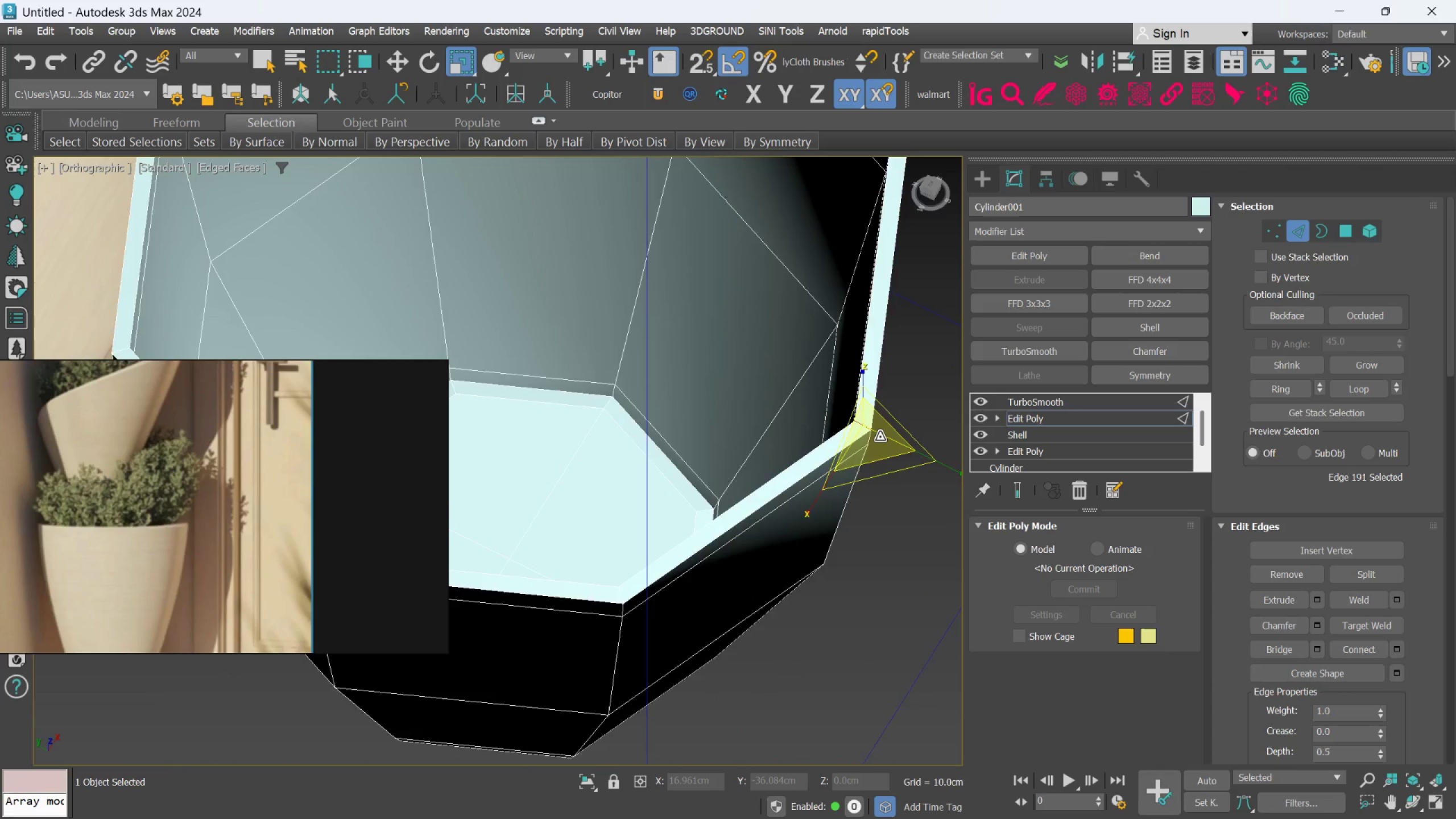 
scroll: coordinate [901, 412], scroll_direction: down, amount: 1.0
 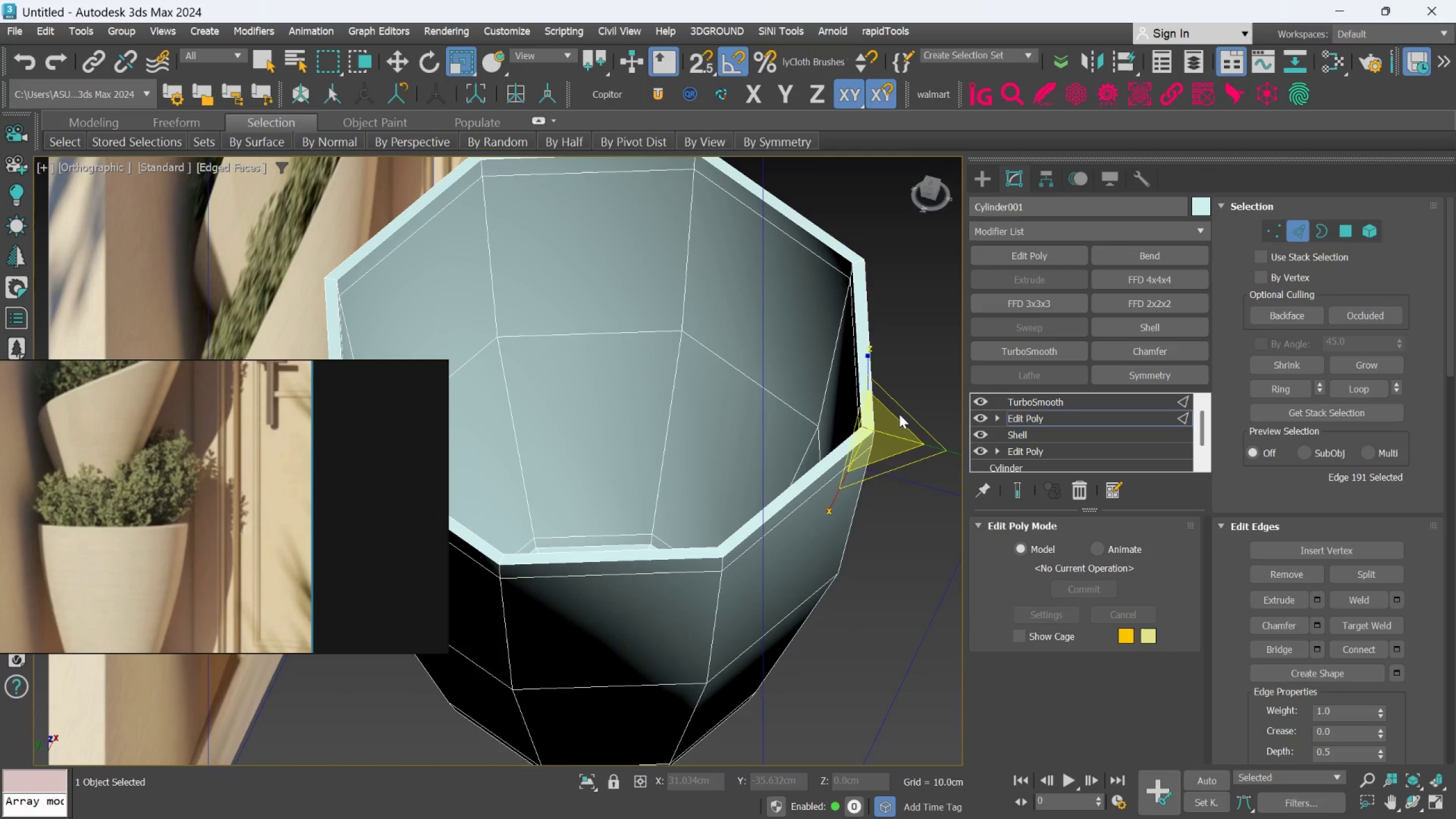 
hold_key(key=AltLeft, duration=0.58)
 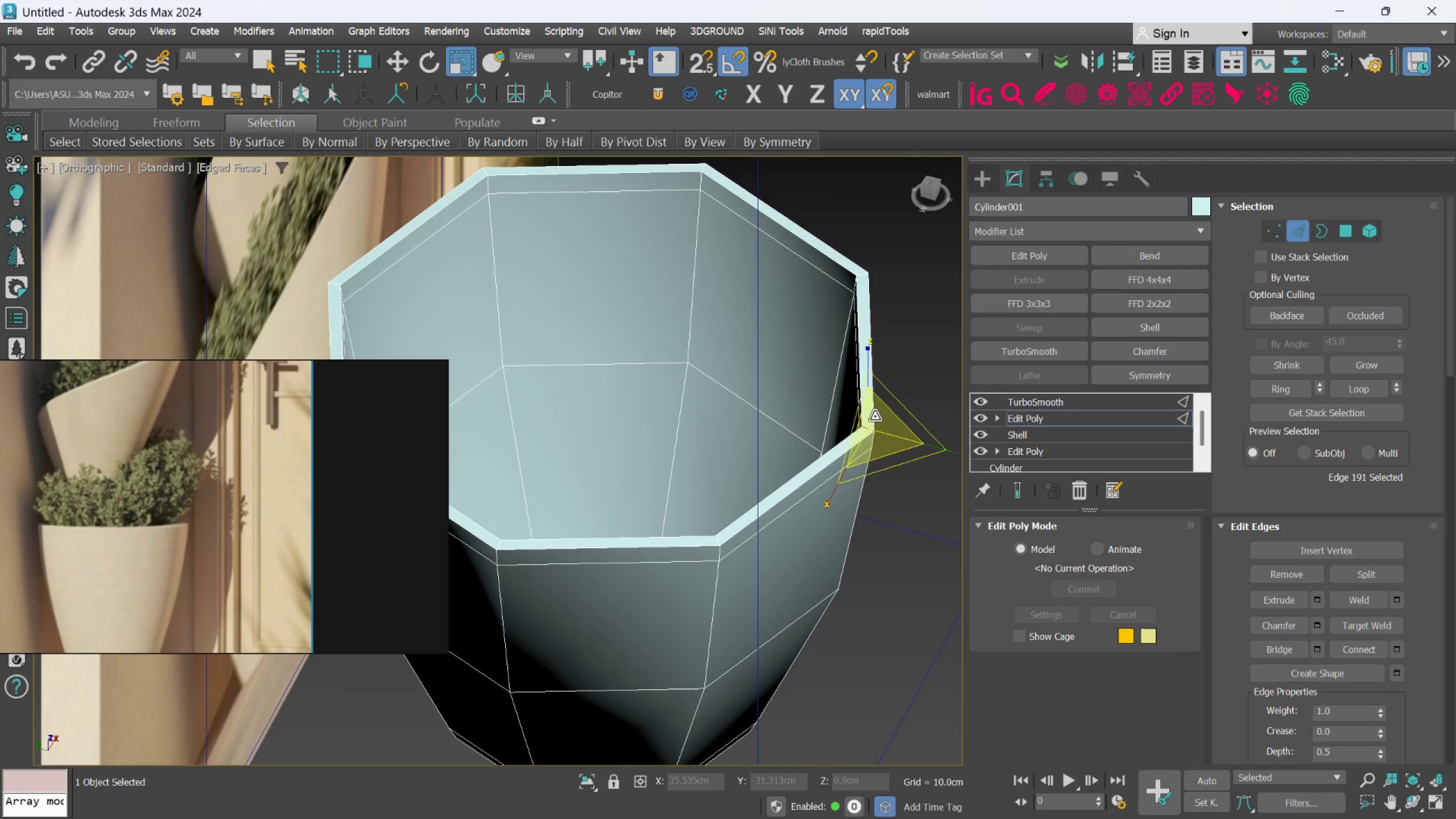 
scroll: coordinate [880, 437], scroll_direction: none, amount: 0.0
 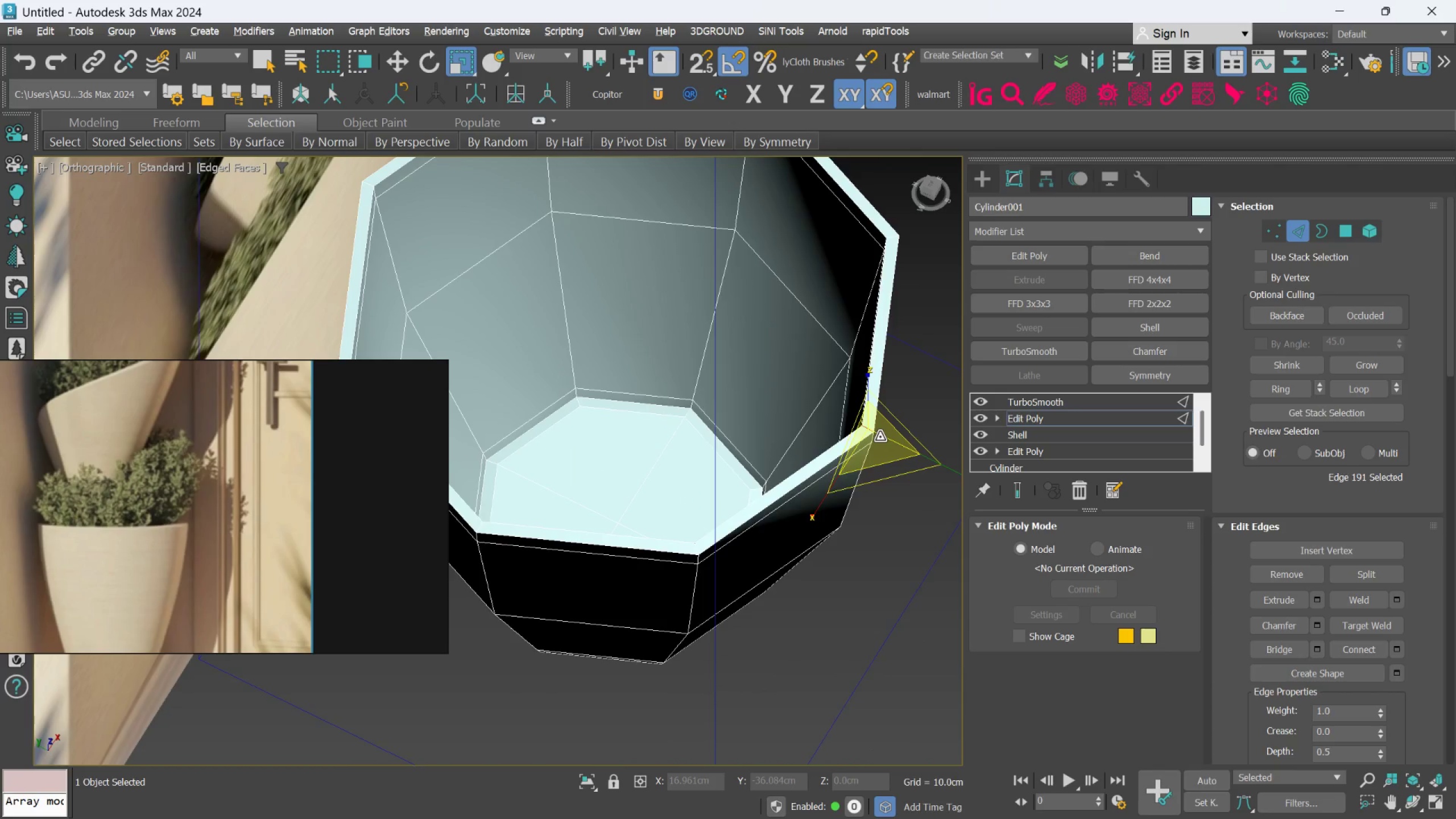 
wait(7.06)
 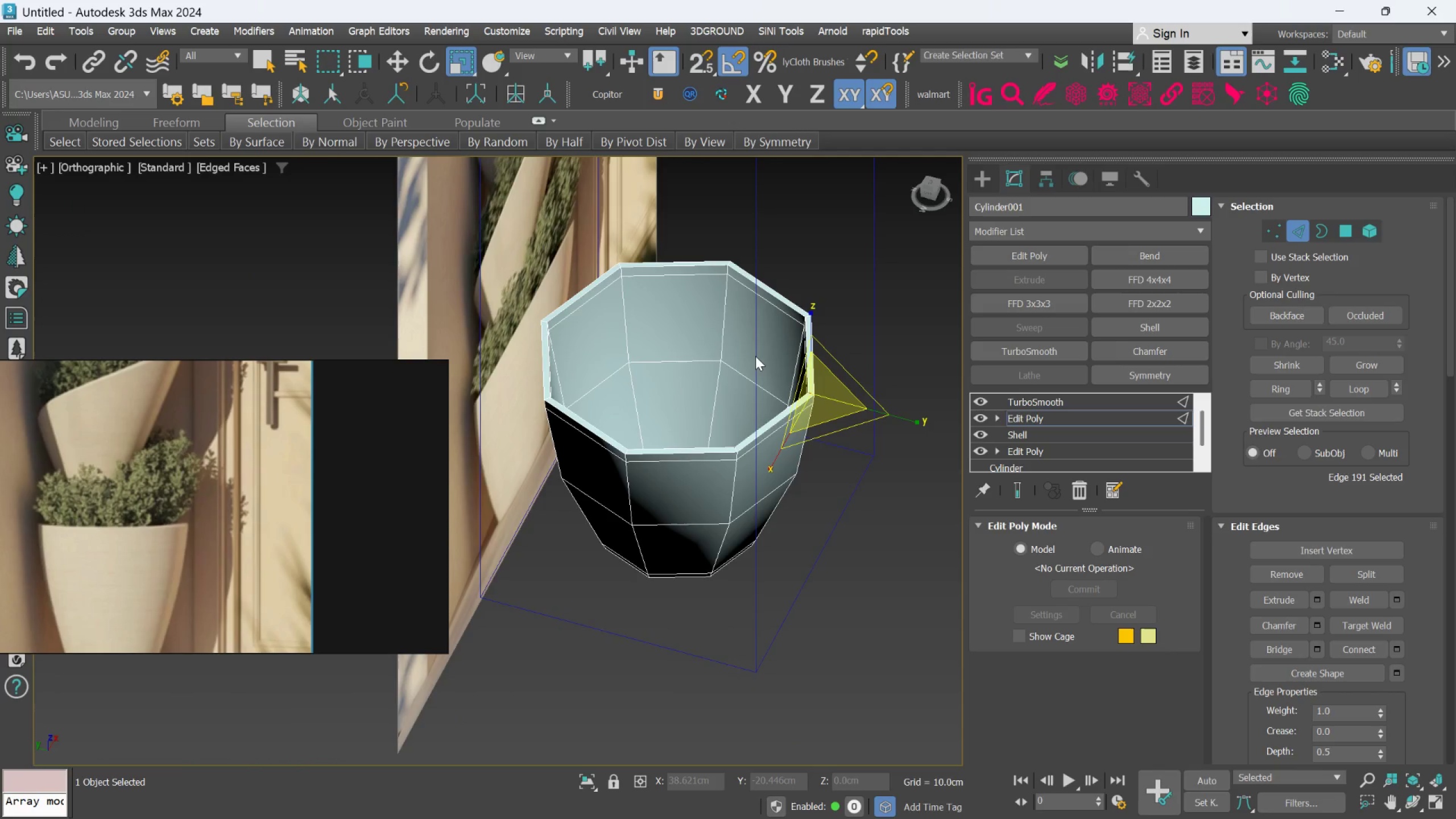 
hold_key(key=AltLeft, duration=1.19)
 